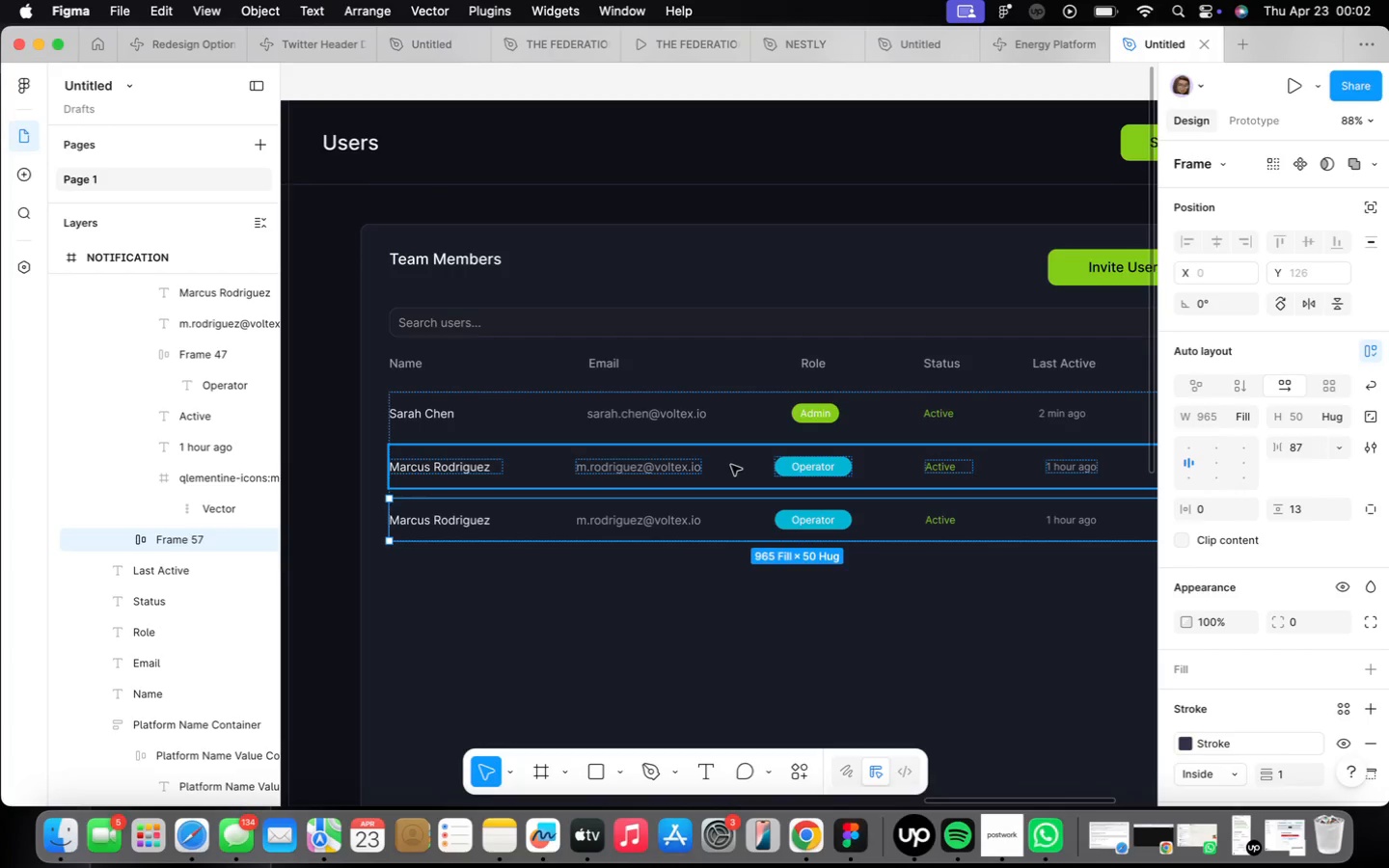 
double_click([743, 502])
 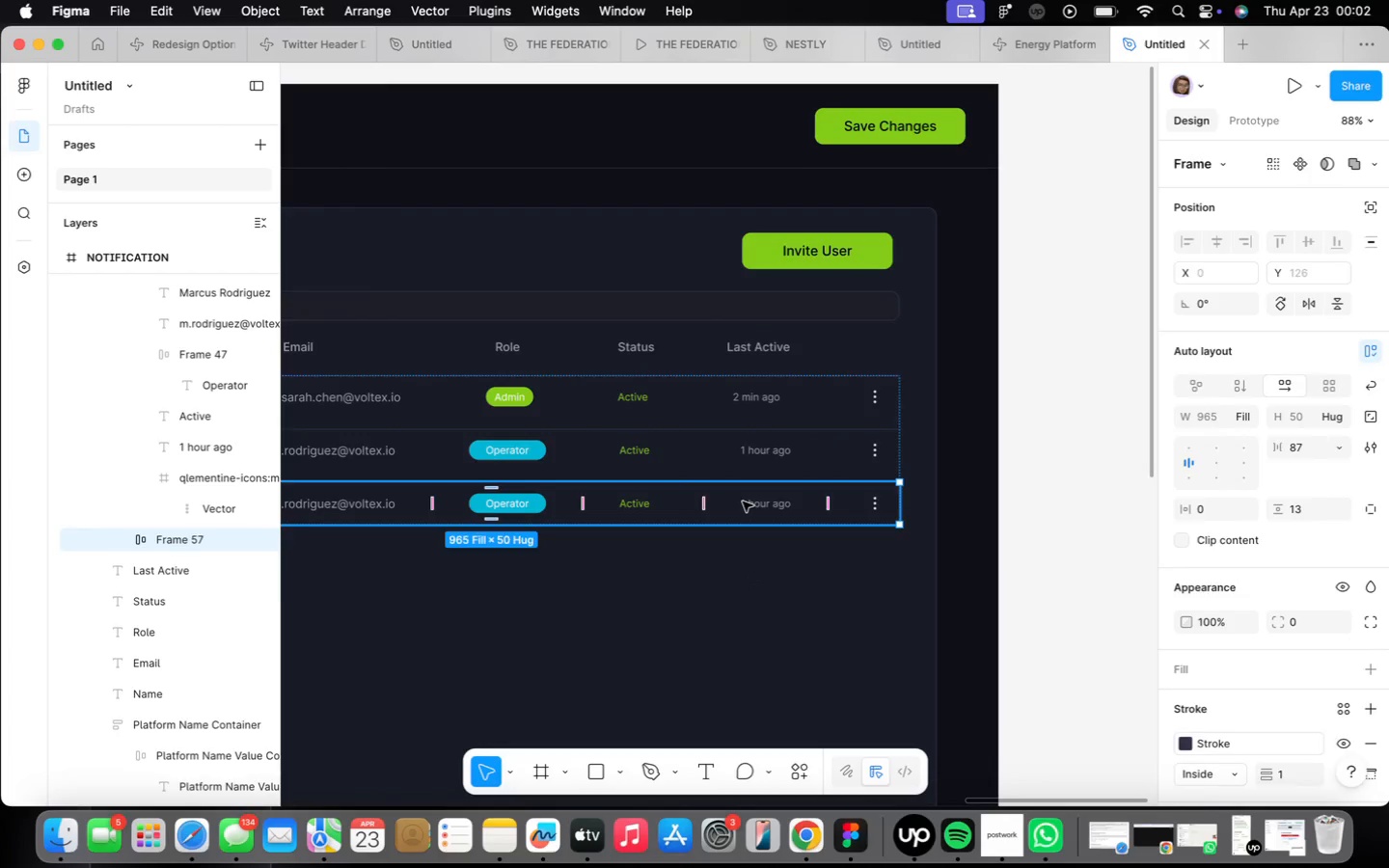 
triple_click([744, 502])
 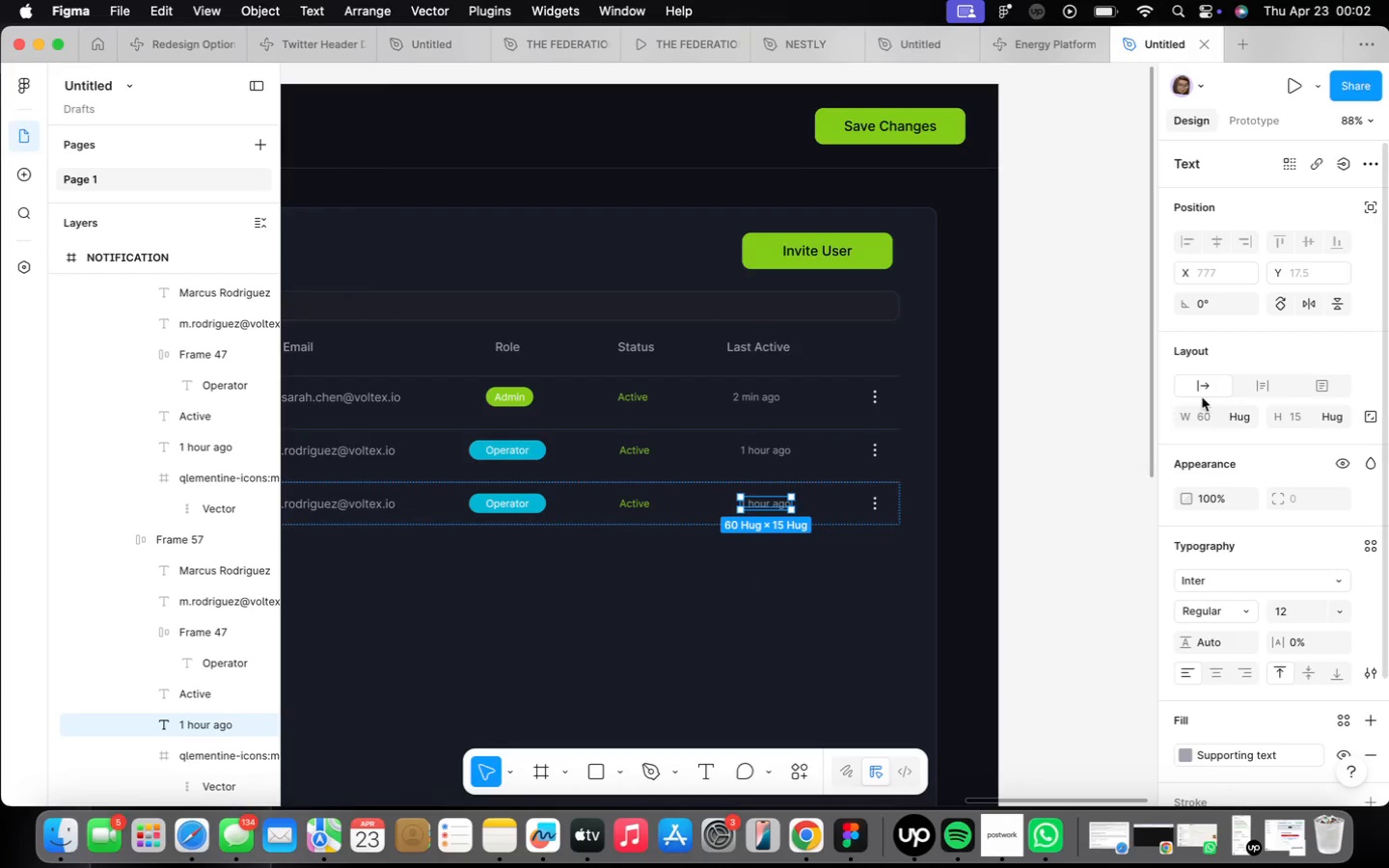 
left_click([1245, 422])
 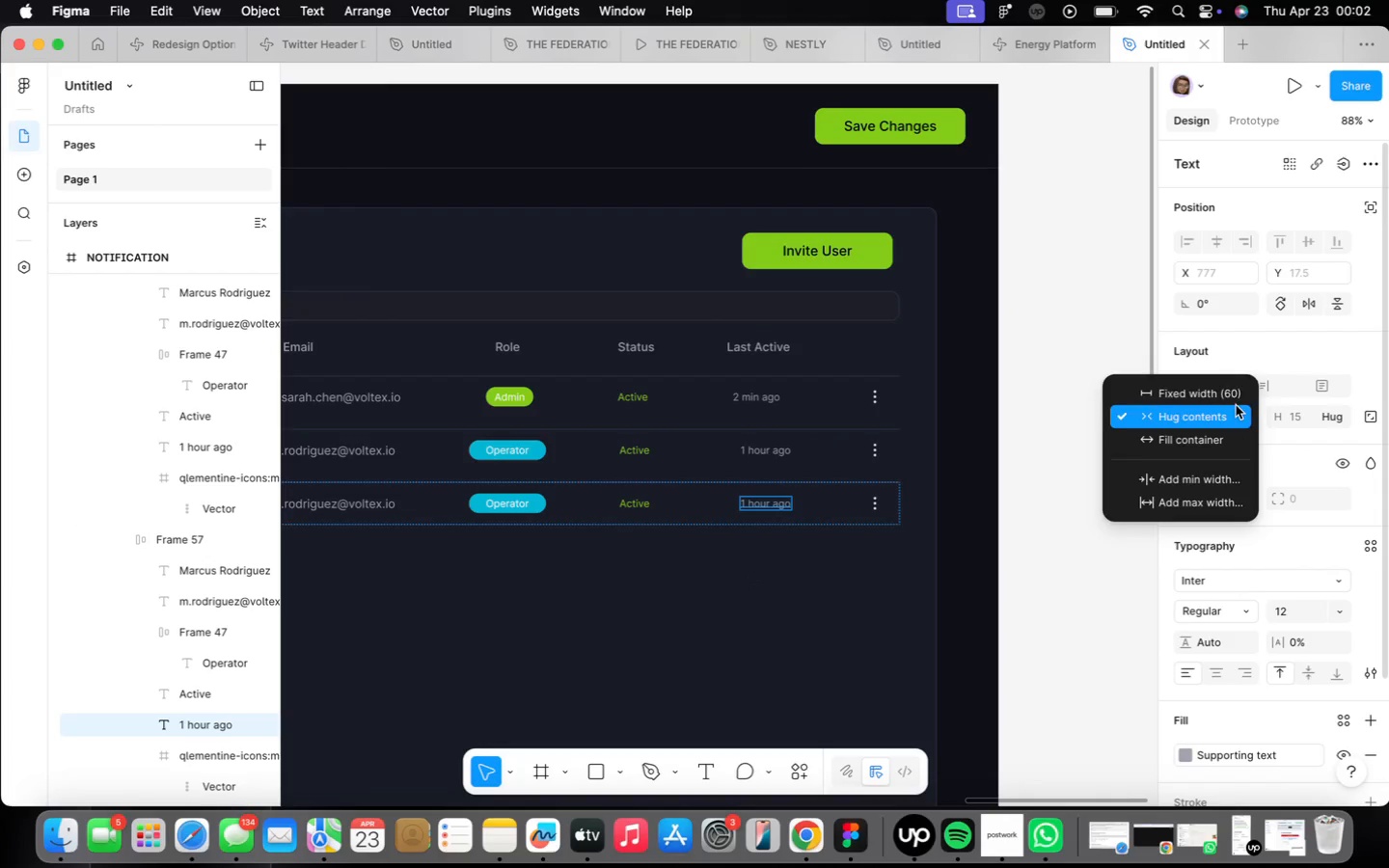 
left_click([1232, 399])
 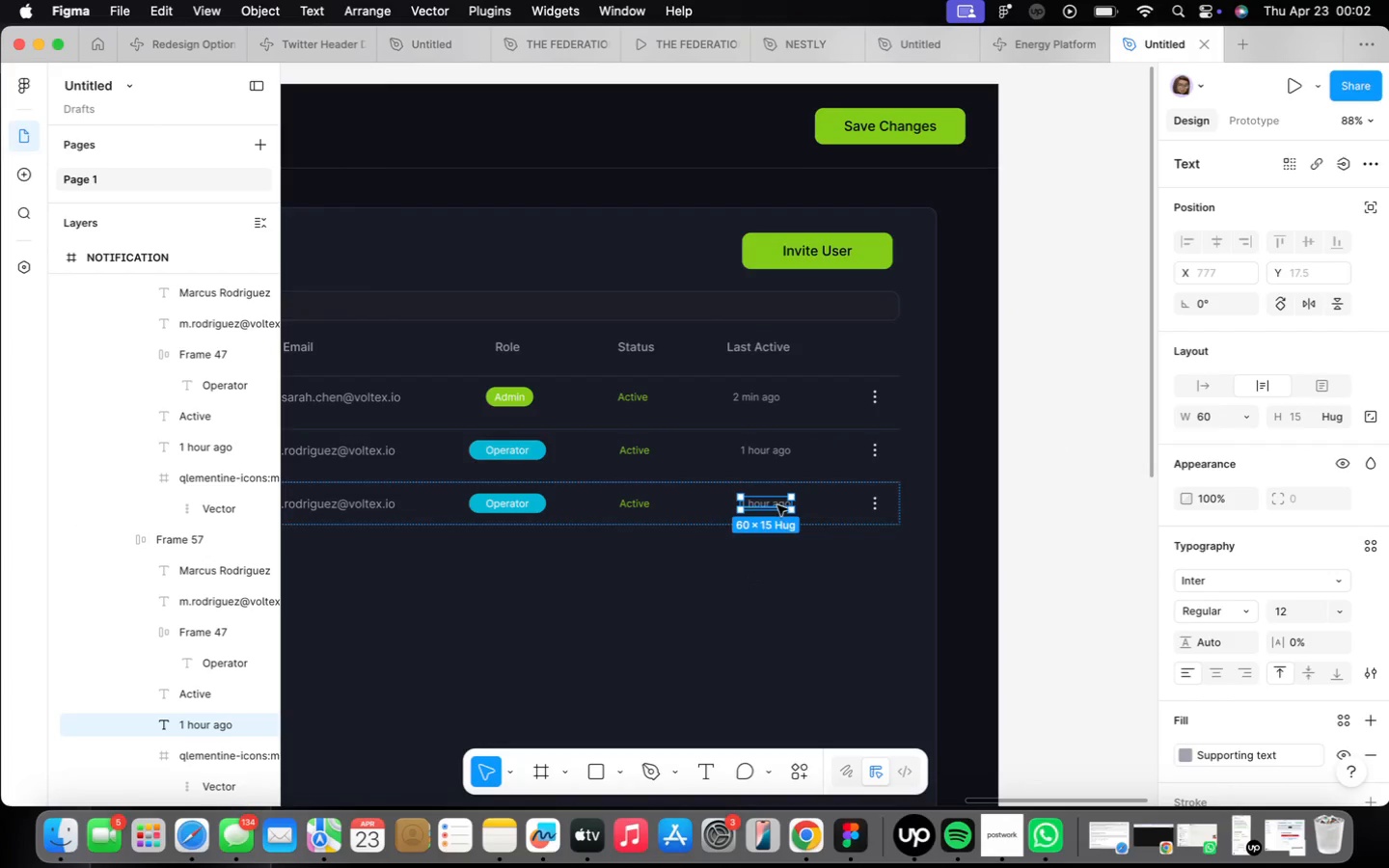 
double_click([777, 505])
 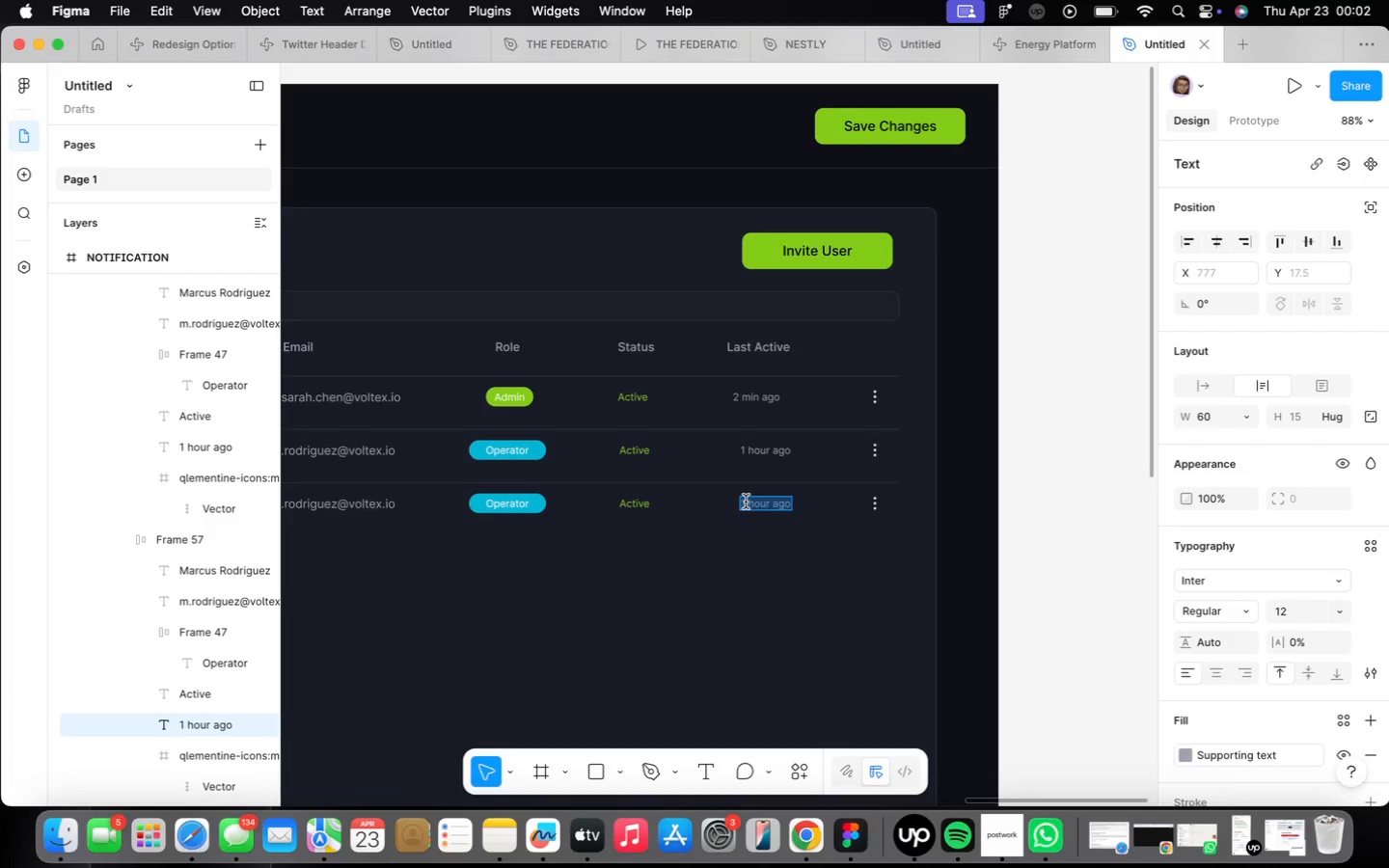 
left_click([749, 502])
 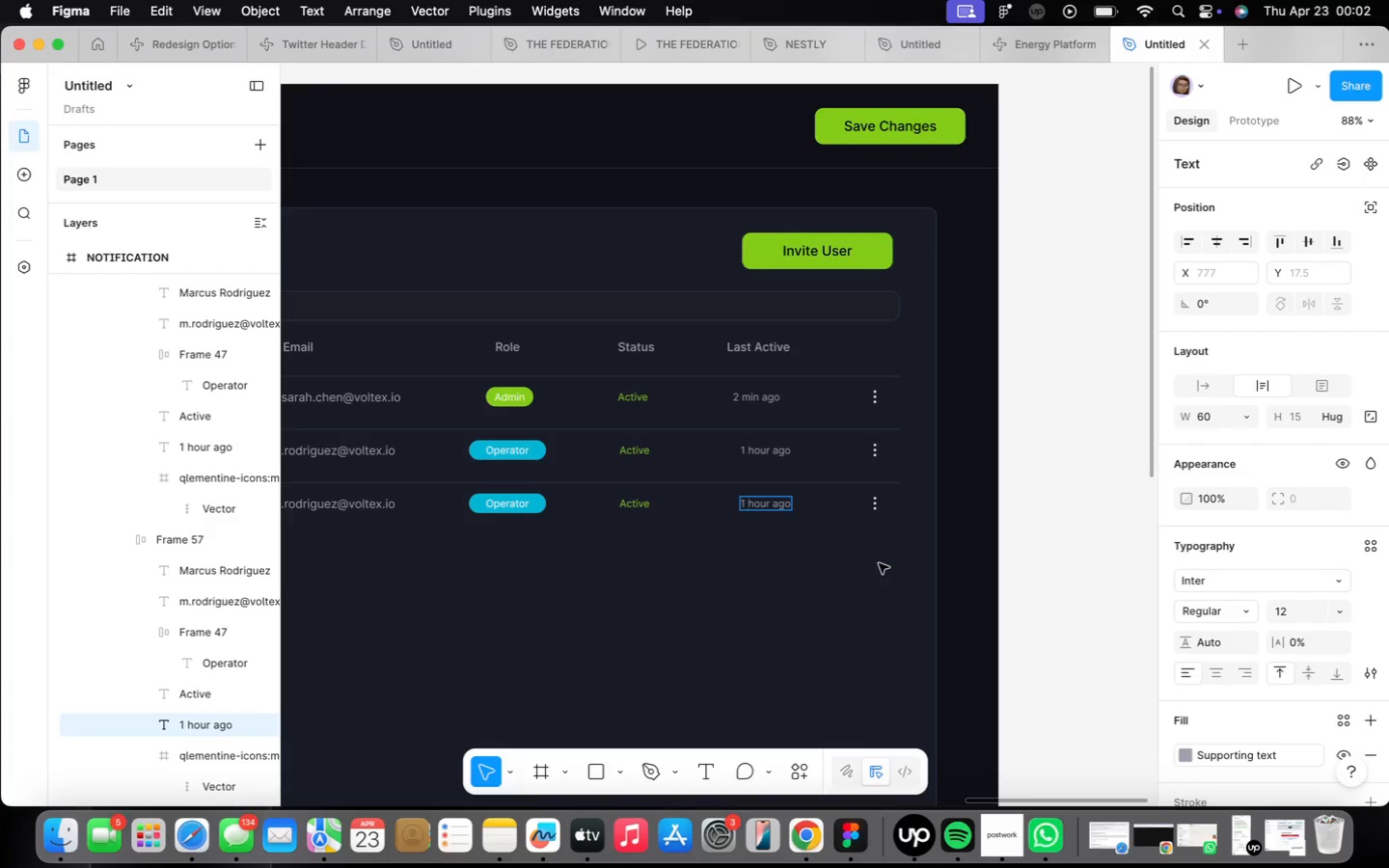 
key(ArrowLeft)
 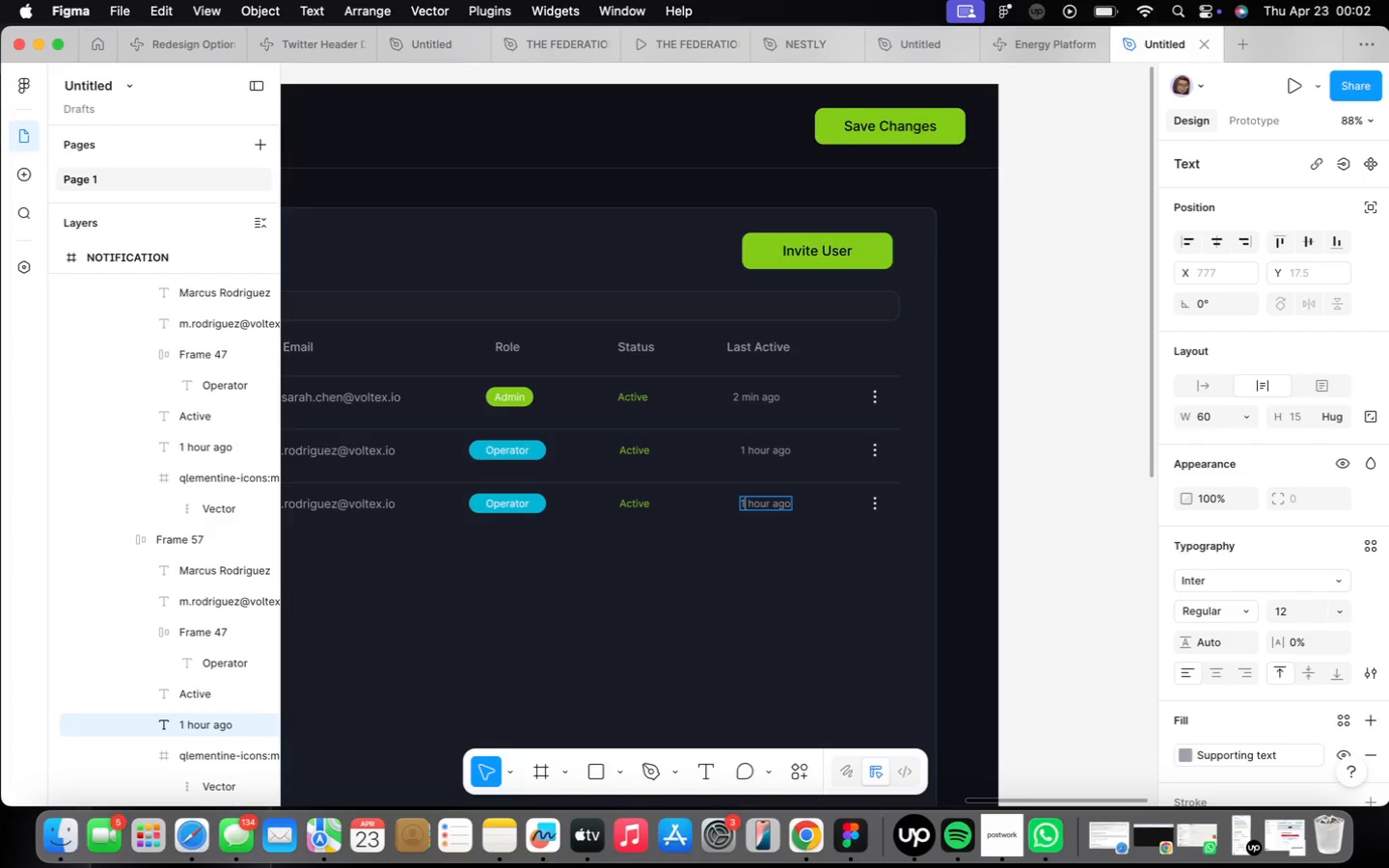 
key(Backslash)
 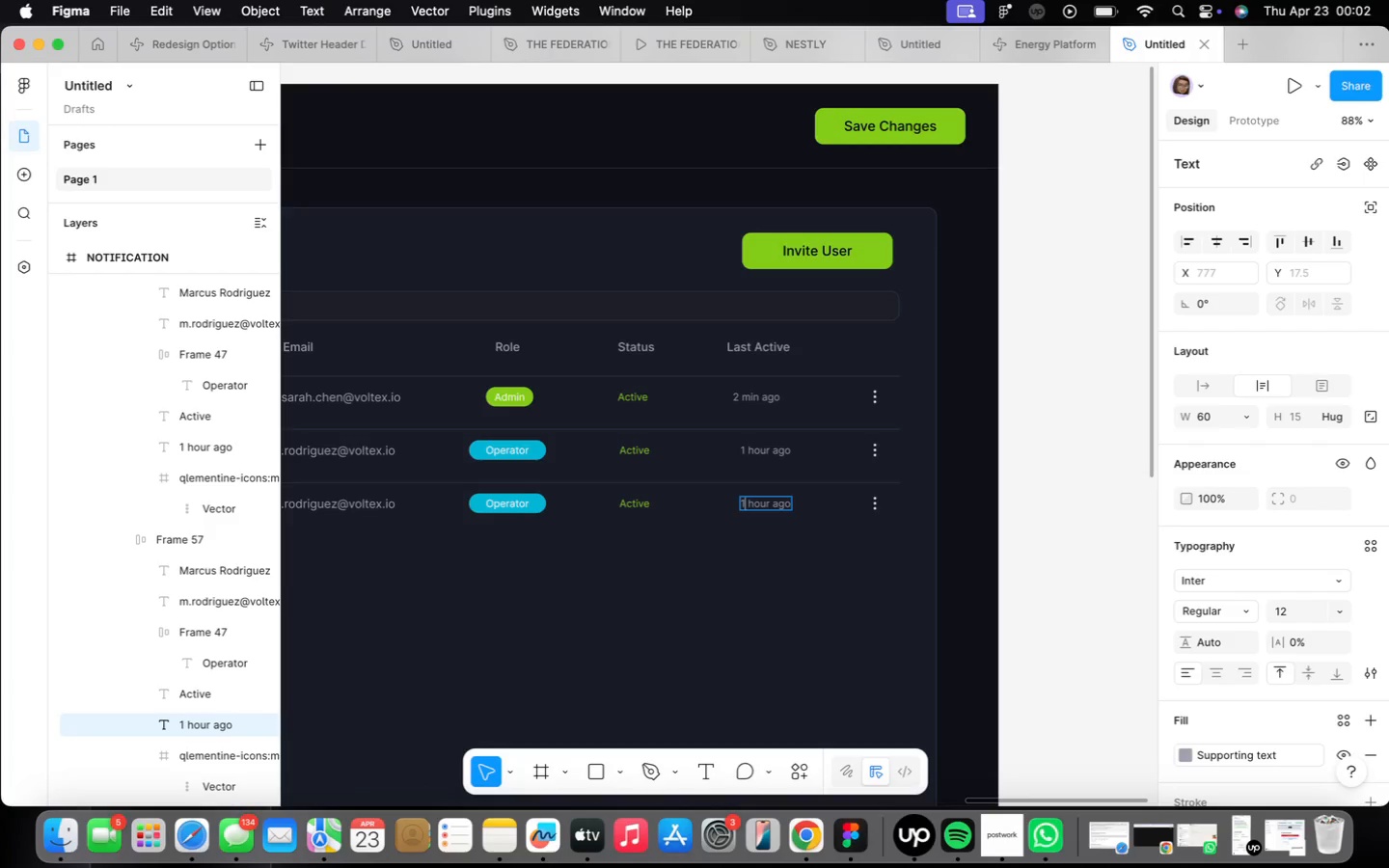 
key(Backspace)
 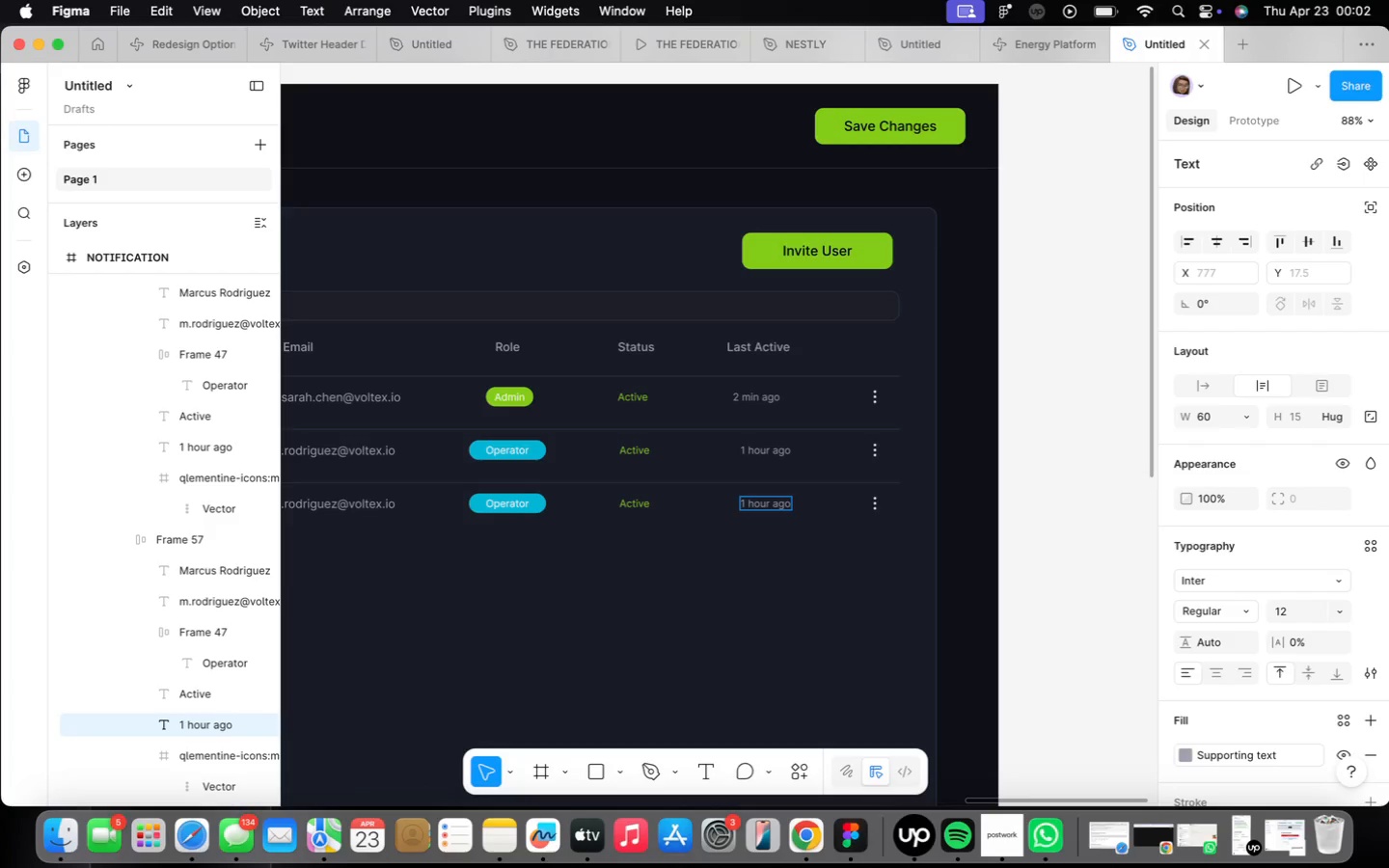 
key(3)
 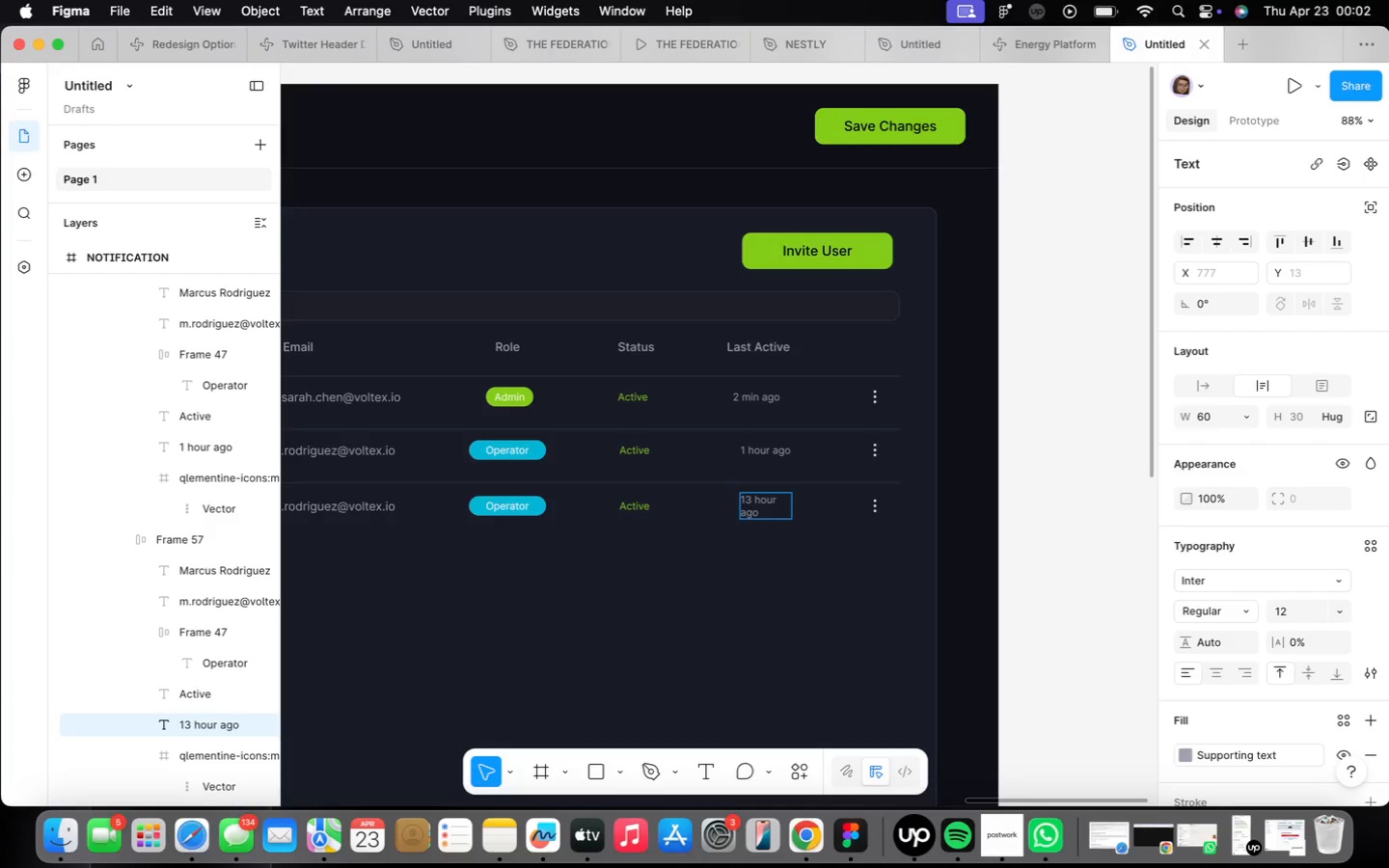 
key(Backspace)
 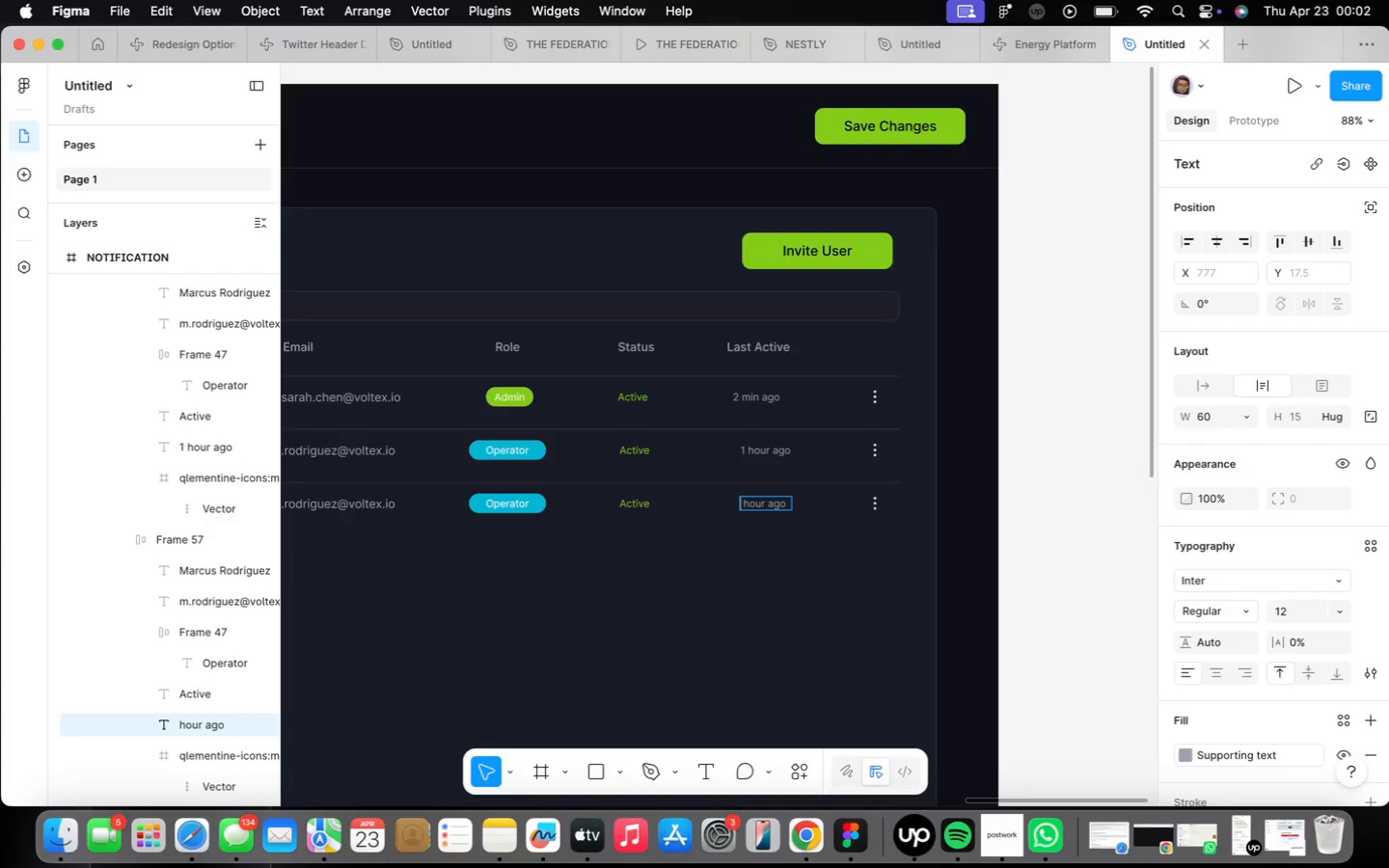 
key(Backspace)
 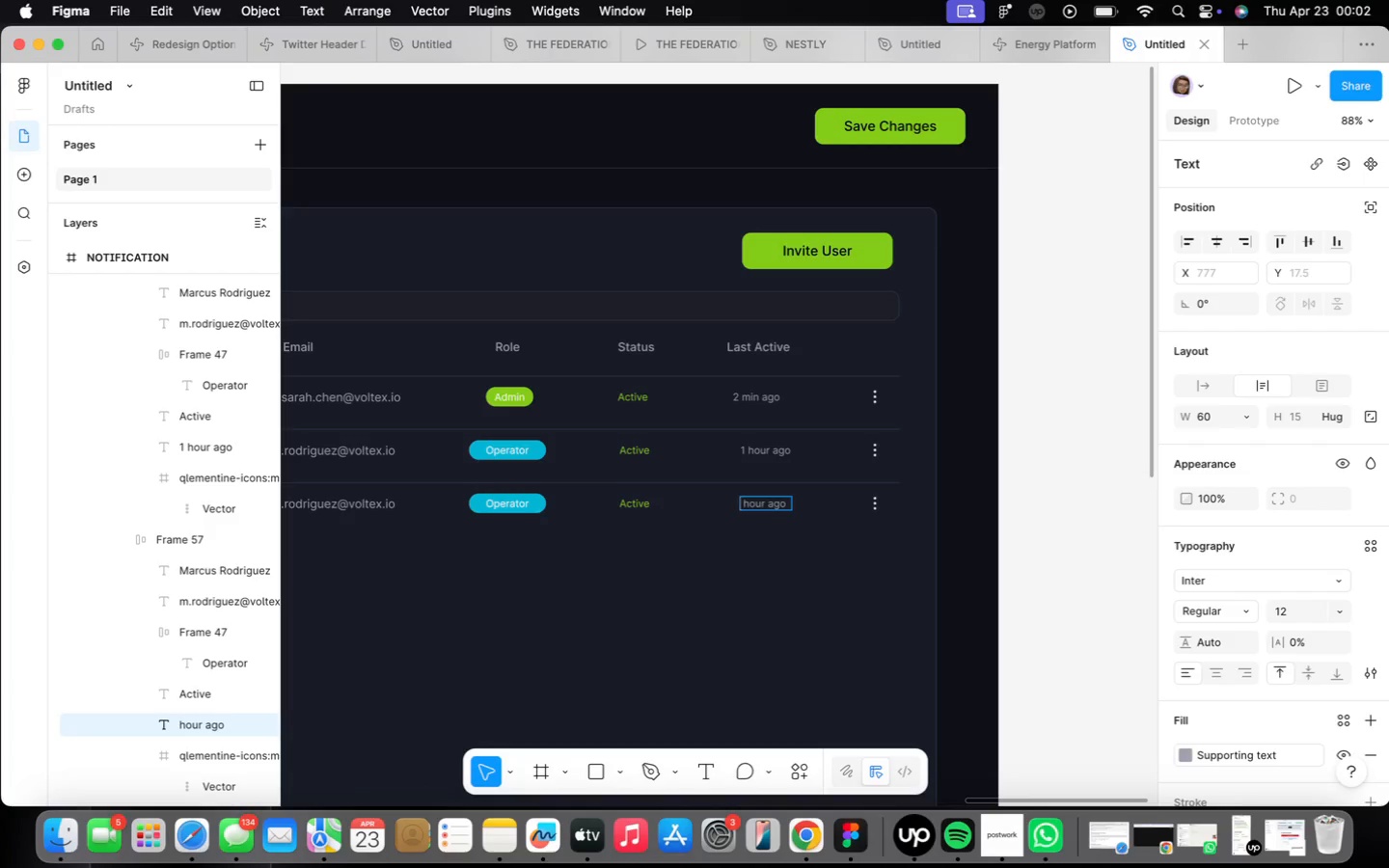 
key(3)
 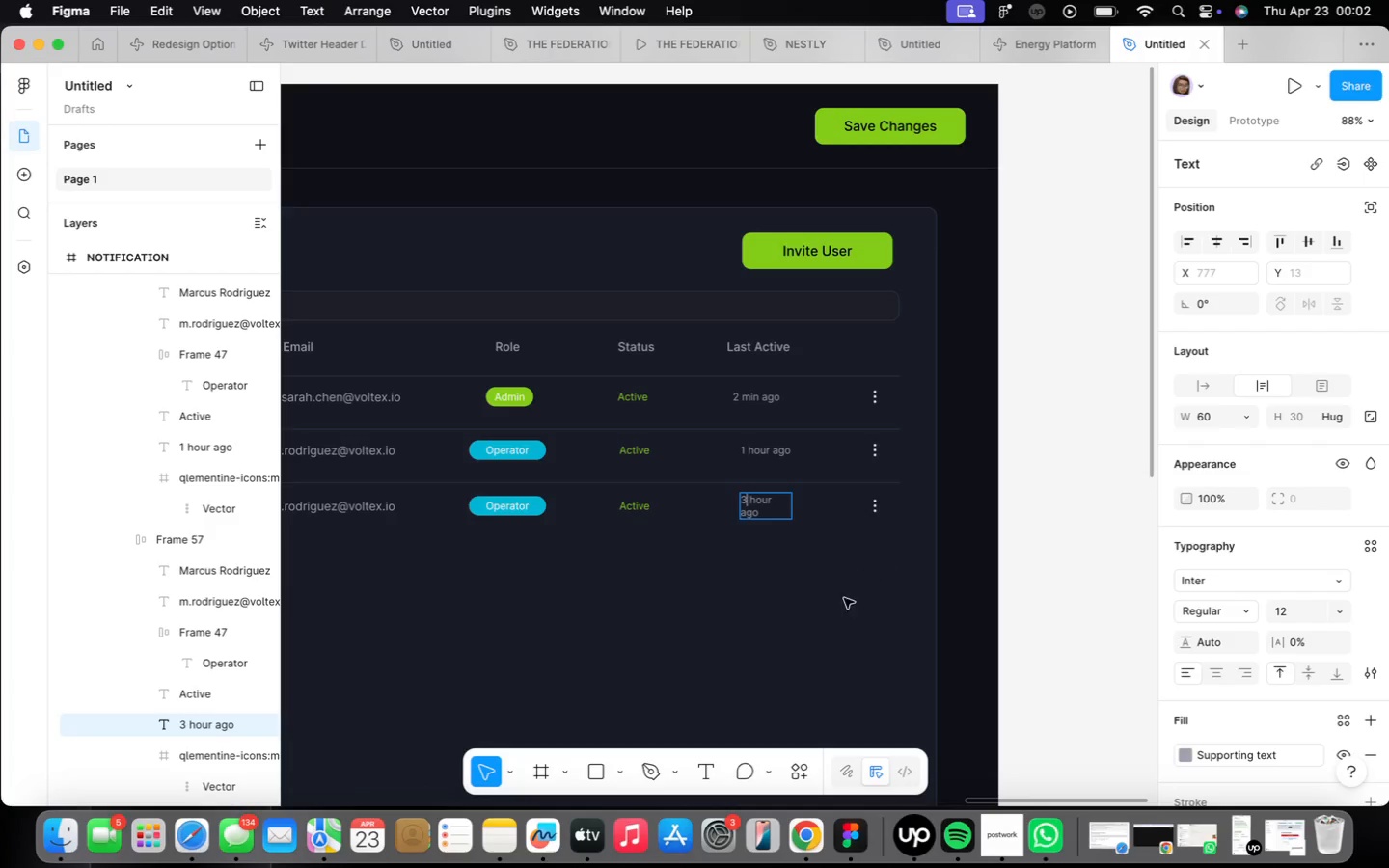 
left_click([851, 624])
 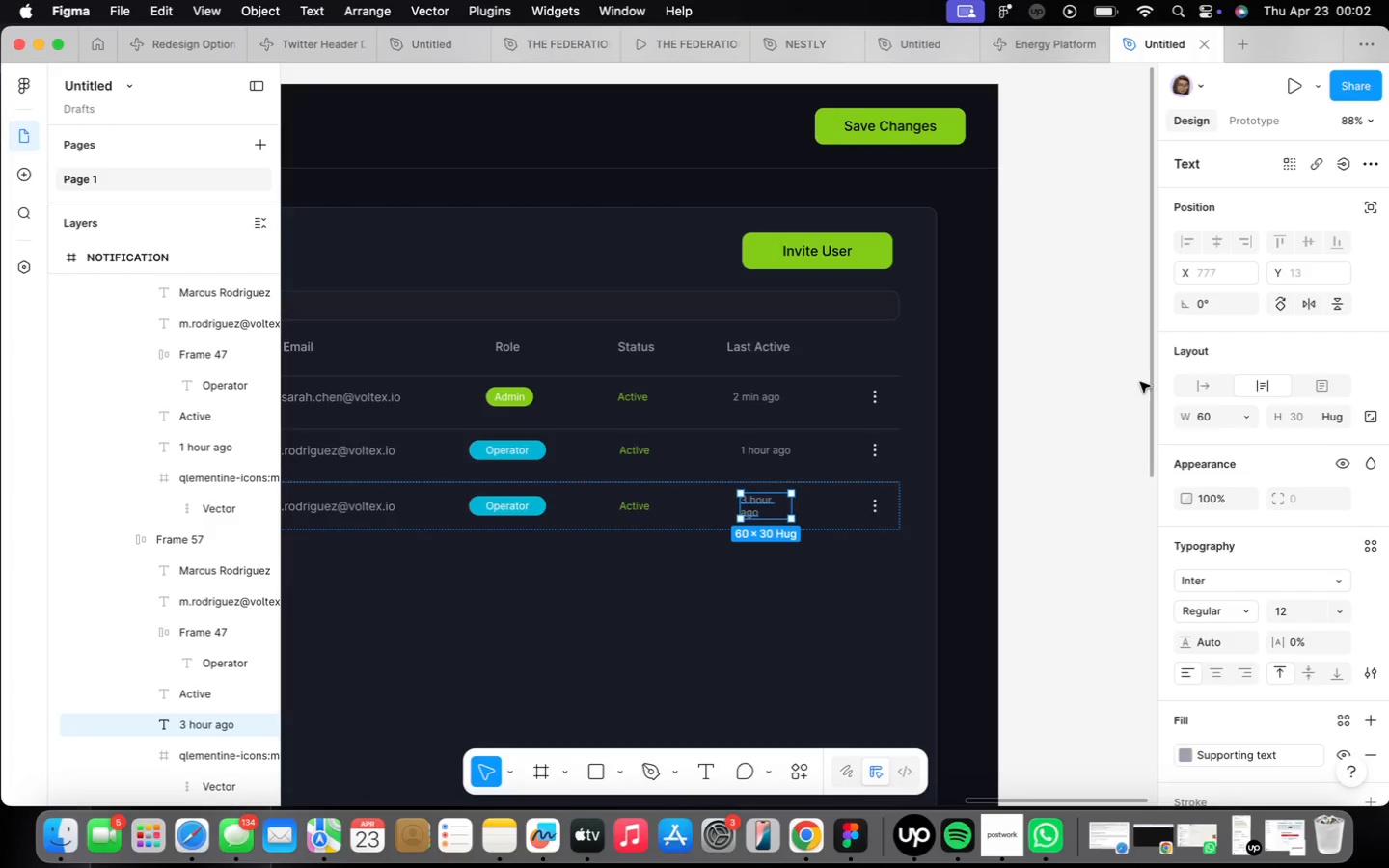 
left_click([1206, 382])
 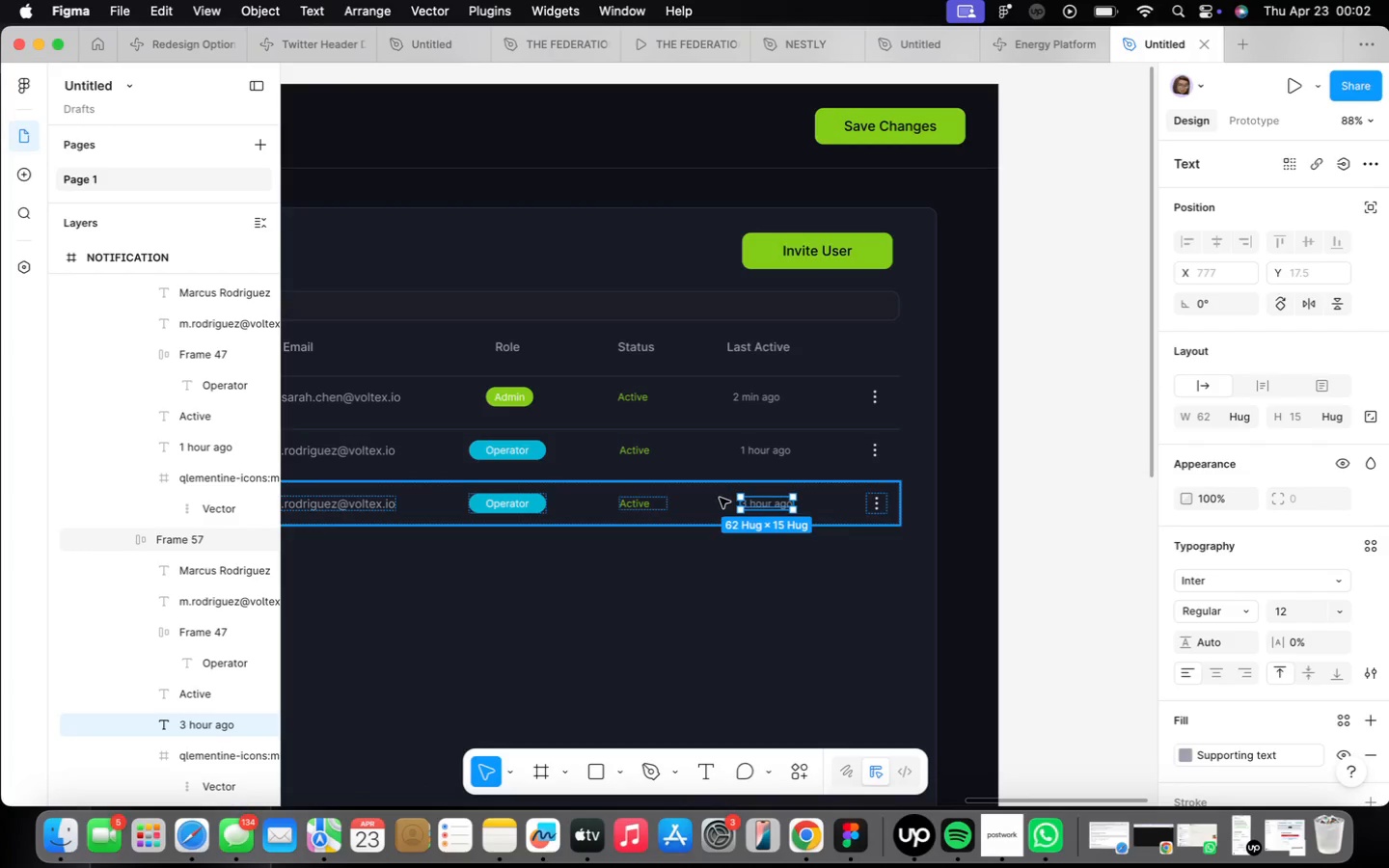 
left_click([770, 510])
 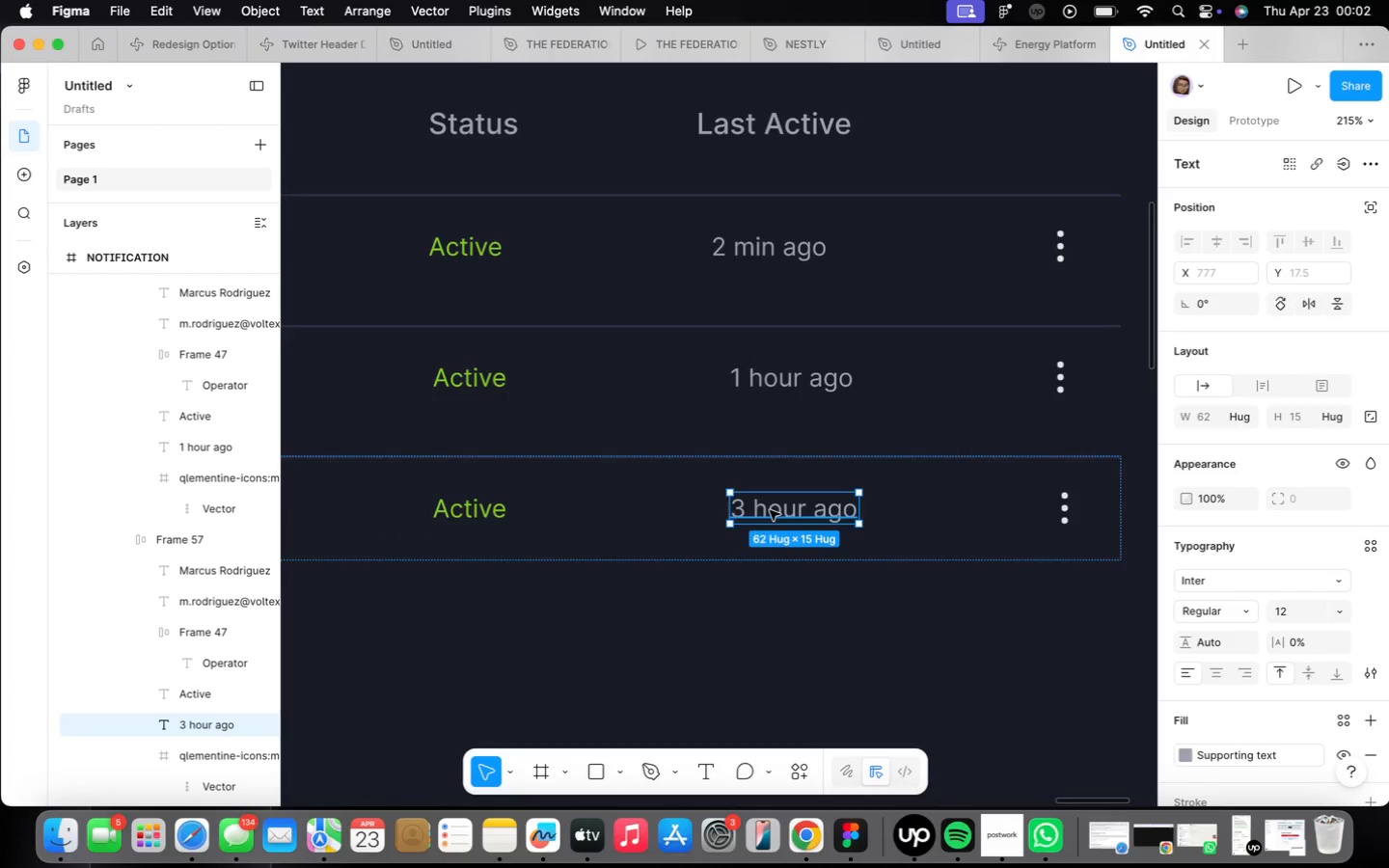 
scroll: coordinate [749, 500], scroll_direction: up, amount: 10.0
 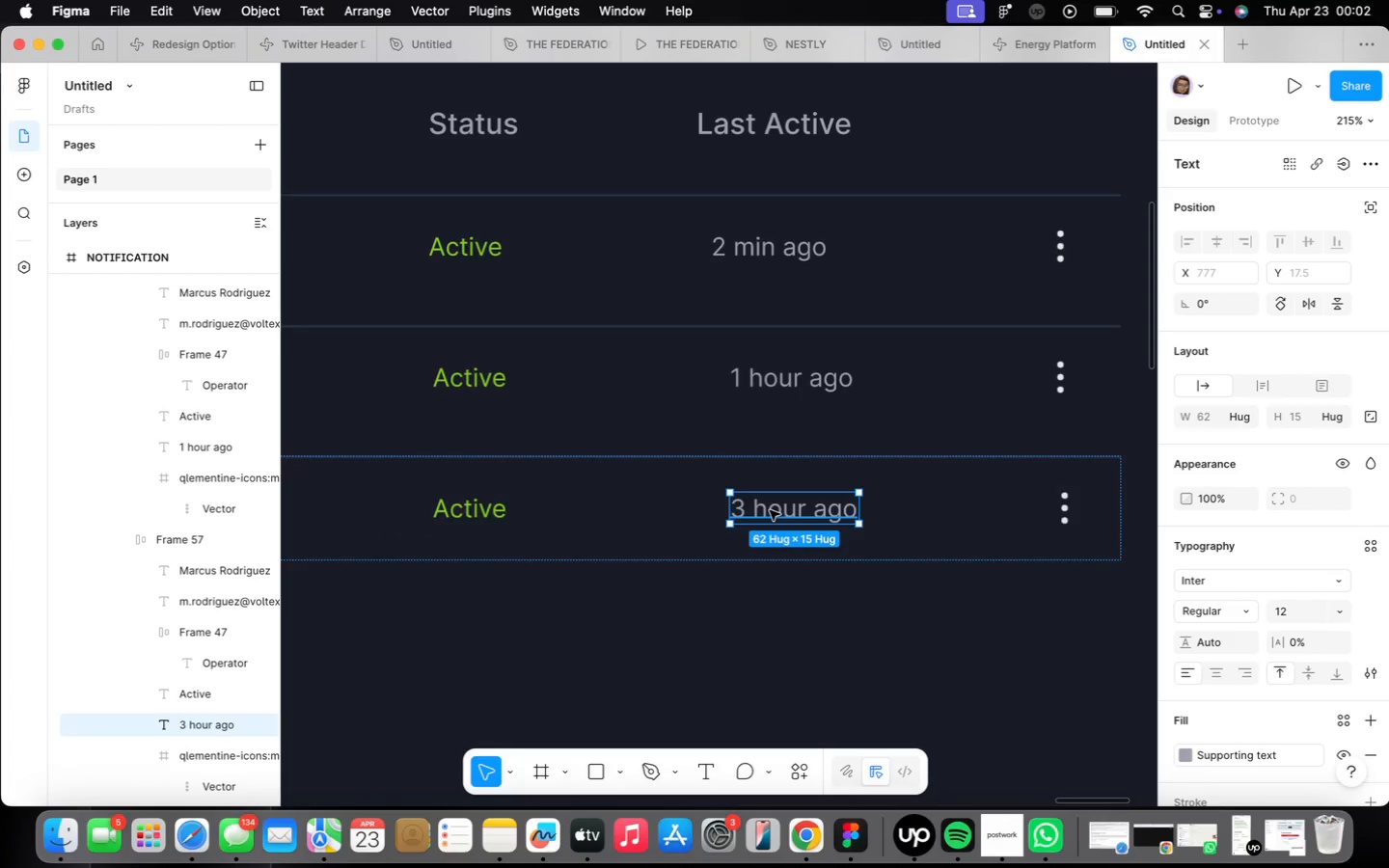 
double_click([770, 510])
 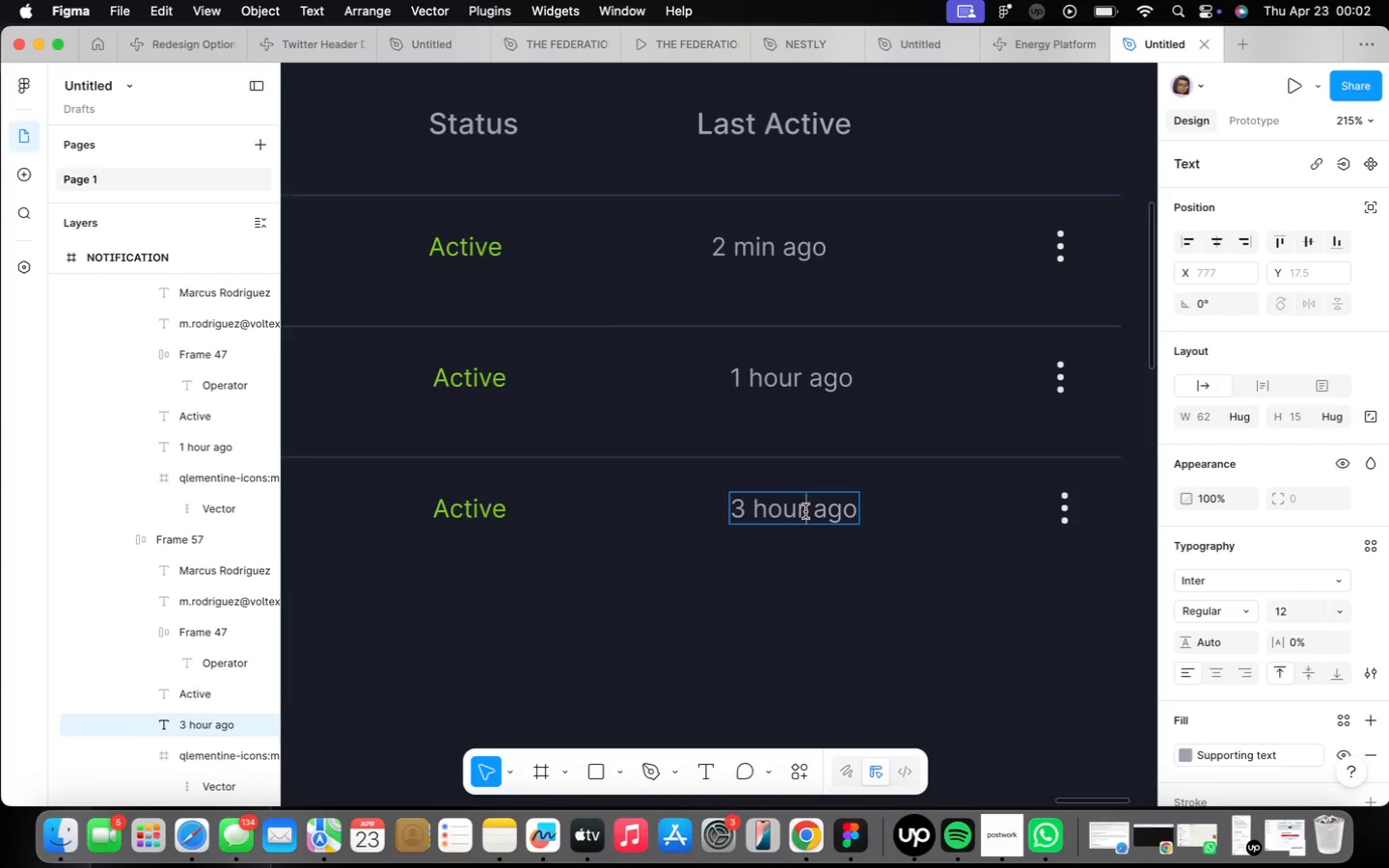 
key(S)
 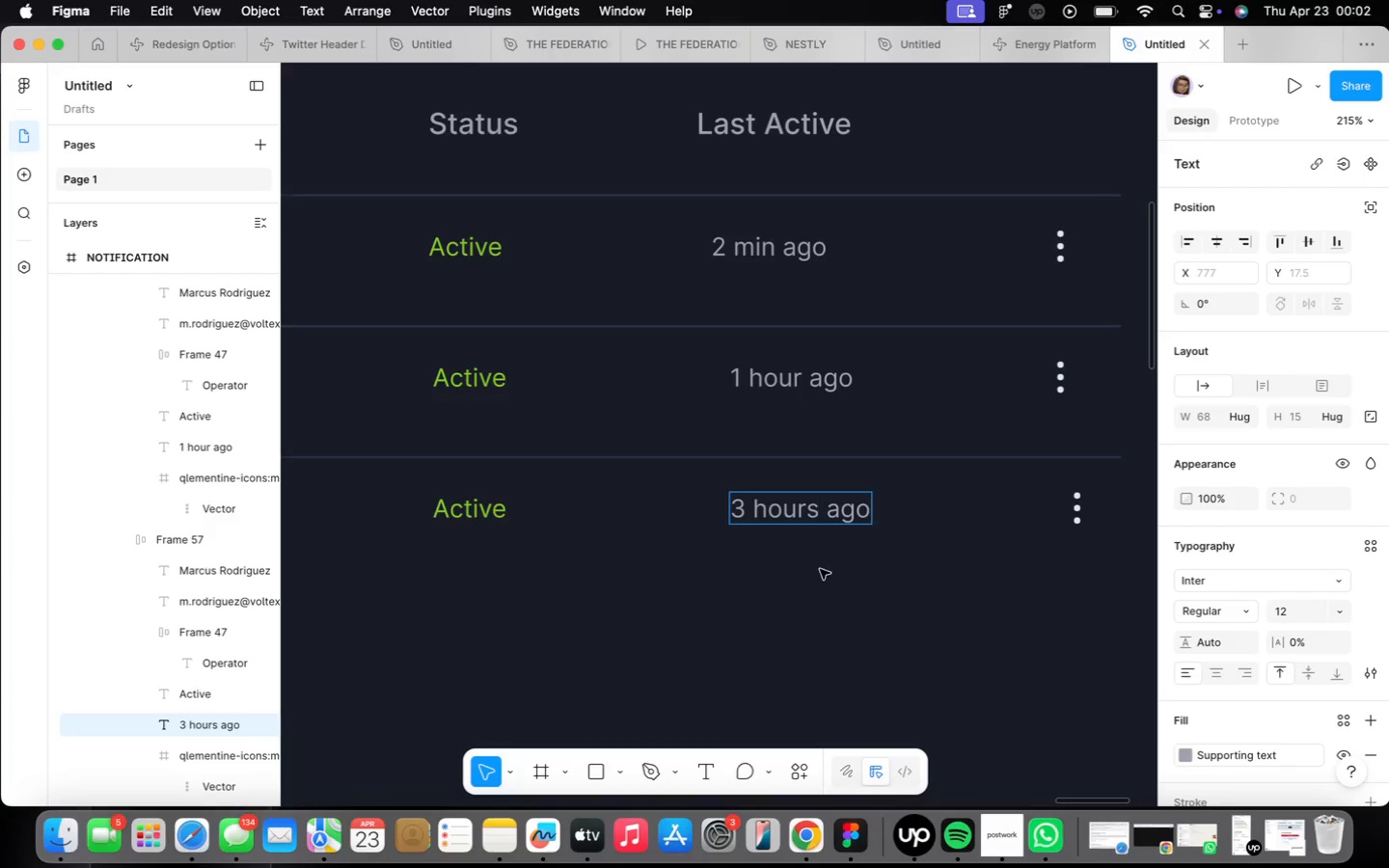 
scroll: coordinate [812, 574], scroll_direction: down, amount: 7.0
 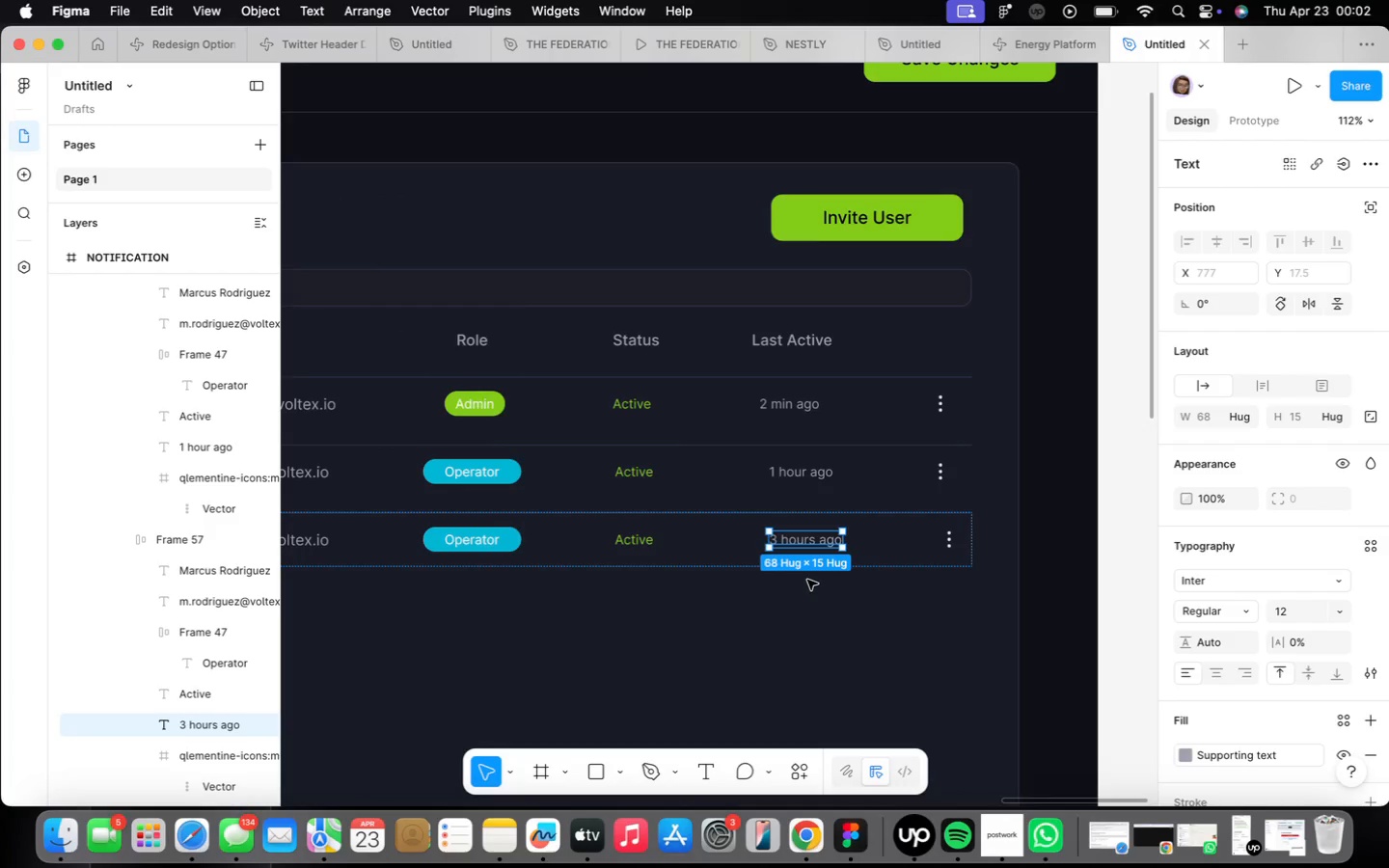 
double_click([807, 580])
 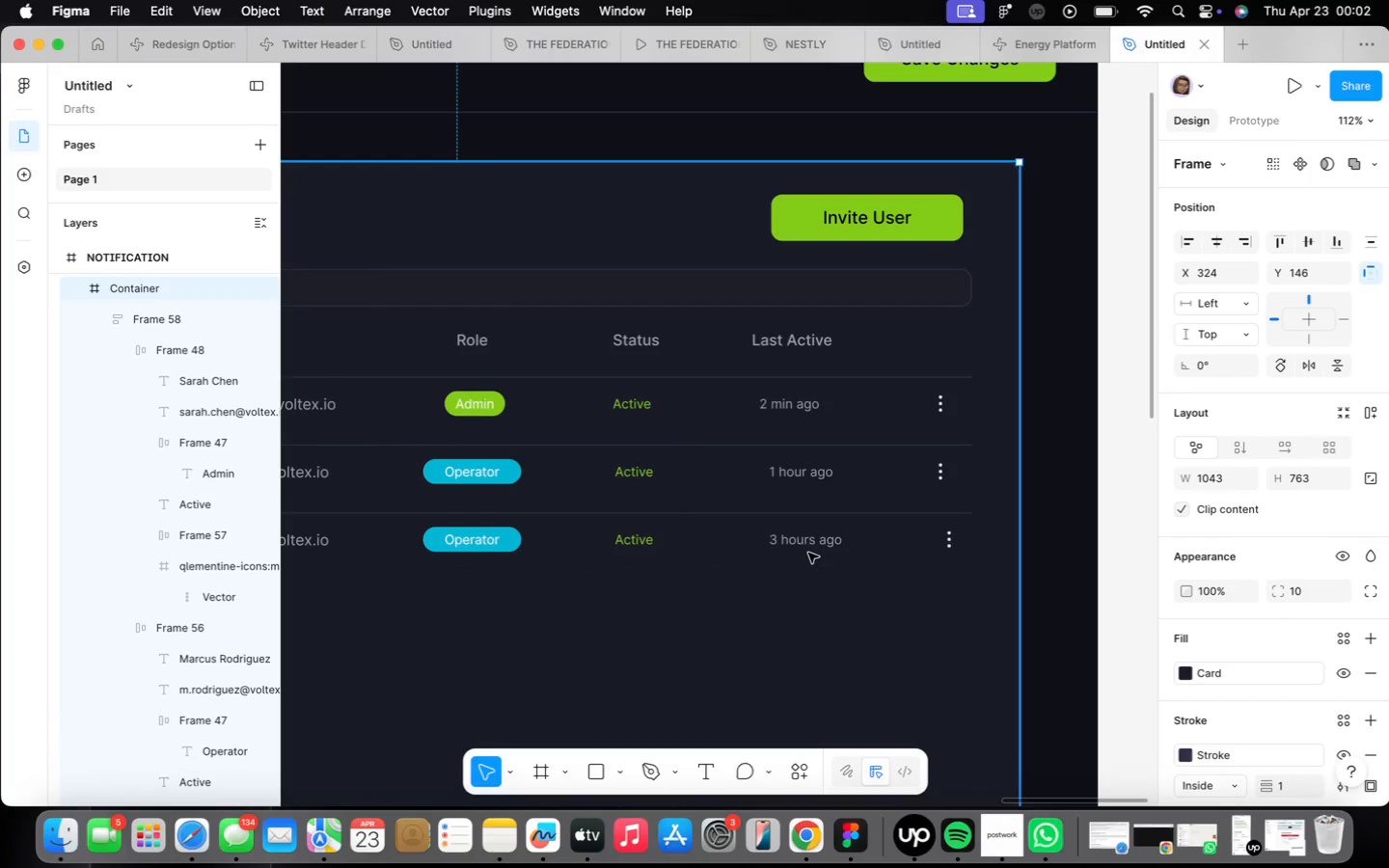 
double_click([811, 539])
 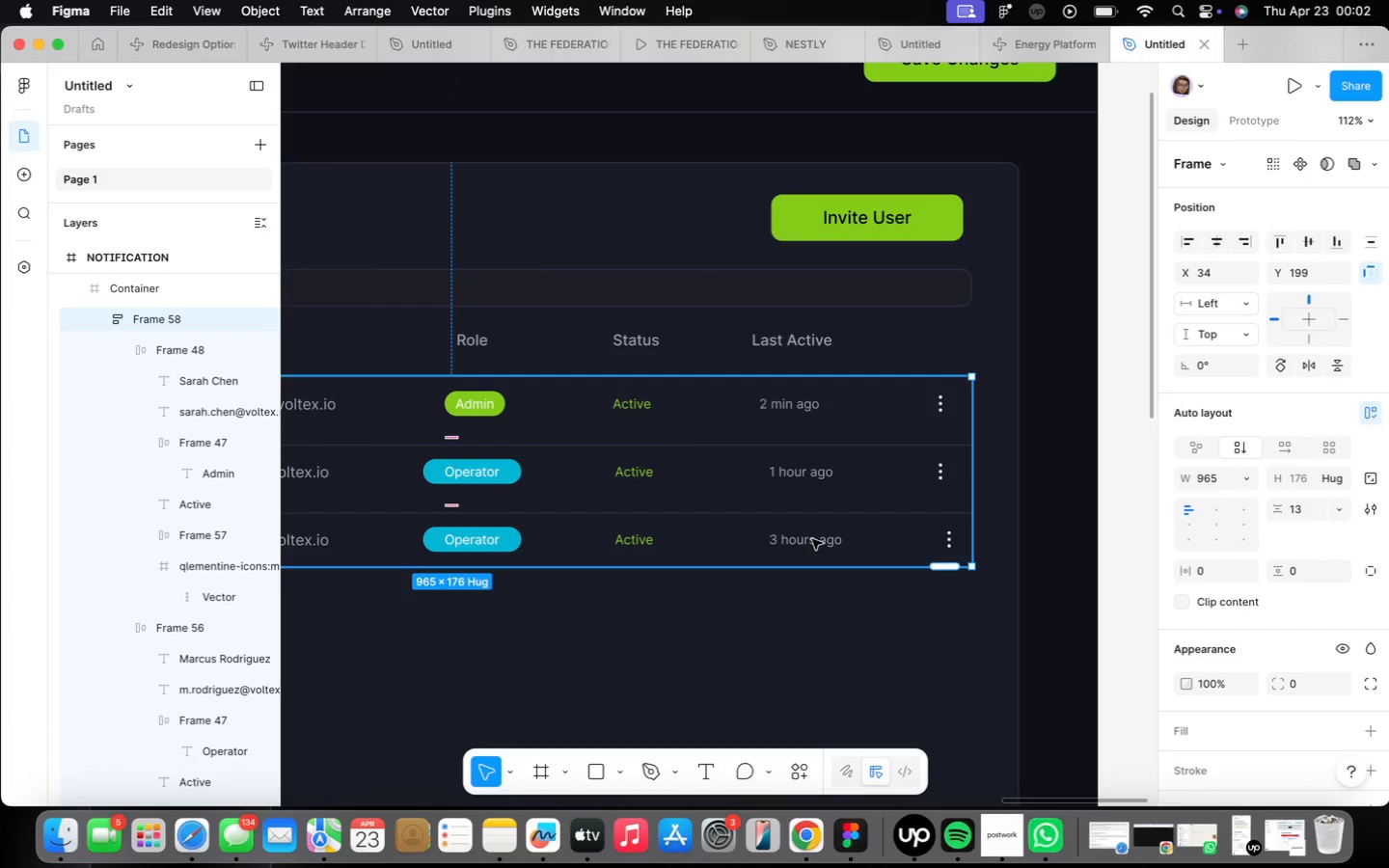 
double_click([812, 539])
 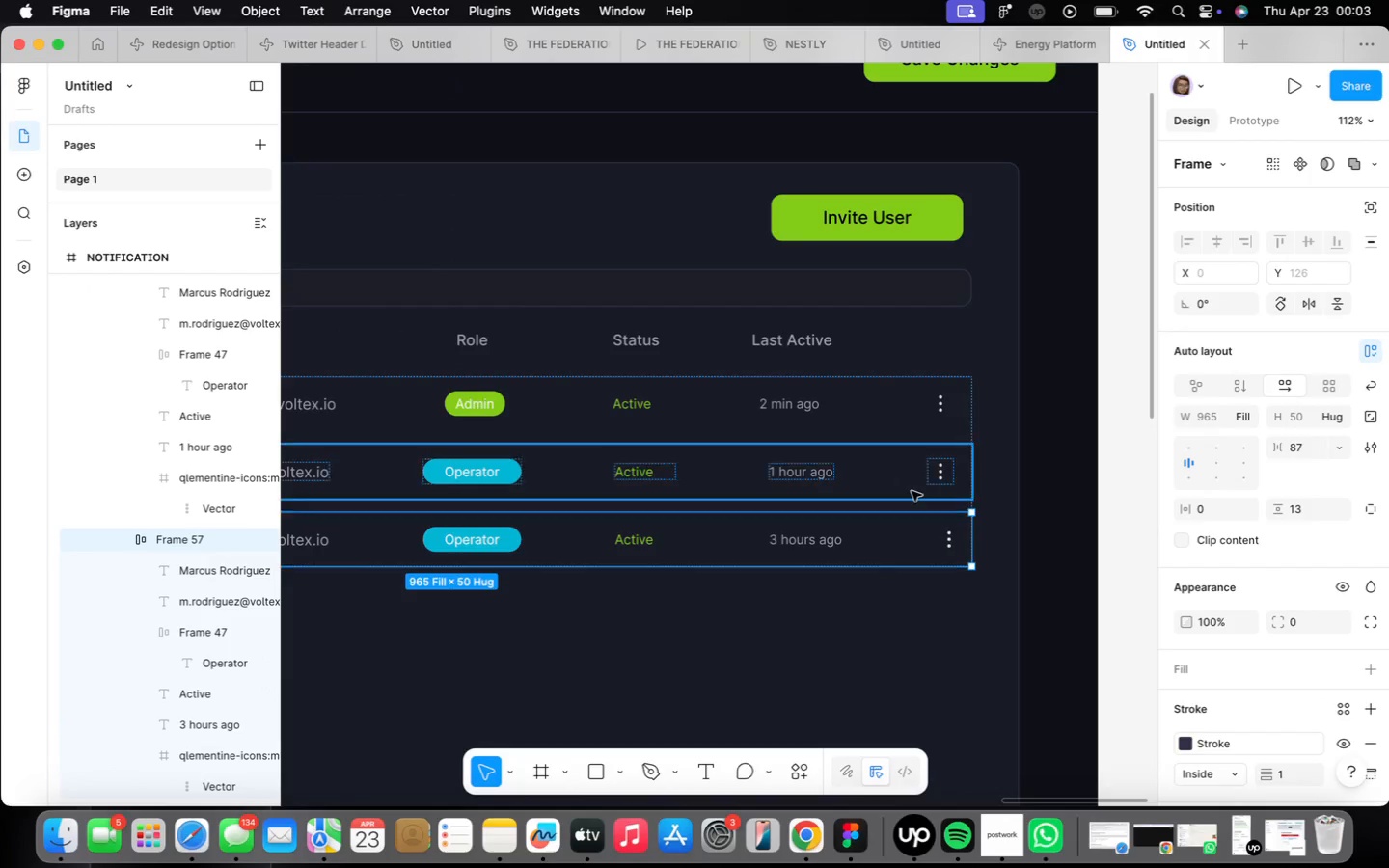 
left_click([910, 493])
 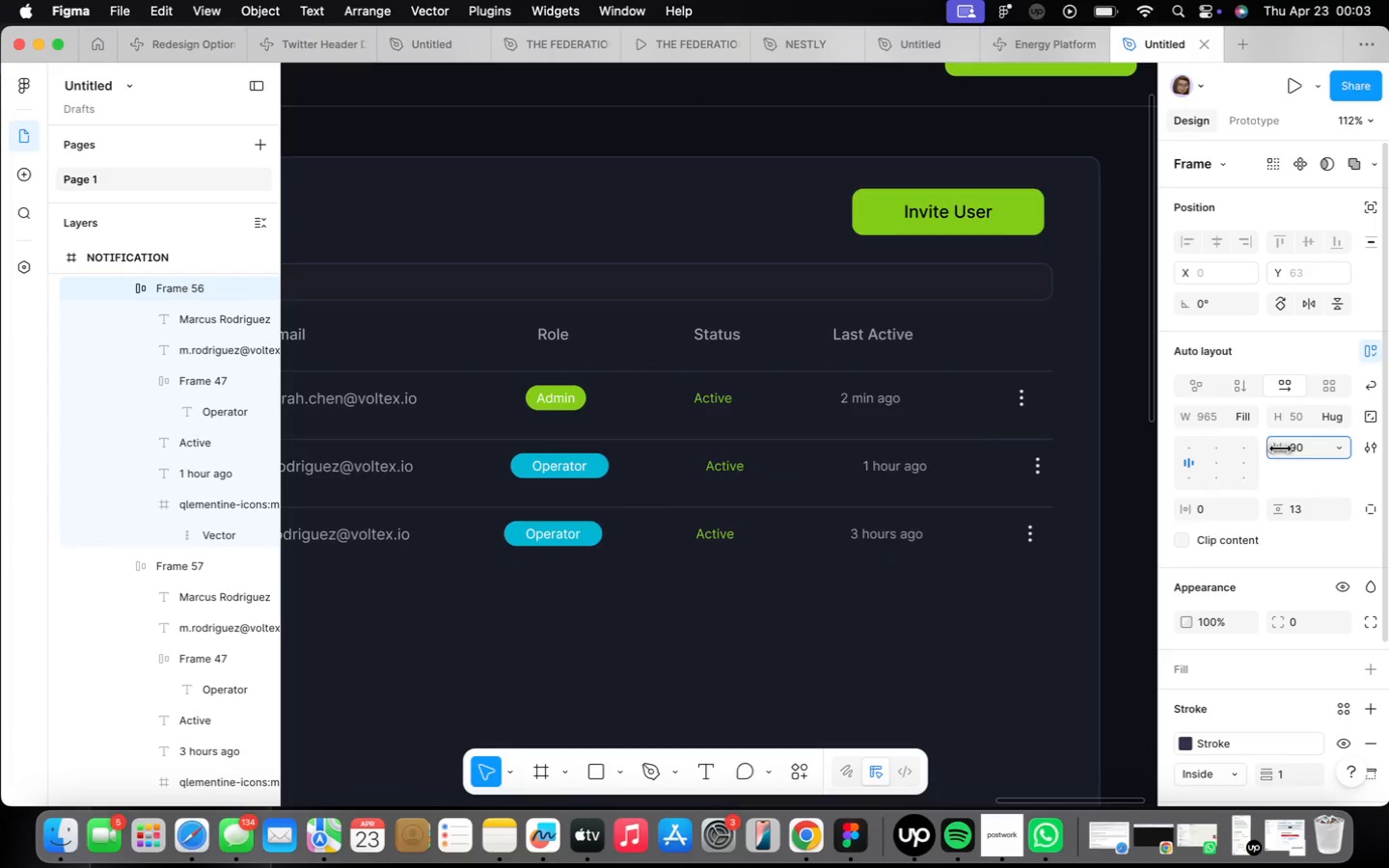 
wait(7.04)
 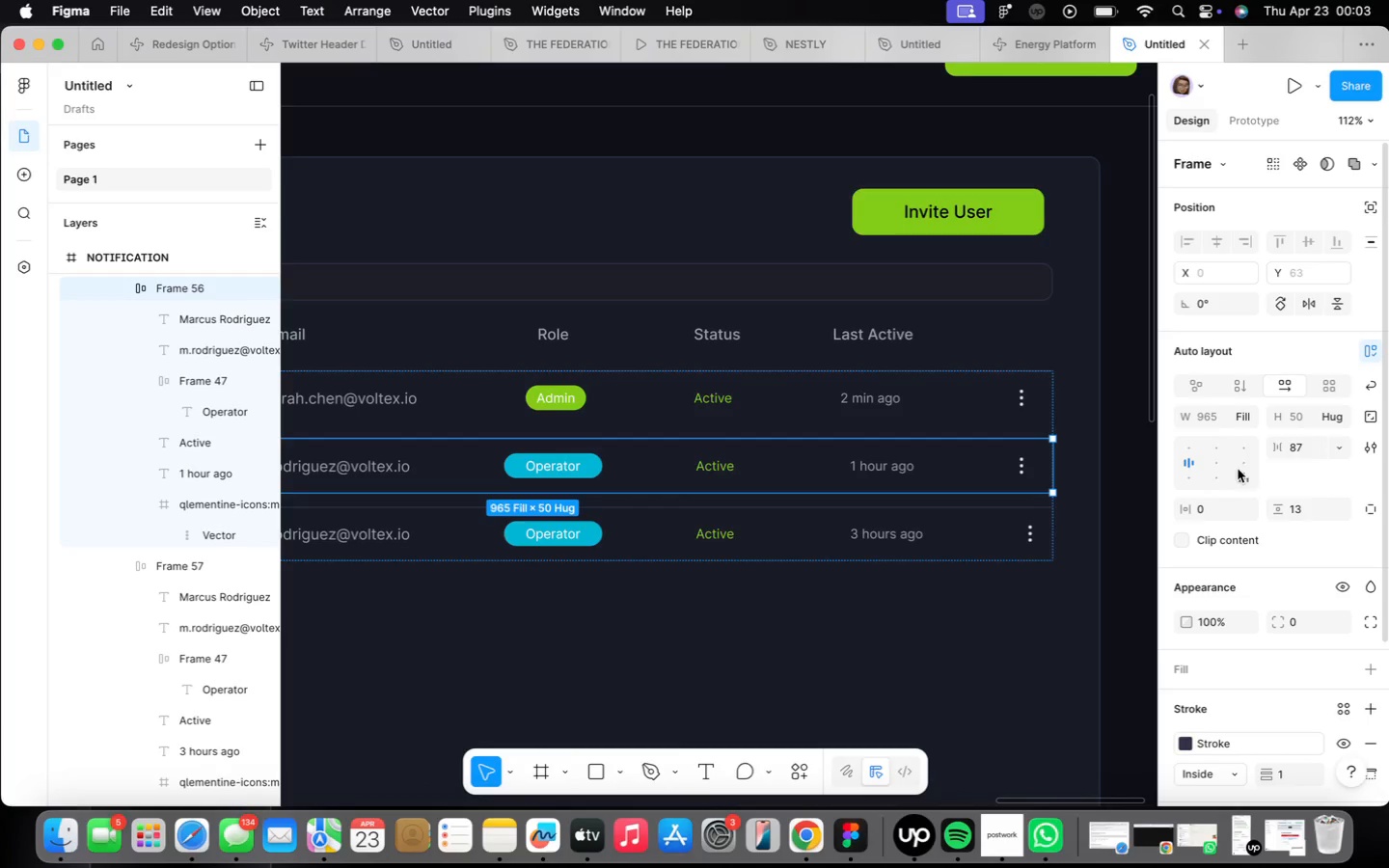 
left_click([960, 403])
 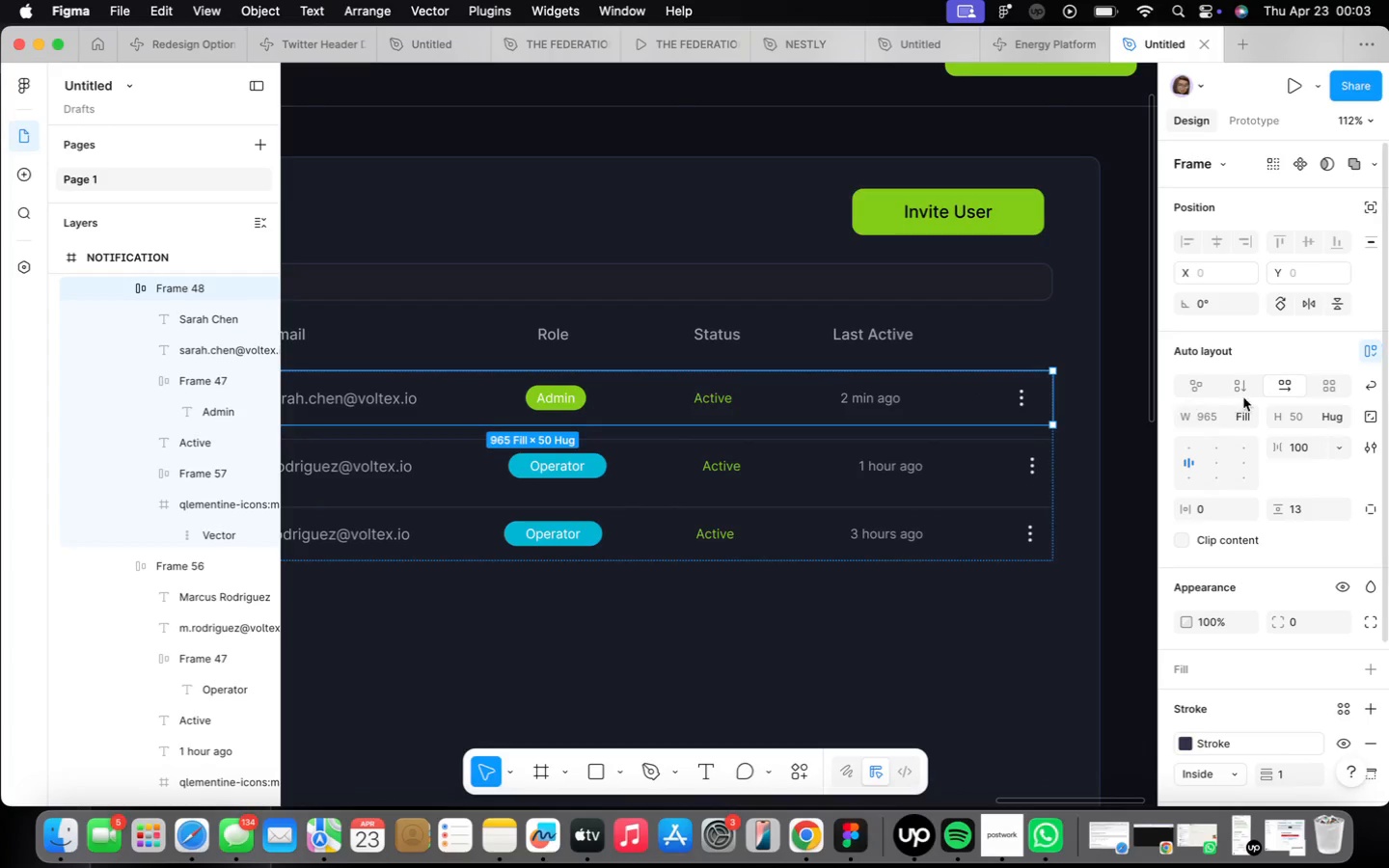 
mouse_move([1254, 449])
 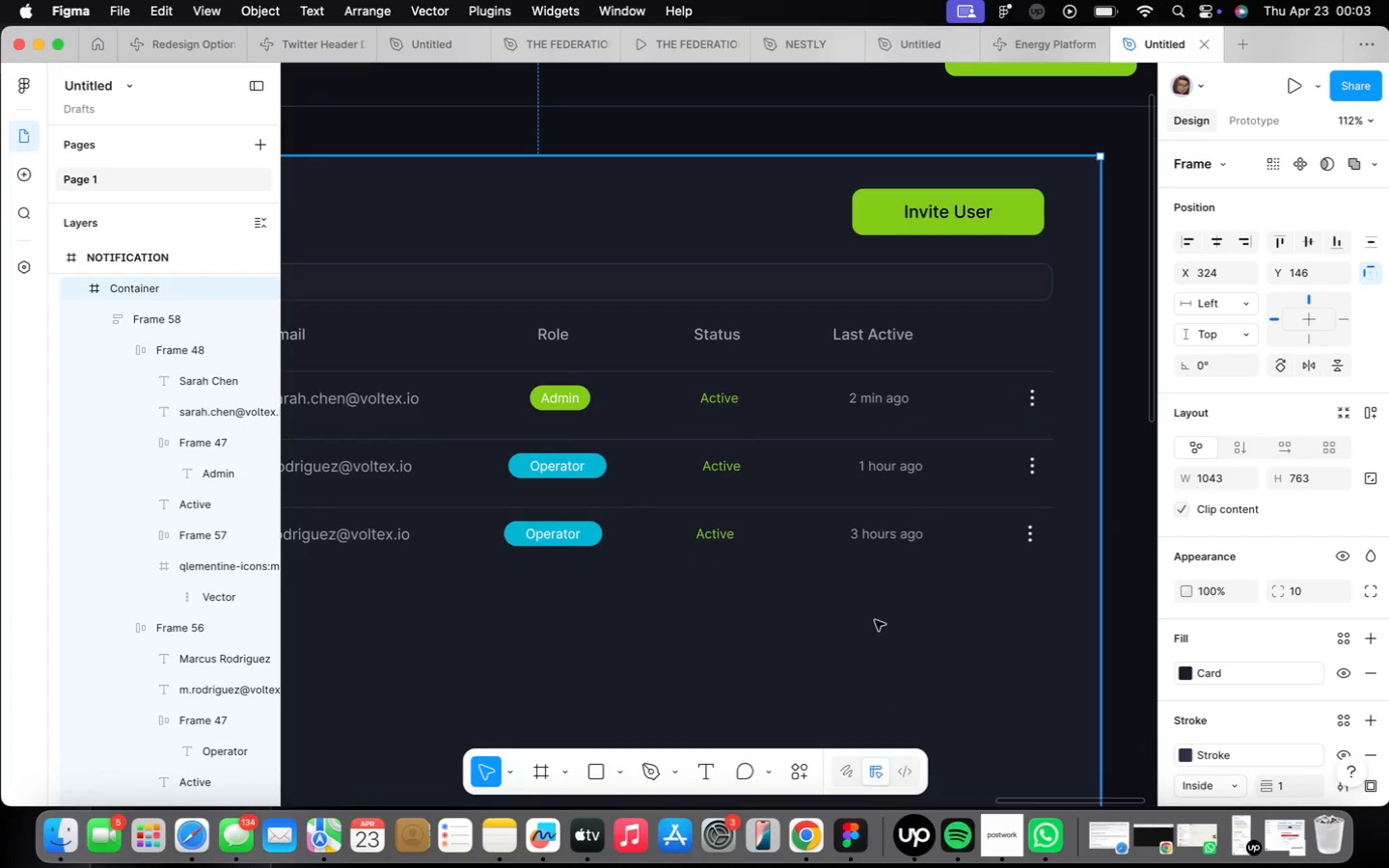 
scroll: coordinate [805, 619], scroll_direction: down, amount: 2.0
 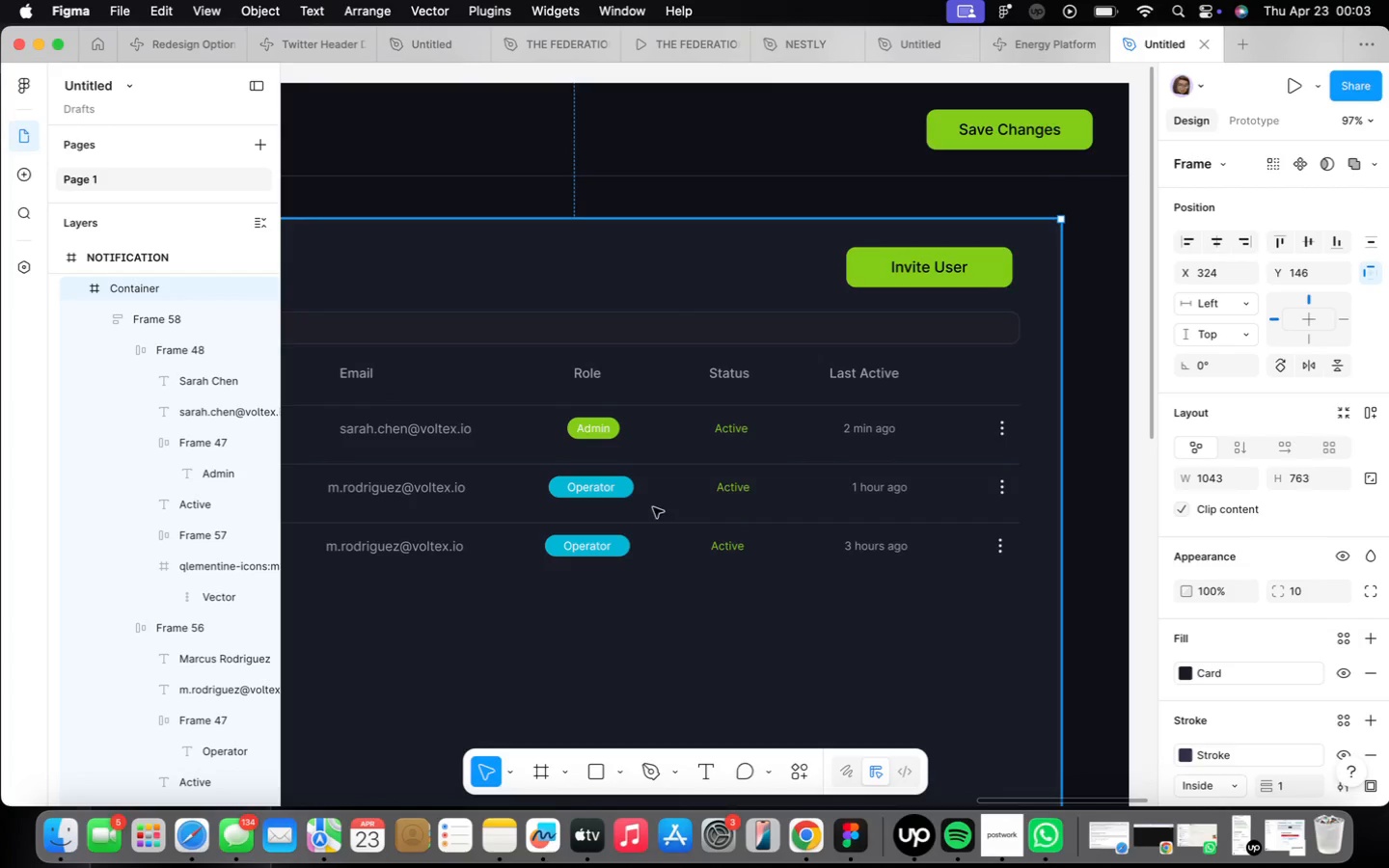 
wait(5.86)
 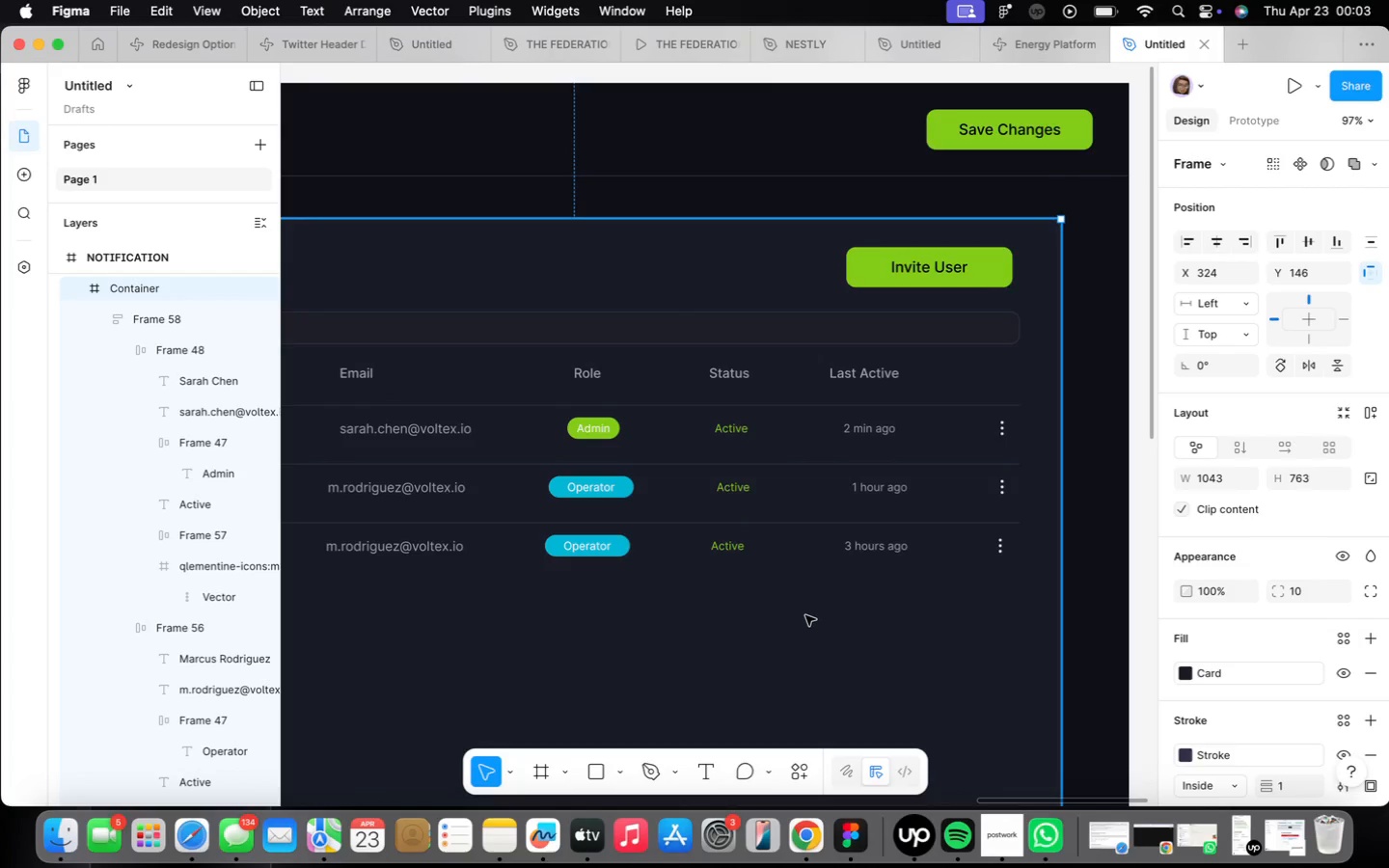 
scroll: coordinate [496, 598], scroll_direction: down, amount: 2.0
 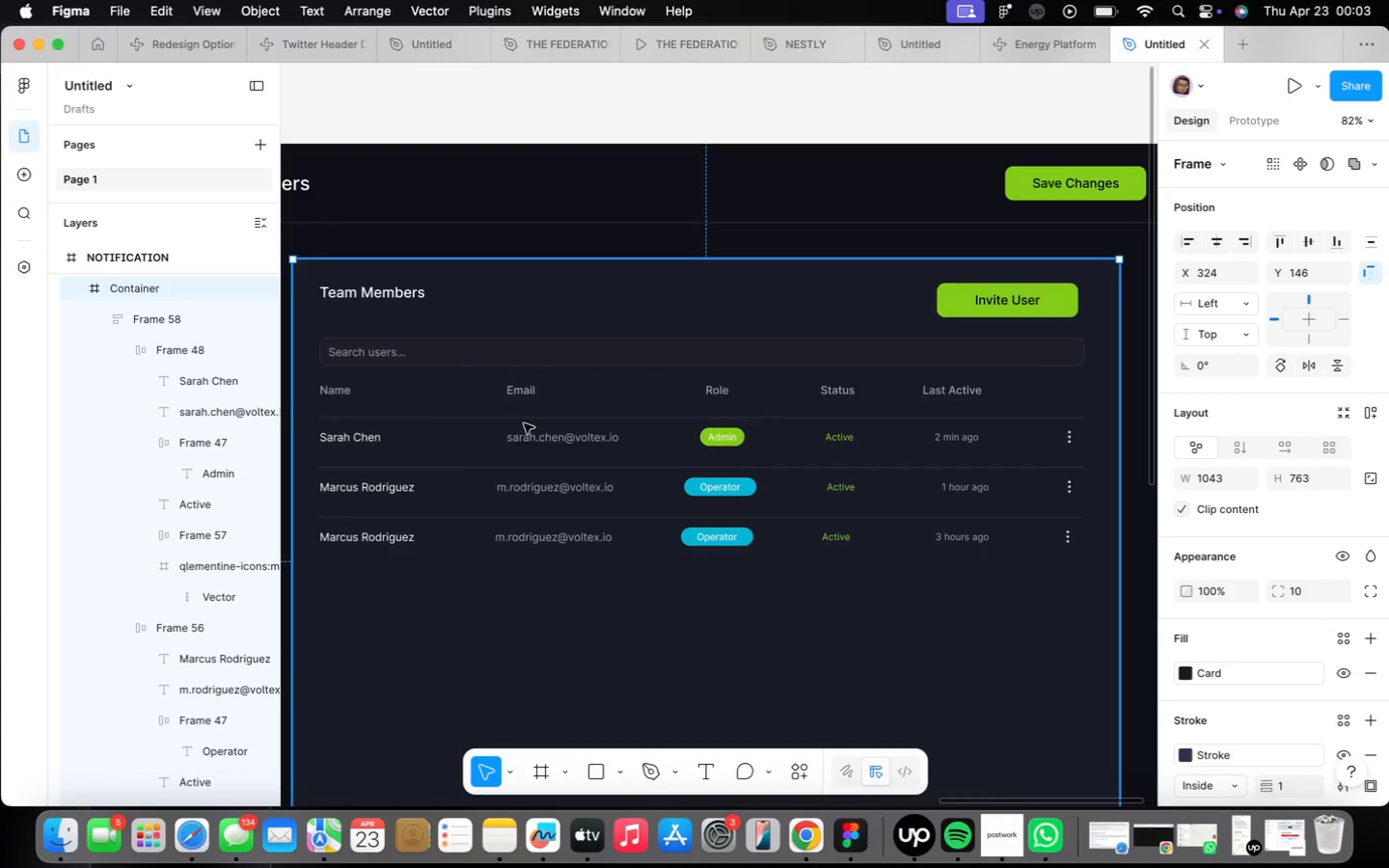 
double_click([524, 430])
 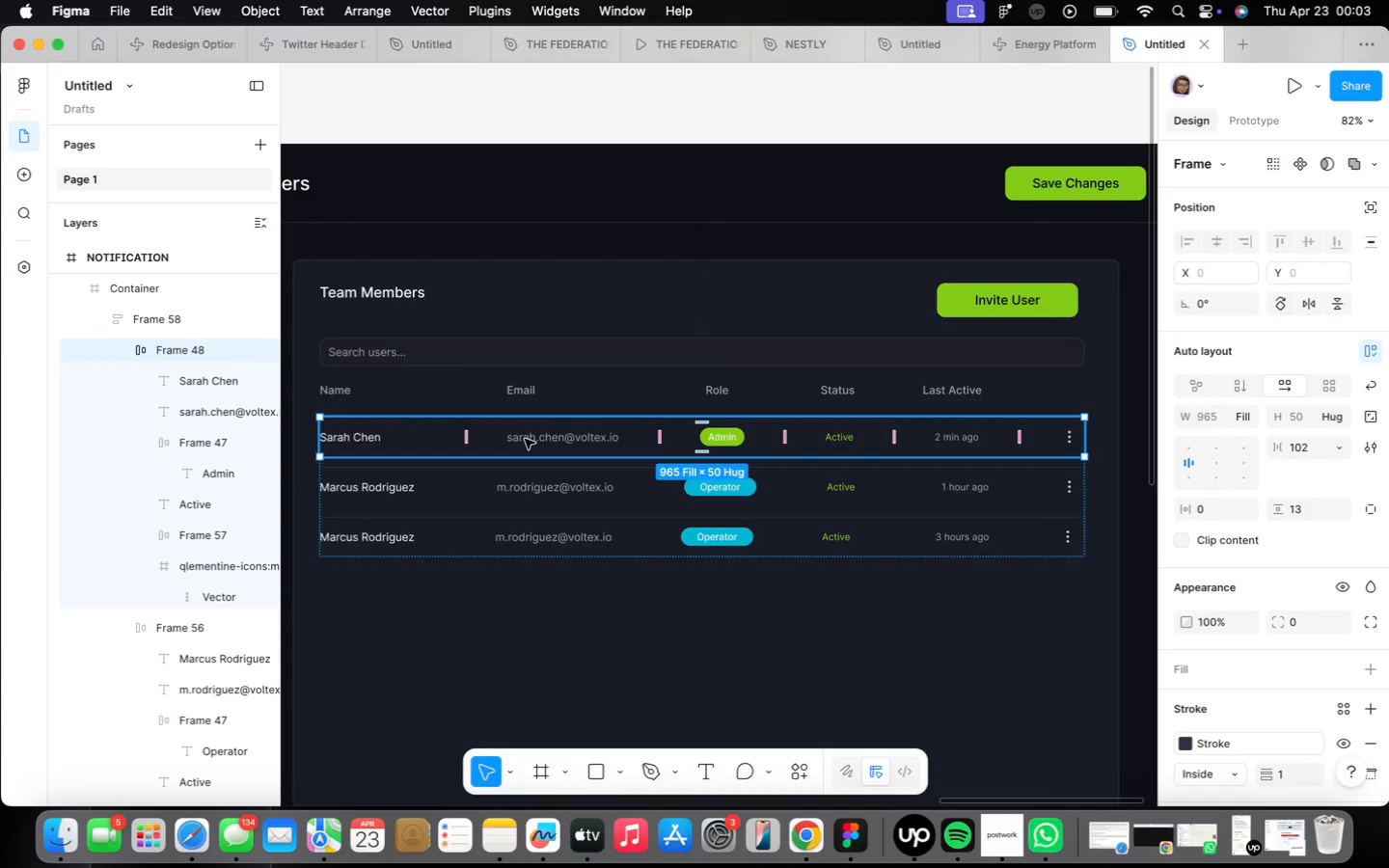 
scroll: coordinate [525, 440], scroll_direction: up, amount: 4.0
 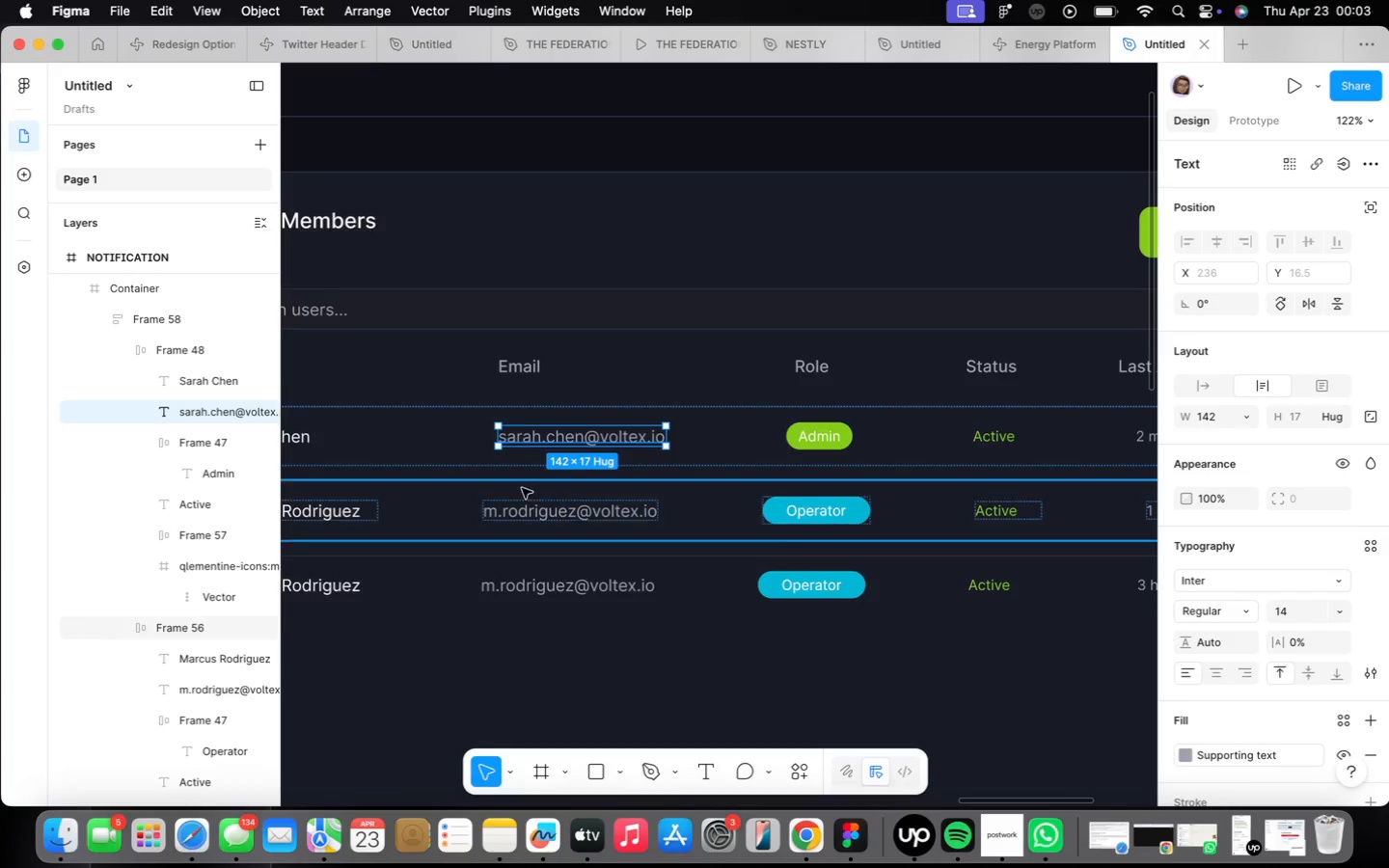 
left_click([536, 505])
 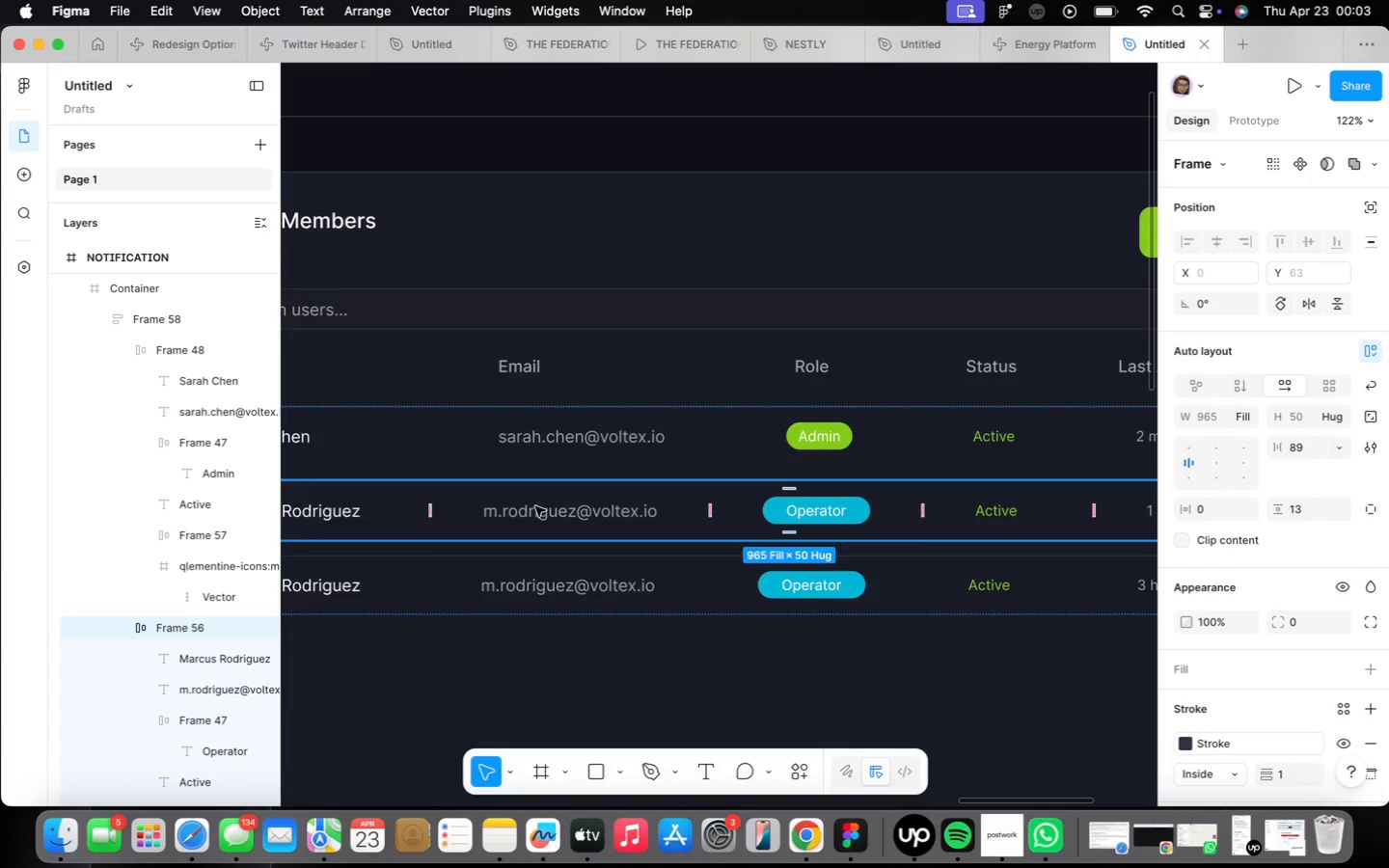 
scroll: coordinate [535, 506], scroll_direction: down, amount: 4.0
 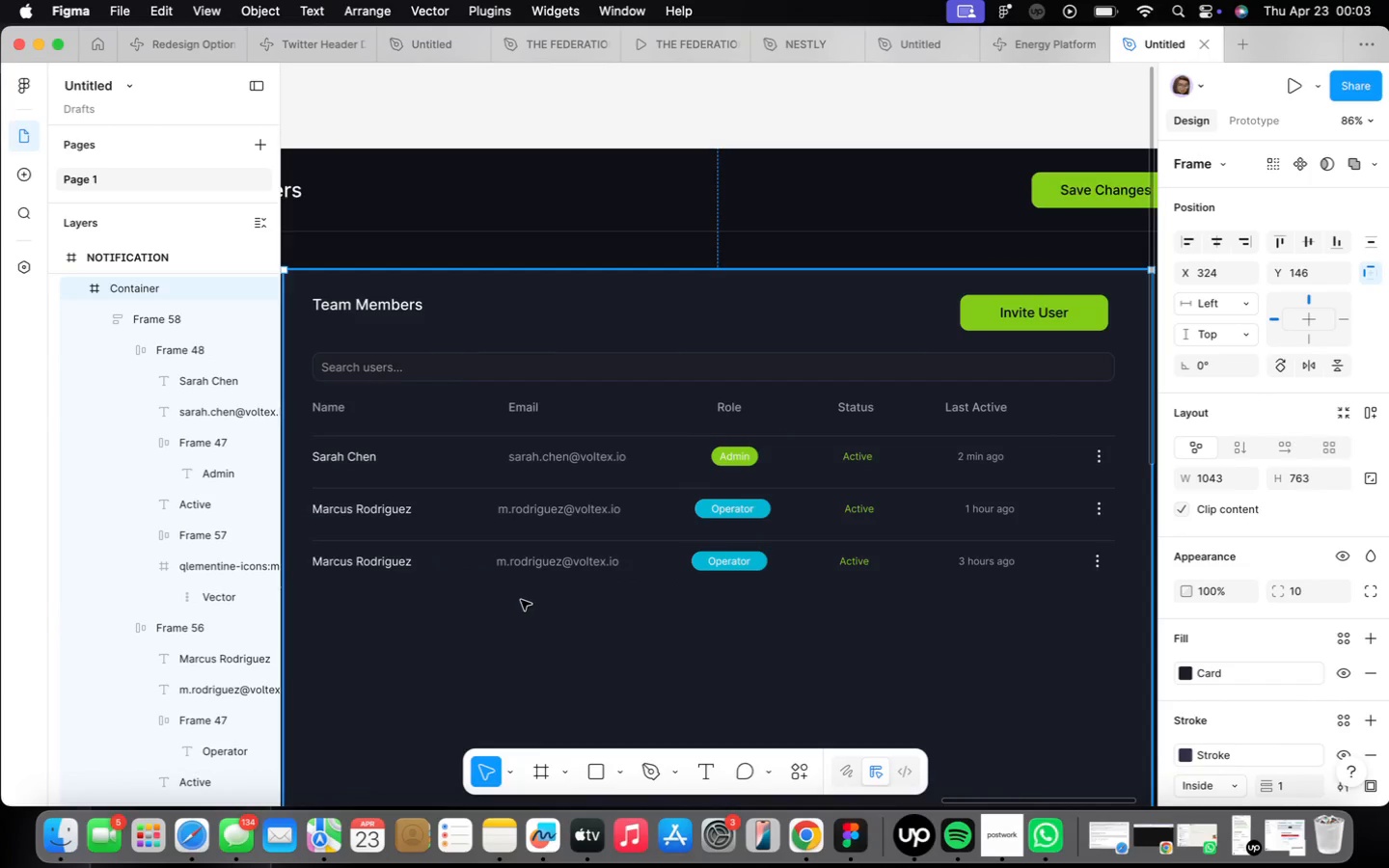 
wait(5.84)
 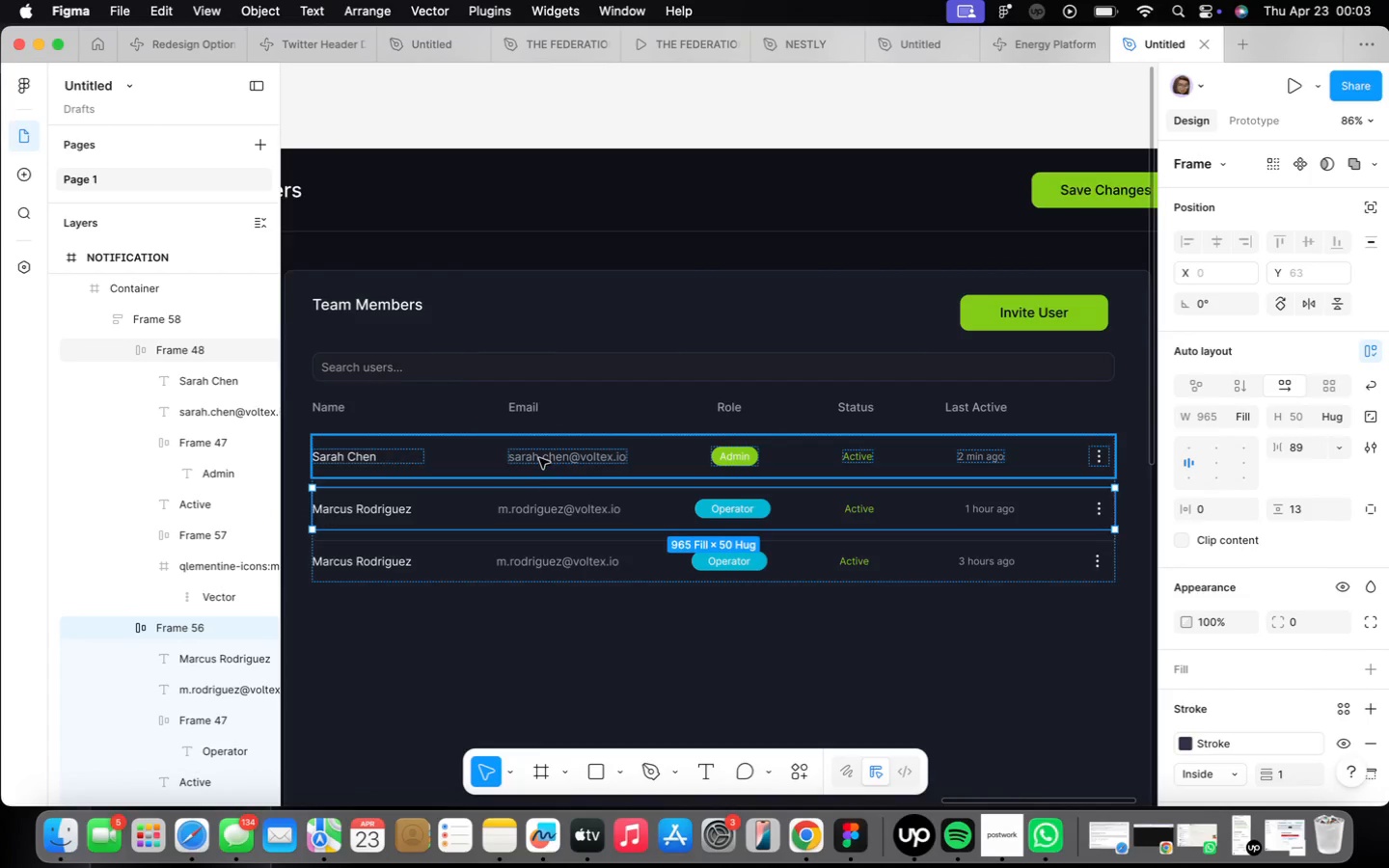 
scroll: coordinate [521, 600], scroll_direction: down, amount: 1.0
 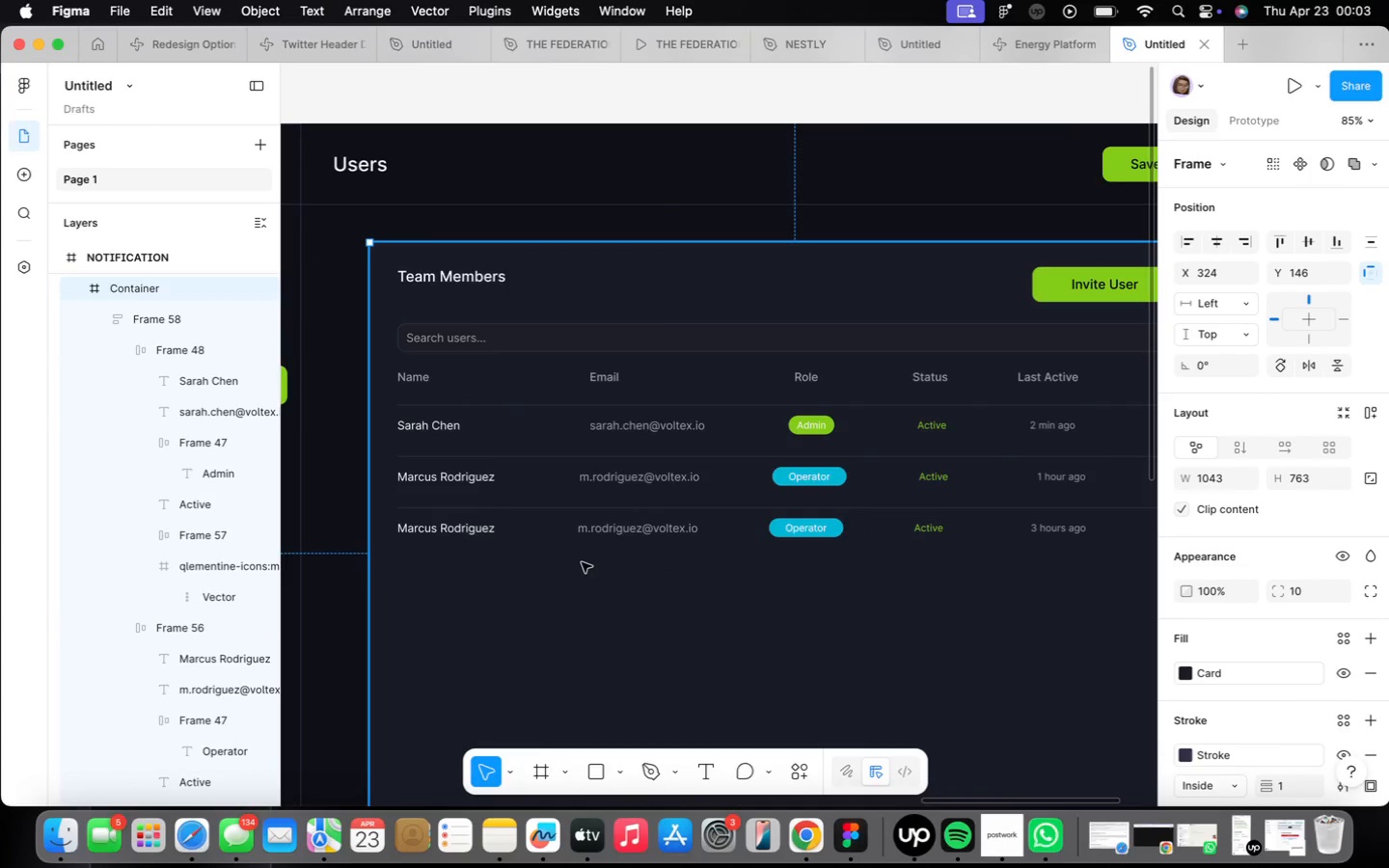 
double_click([490, 510])
 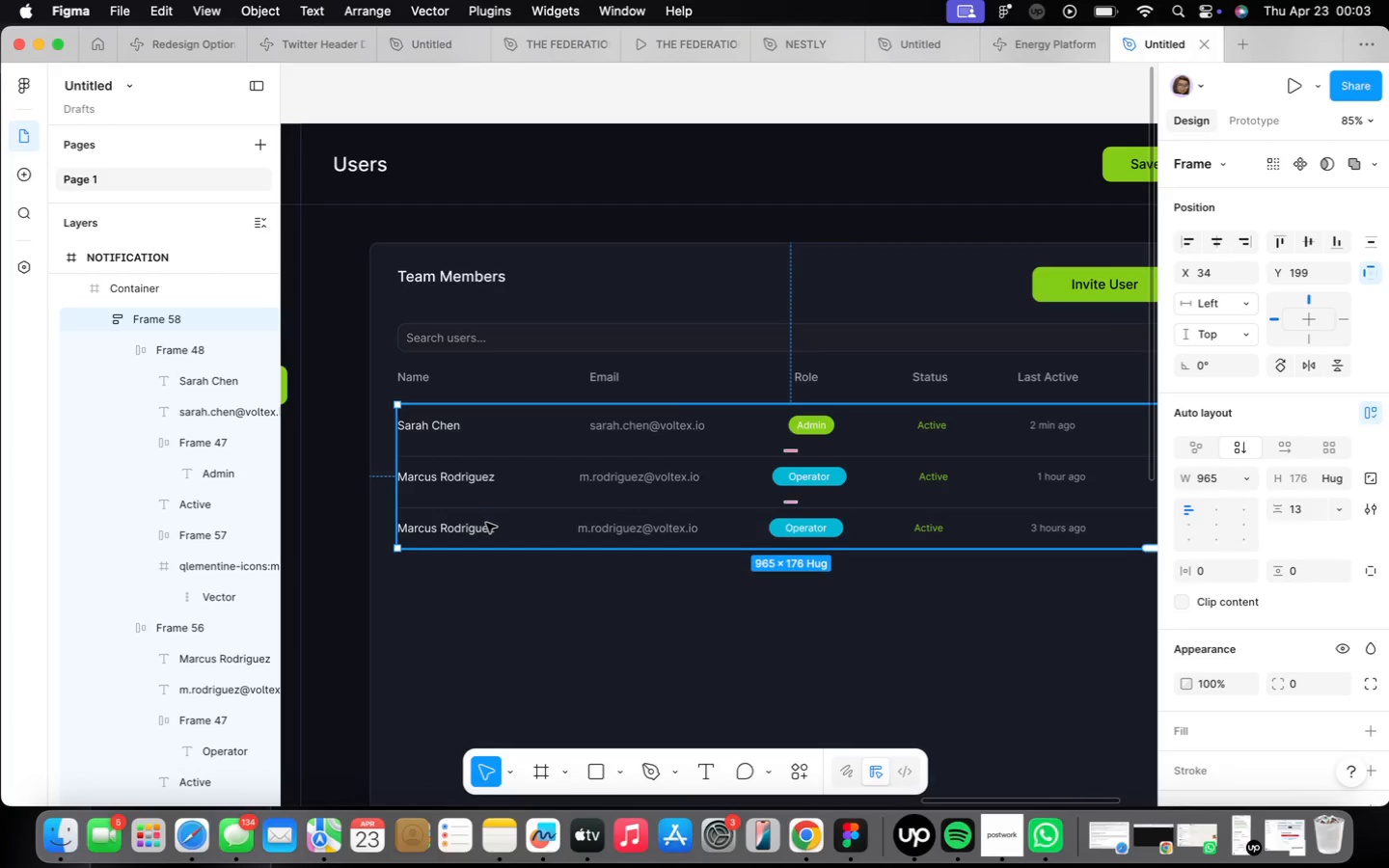 
double_click([486, 523])
 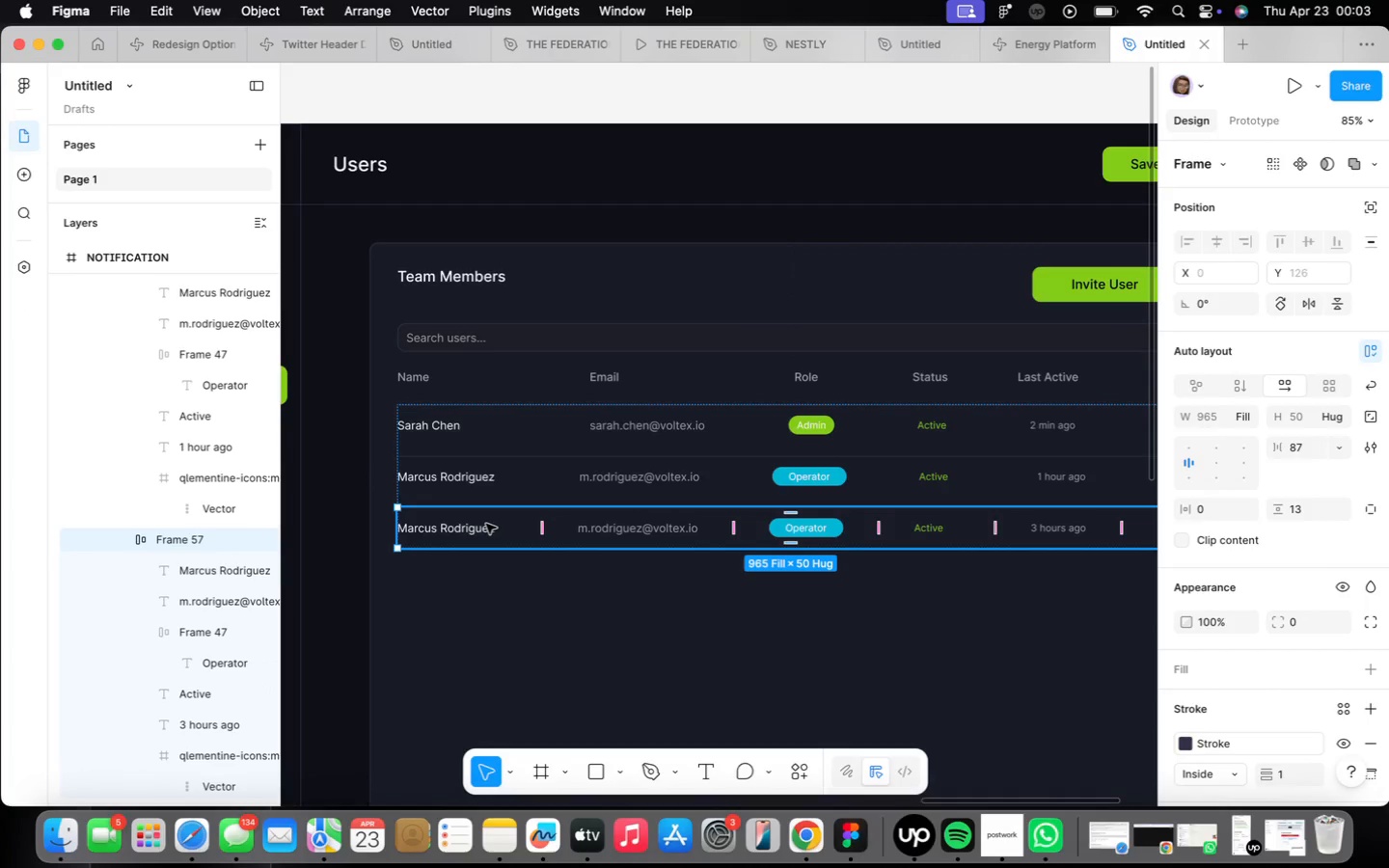 
key(Meta+CommandLeft)
 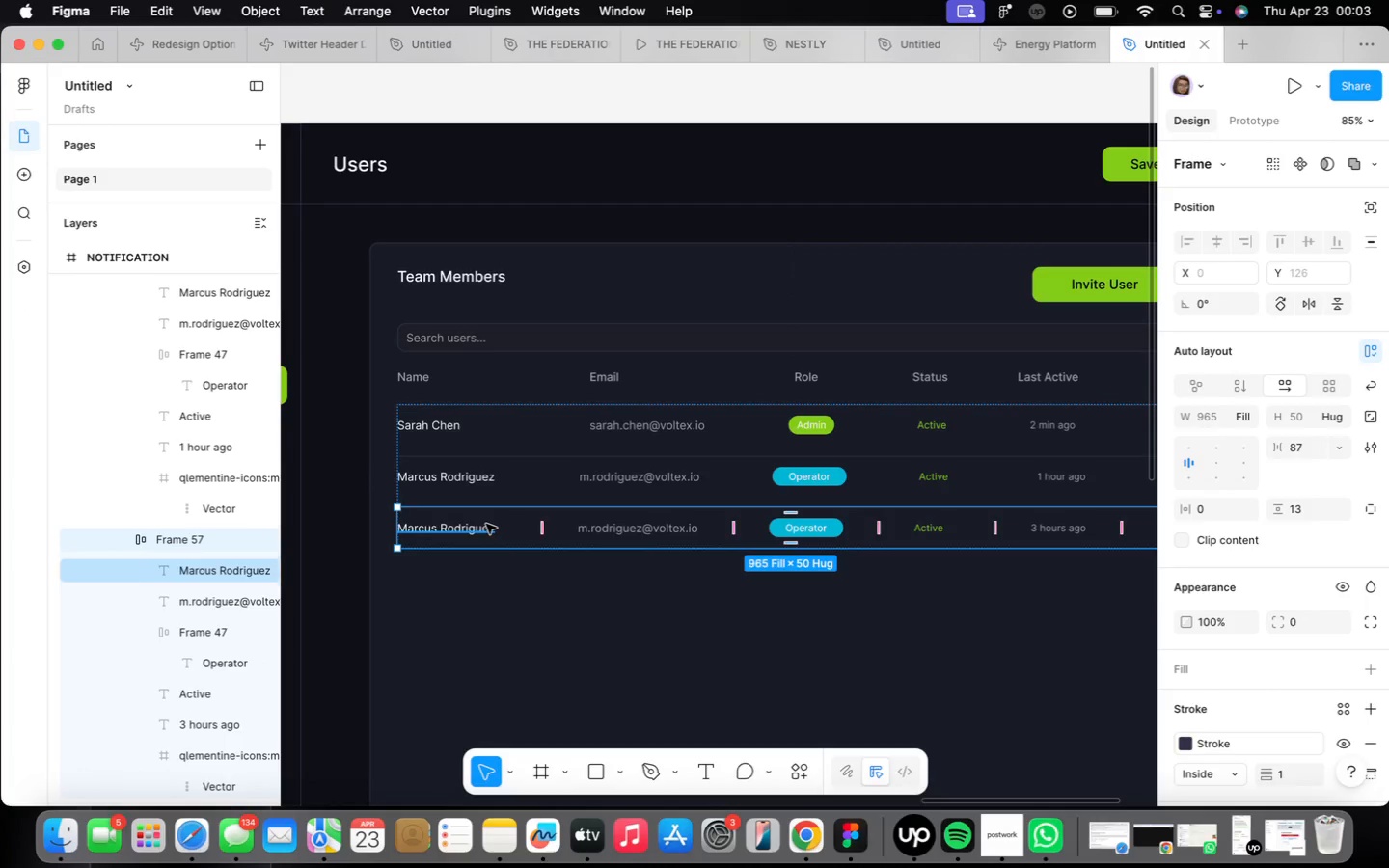 
key(Meta+D)
 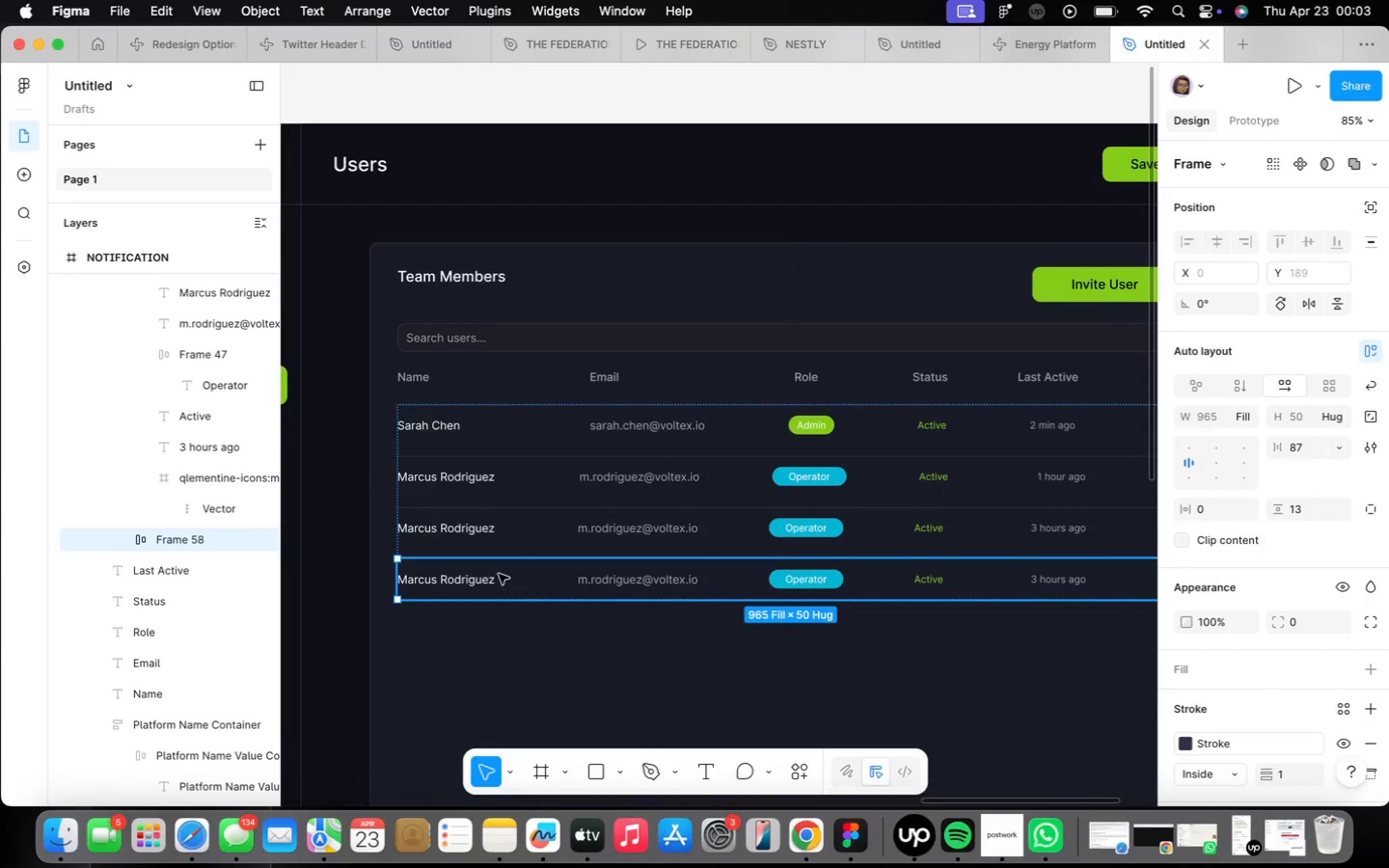 
double_click([468, 583])
 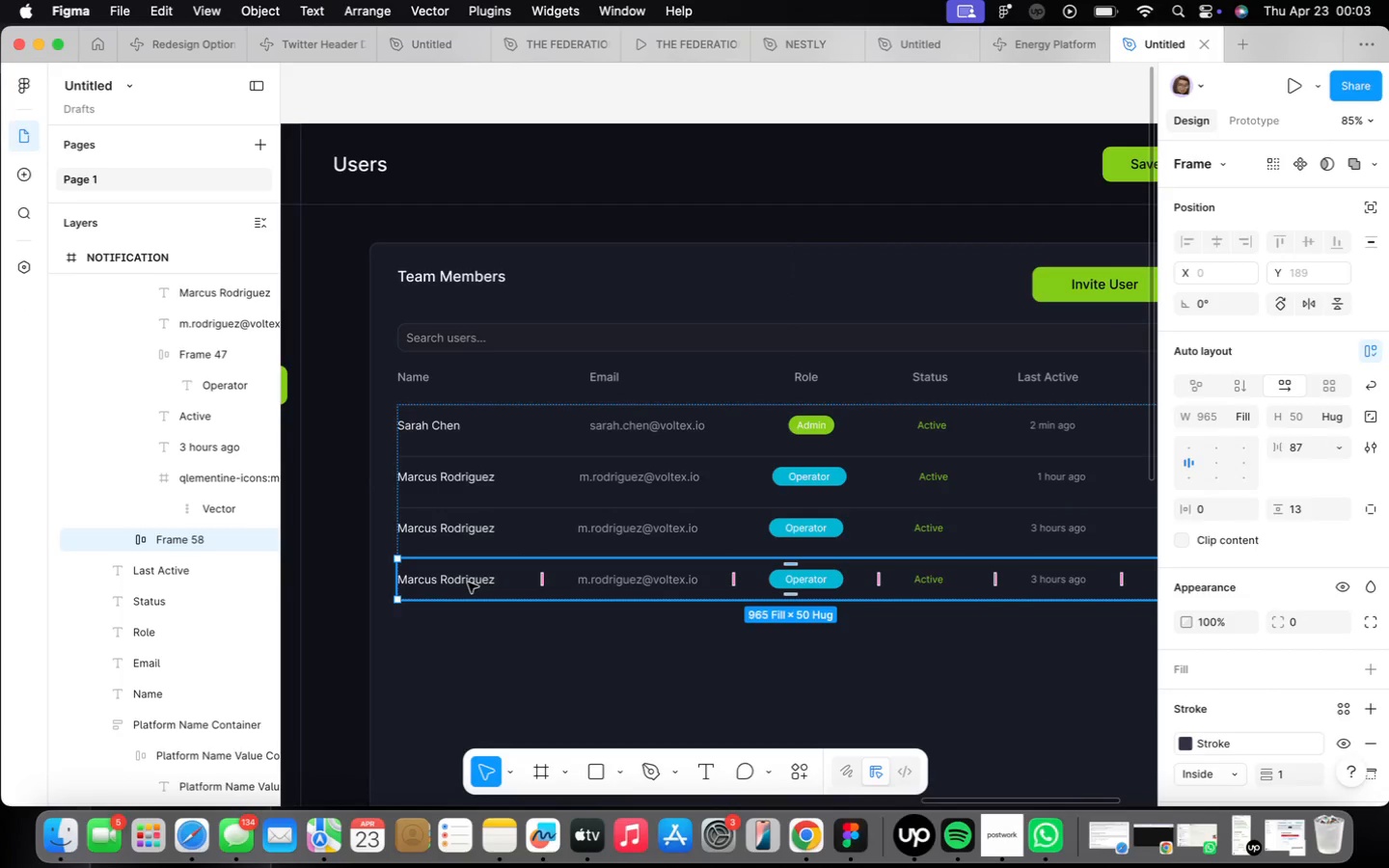 
triple_click([468, 583])
 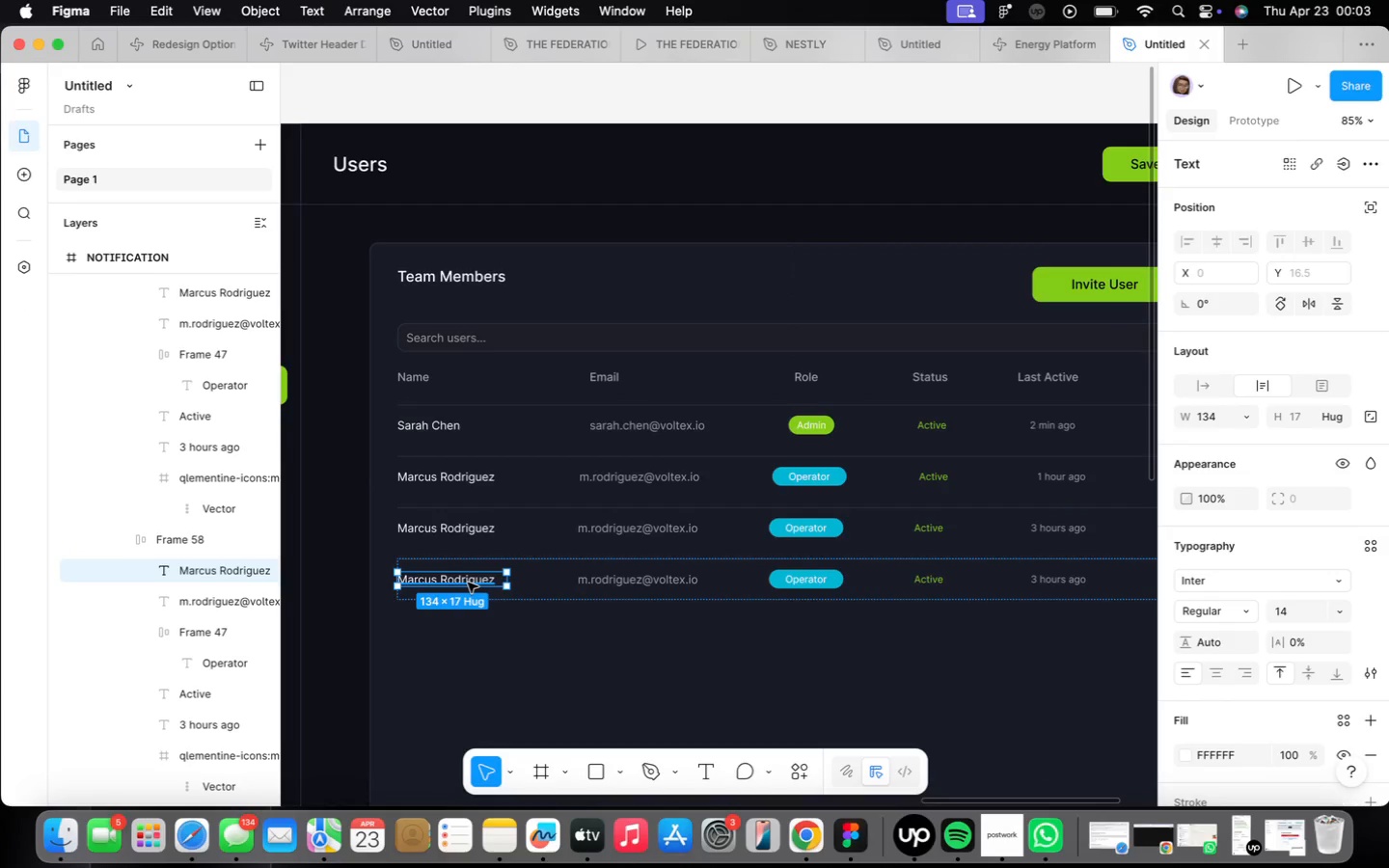 
triple_click([468, 582])
 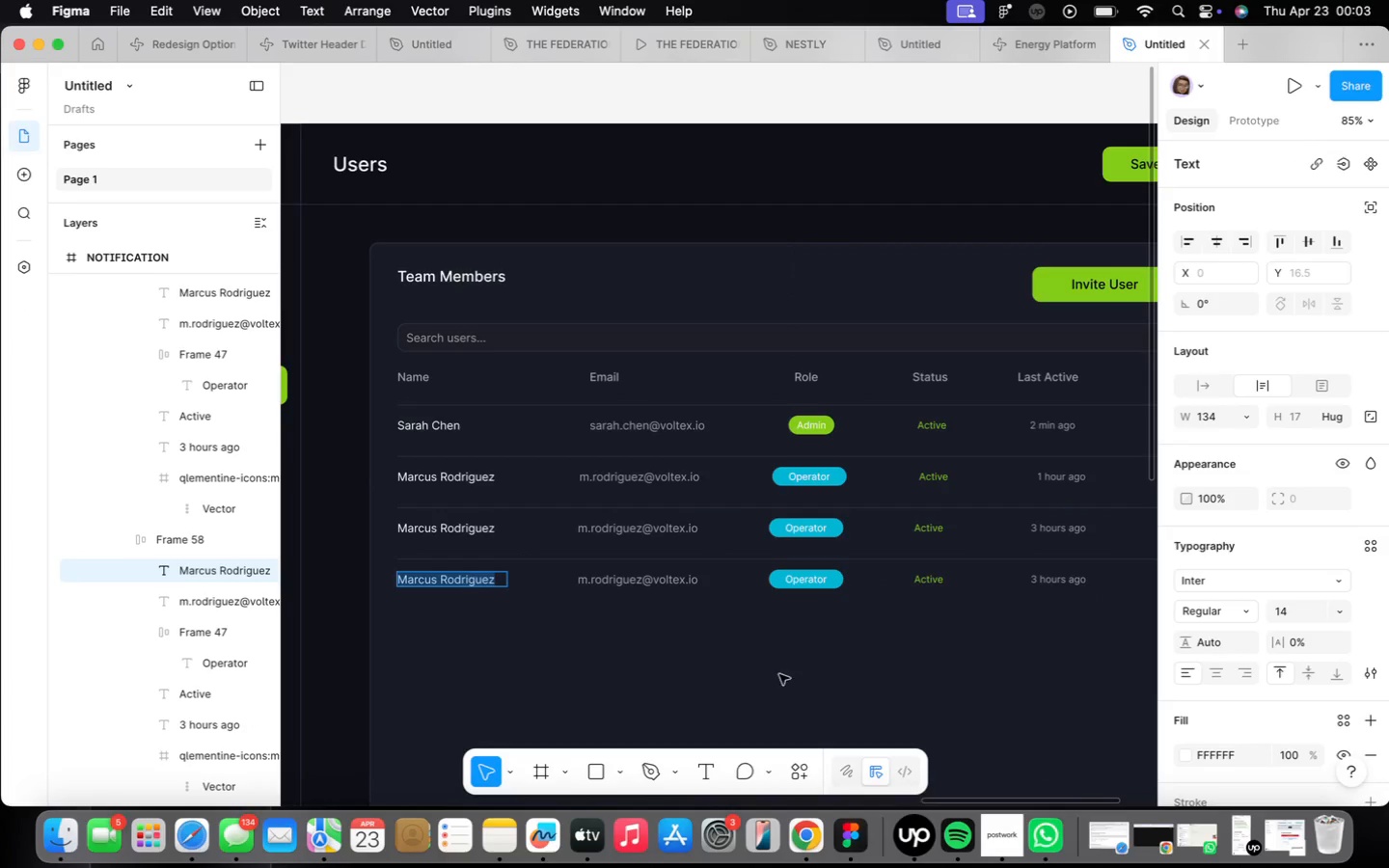 
type(Emily Watson)
 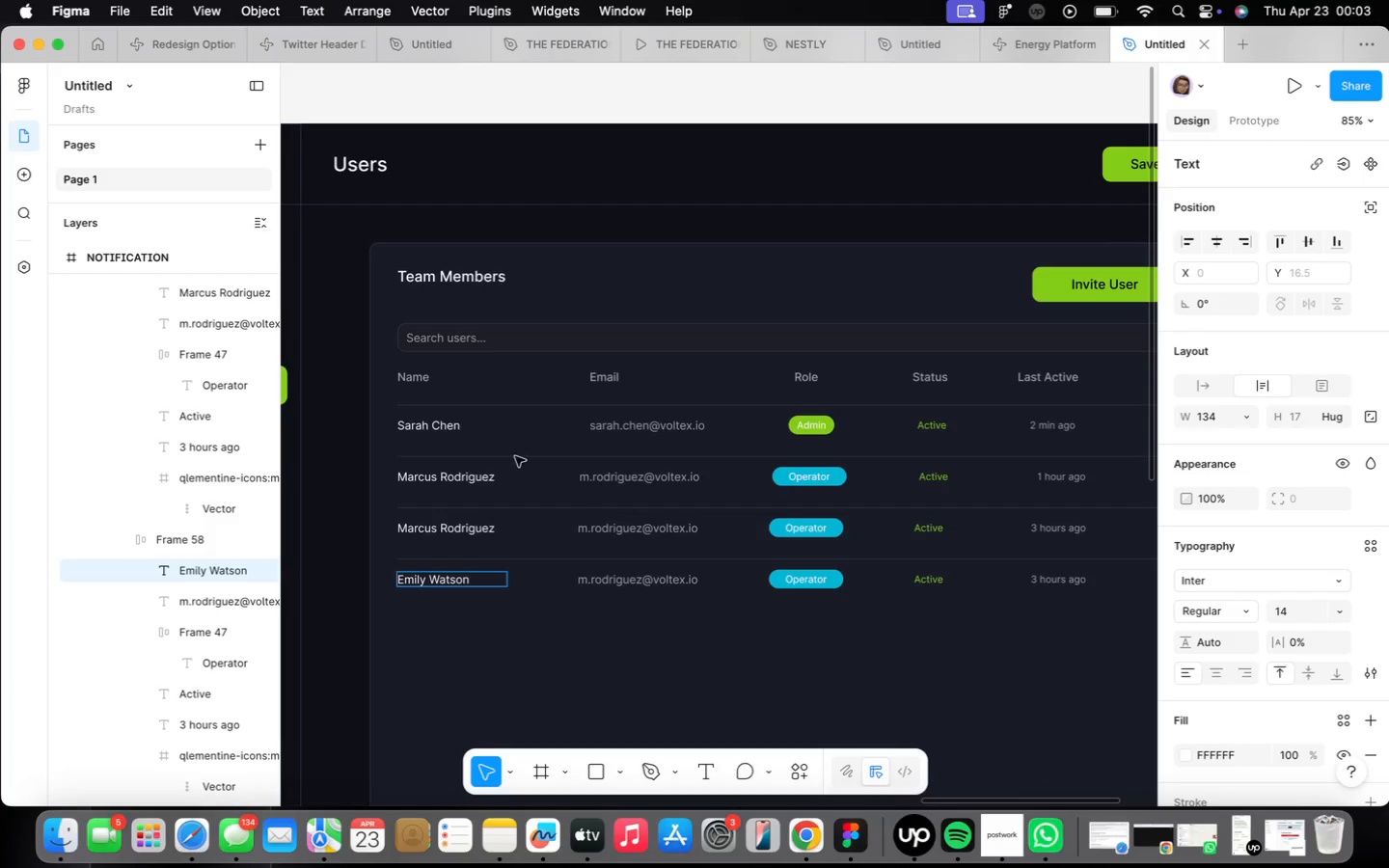 
double_click([619, 578])
 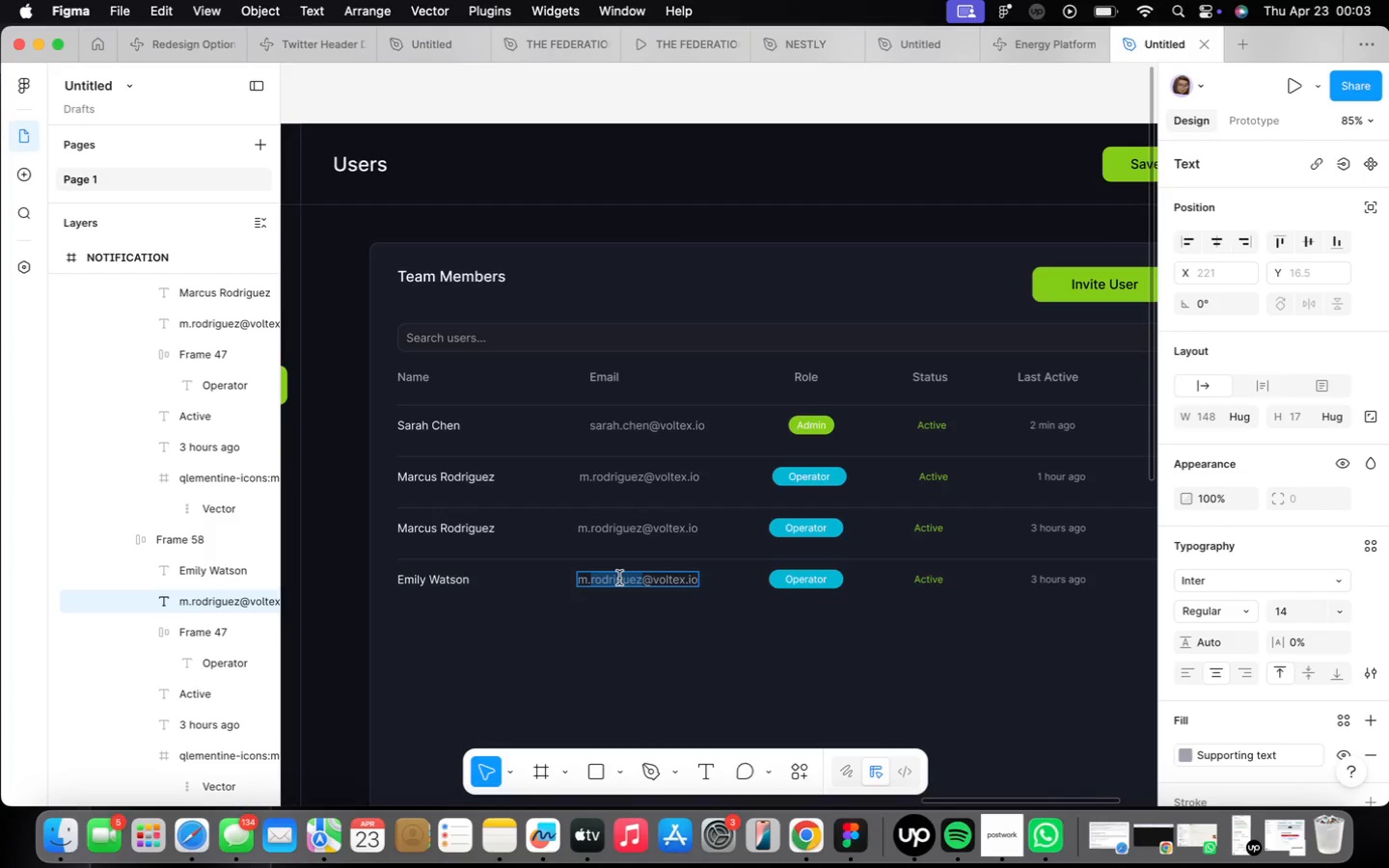 
triple_click([619, 578])
 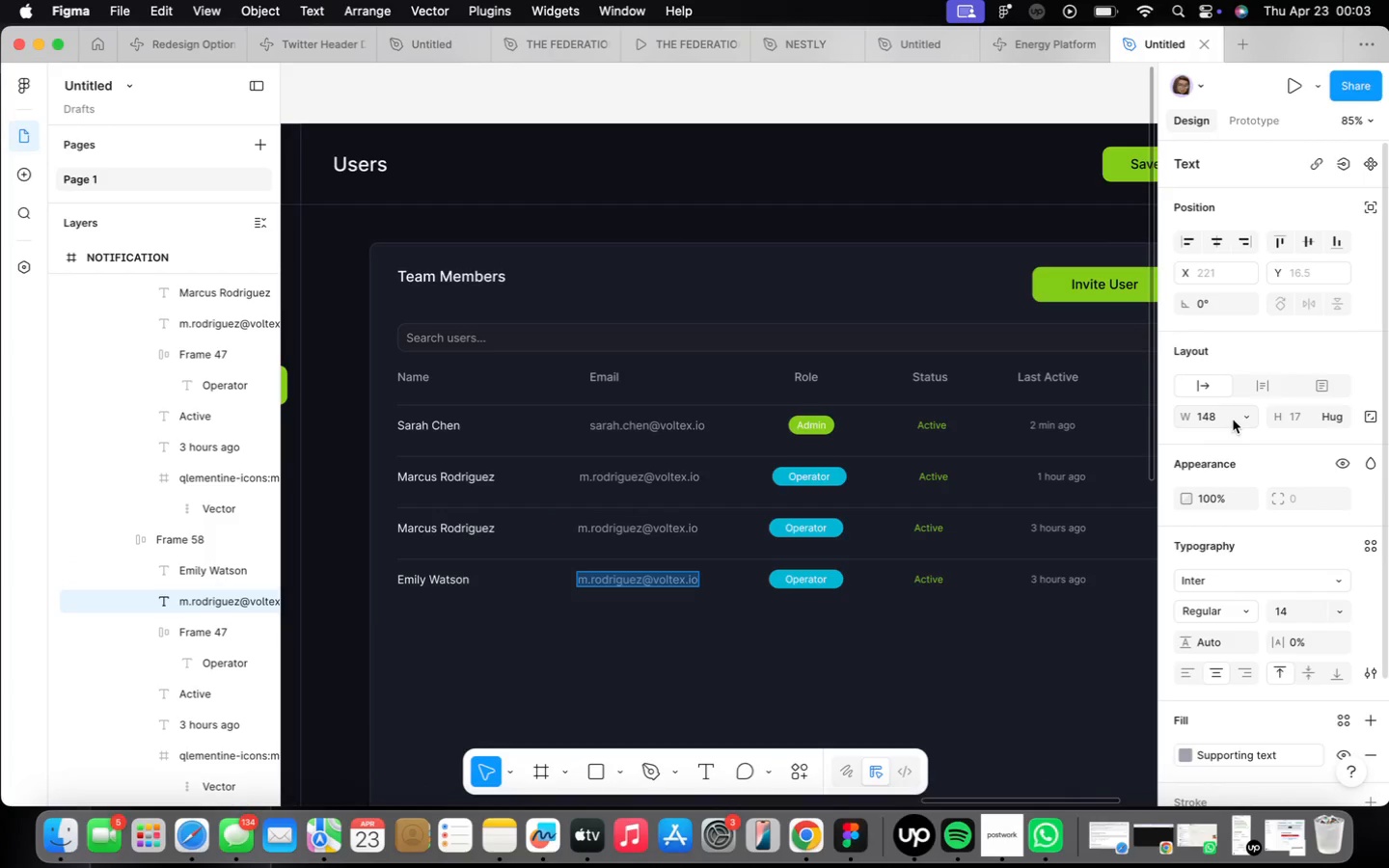 
left_click([1234, 399])
 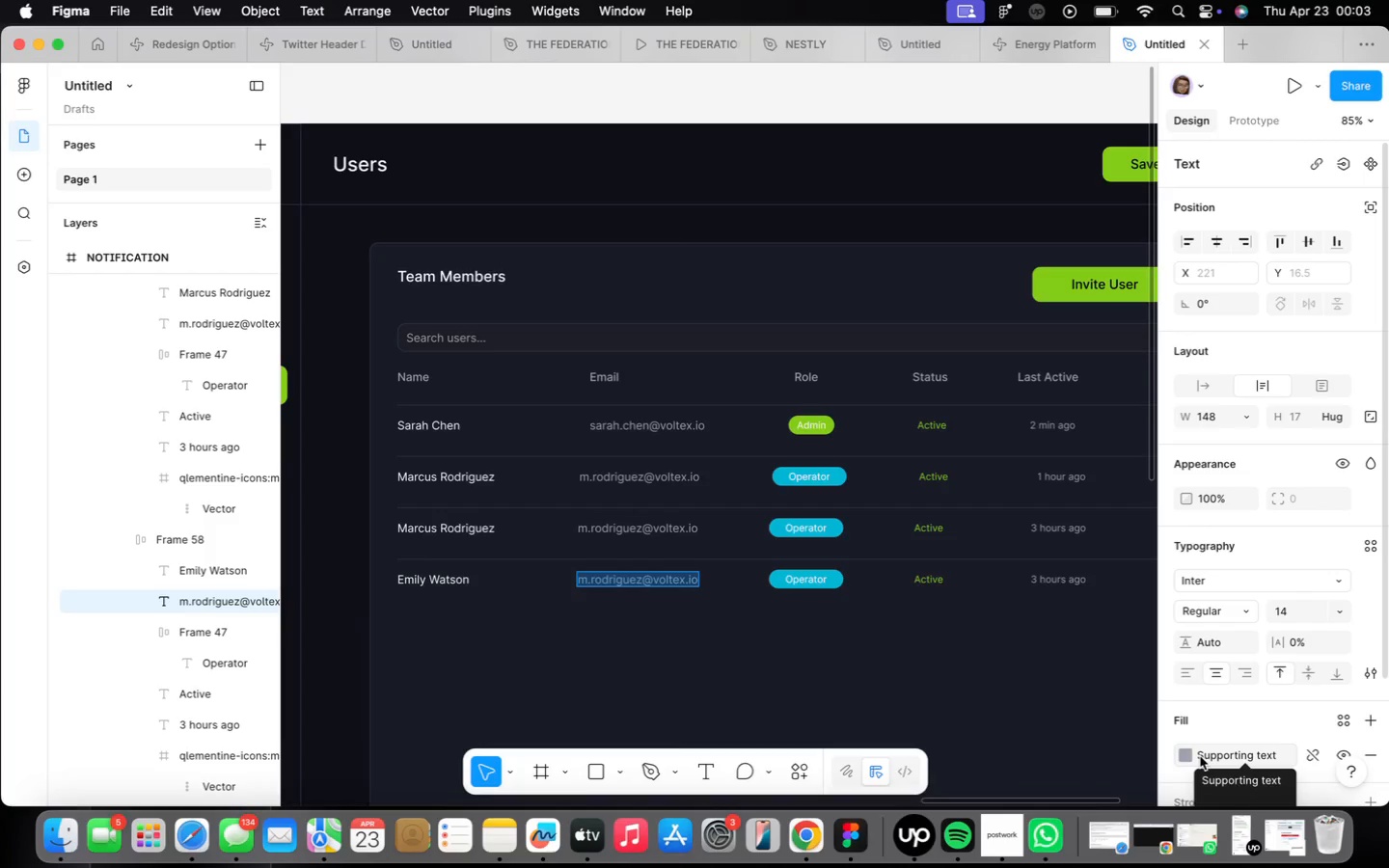 
type(e.watson)
 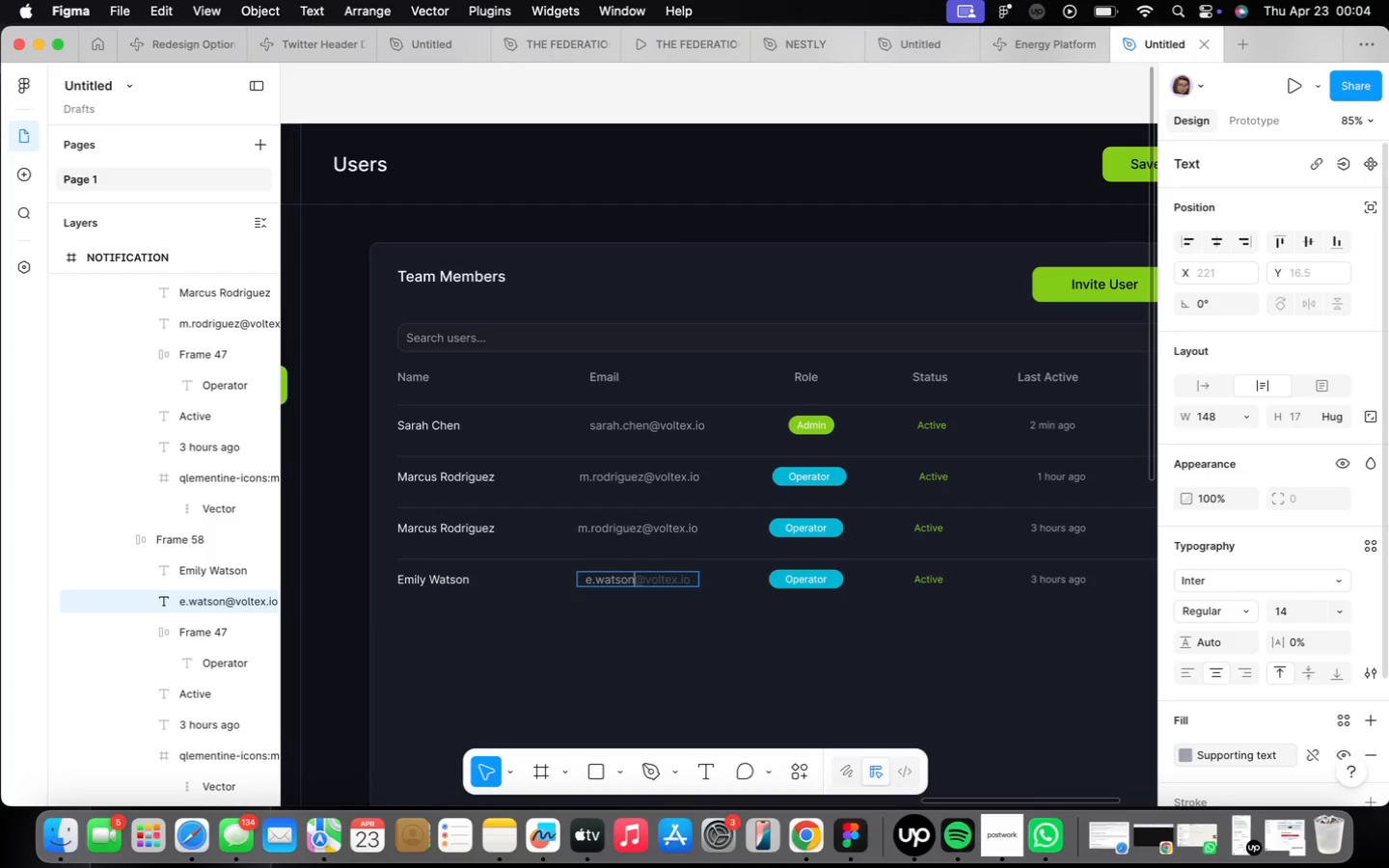 
key(ArrowRight)
 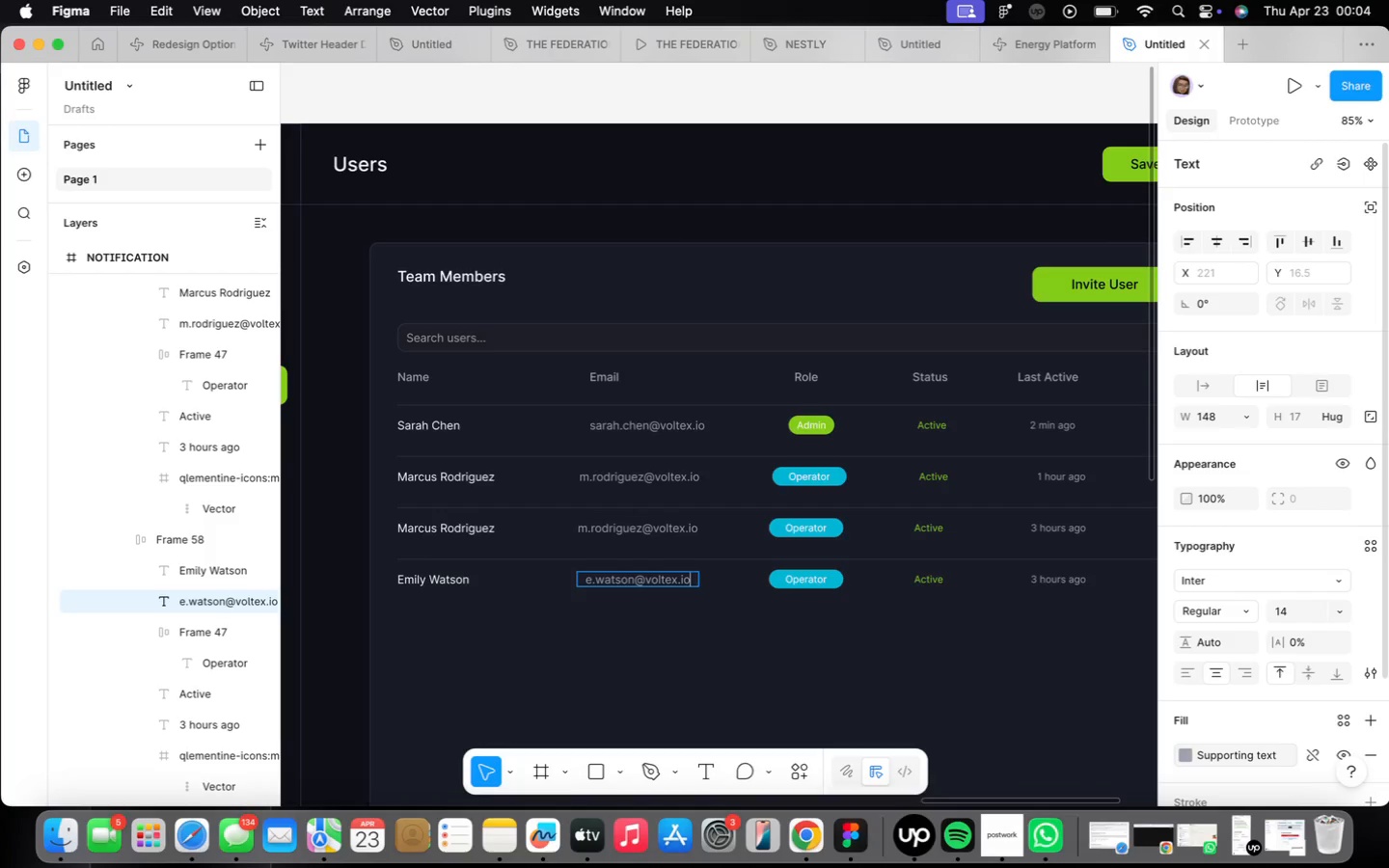 
wait(14.29)
 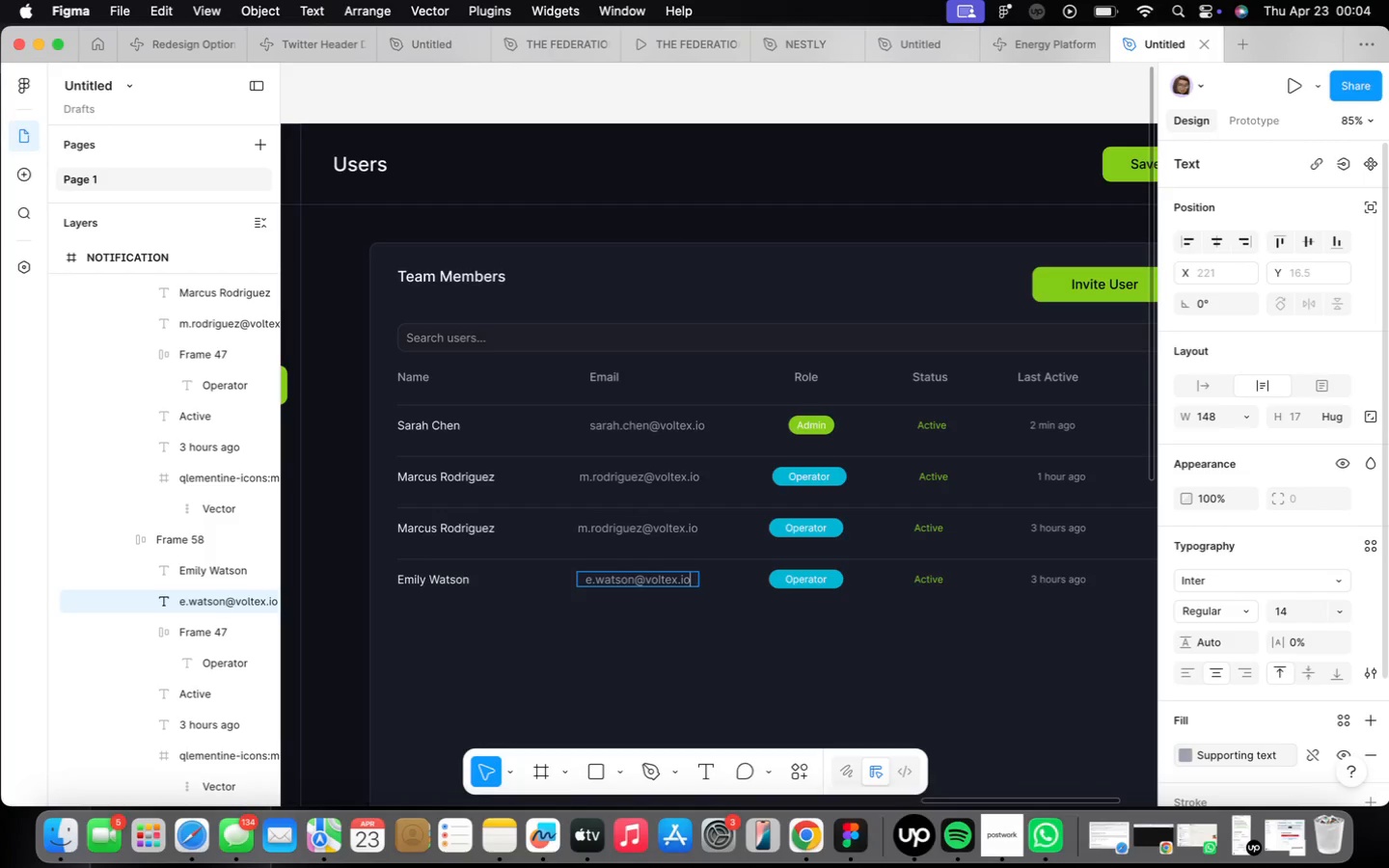 
double_click([619, 580])
 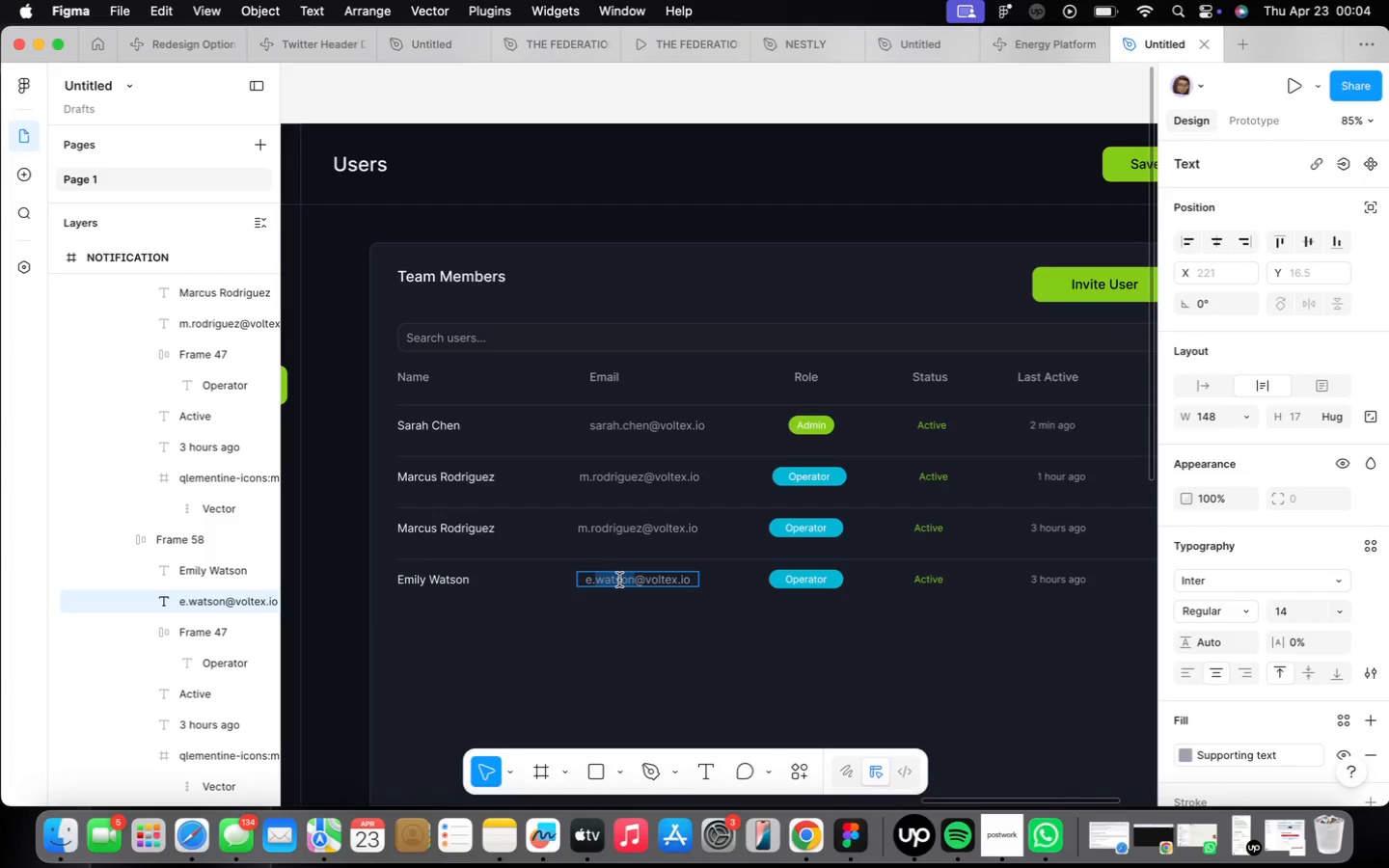 
triple_click([619, 580])
 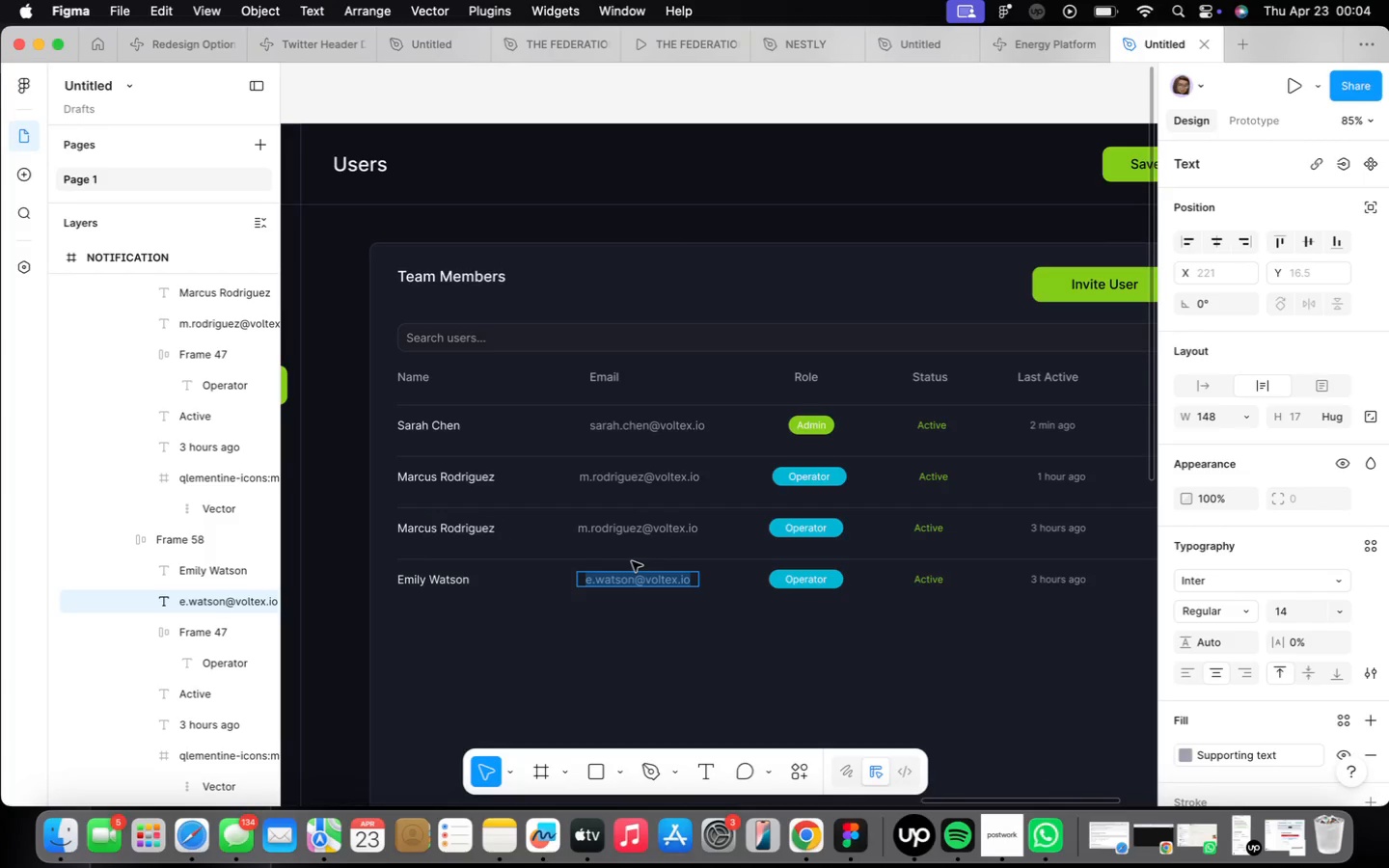 
right_click([637, 583])
 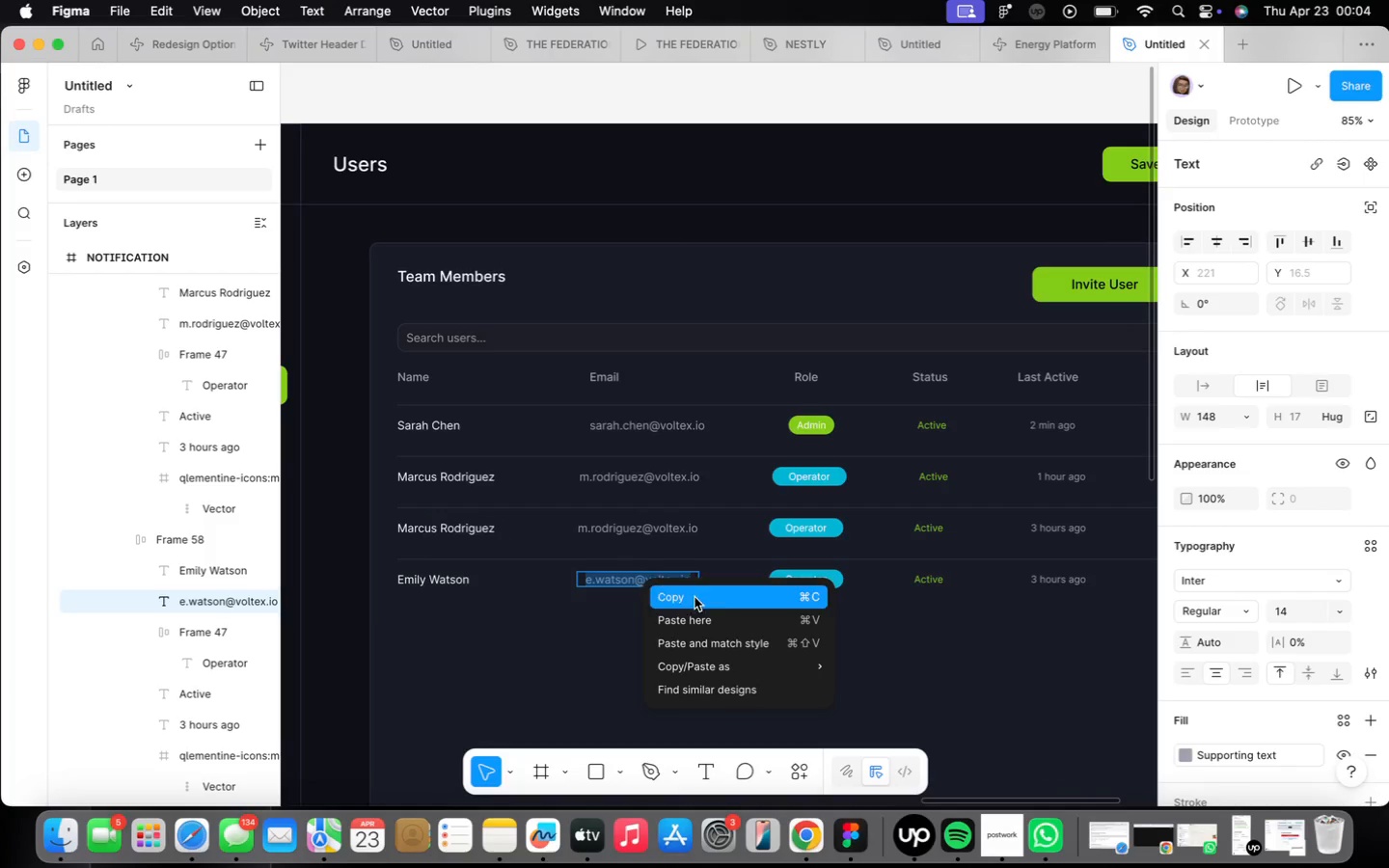 
left_click([719, 604])
 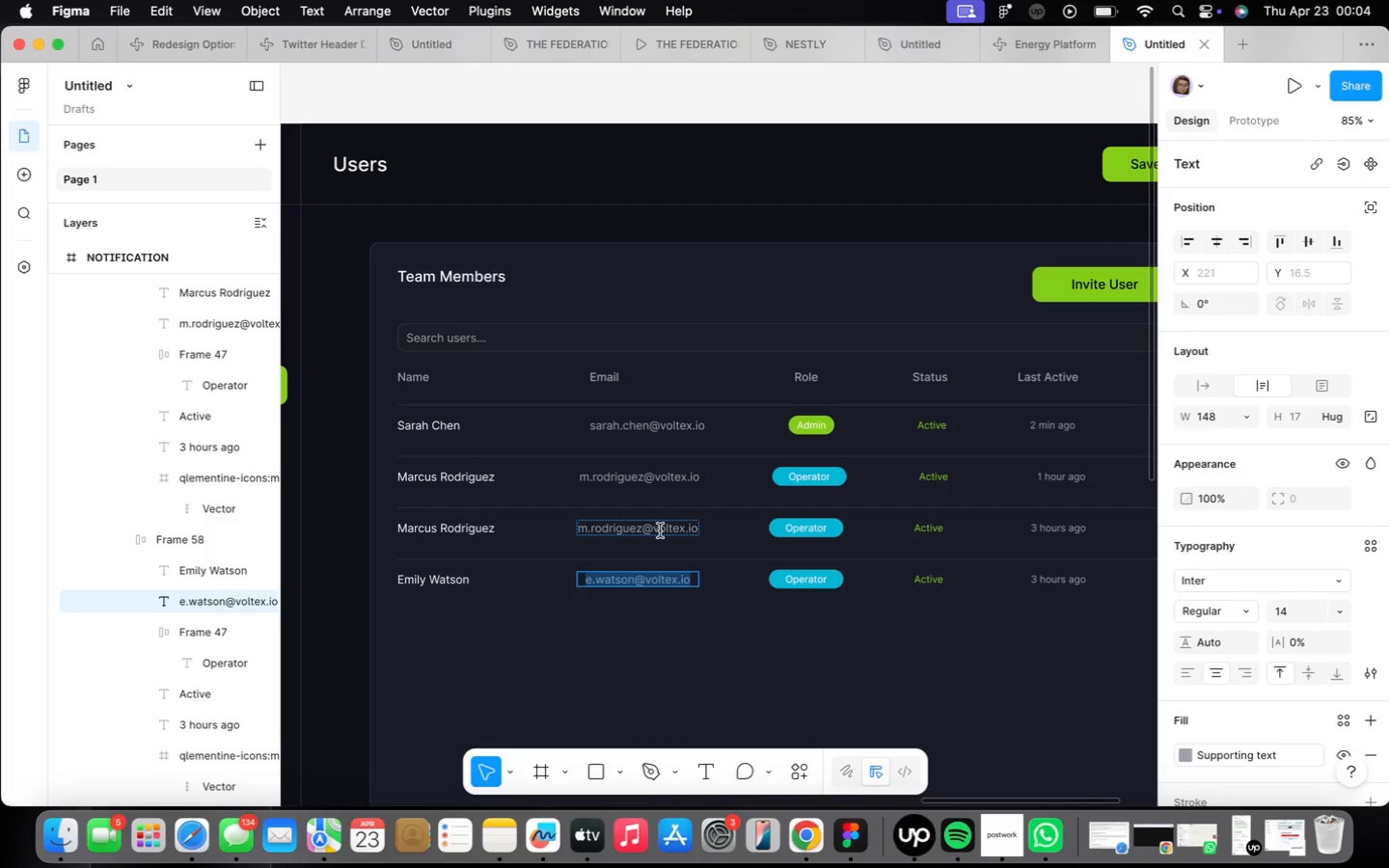 
left_click_drag(start_coordinate=[660, 530], to_coordinate=[662, 535])
 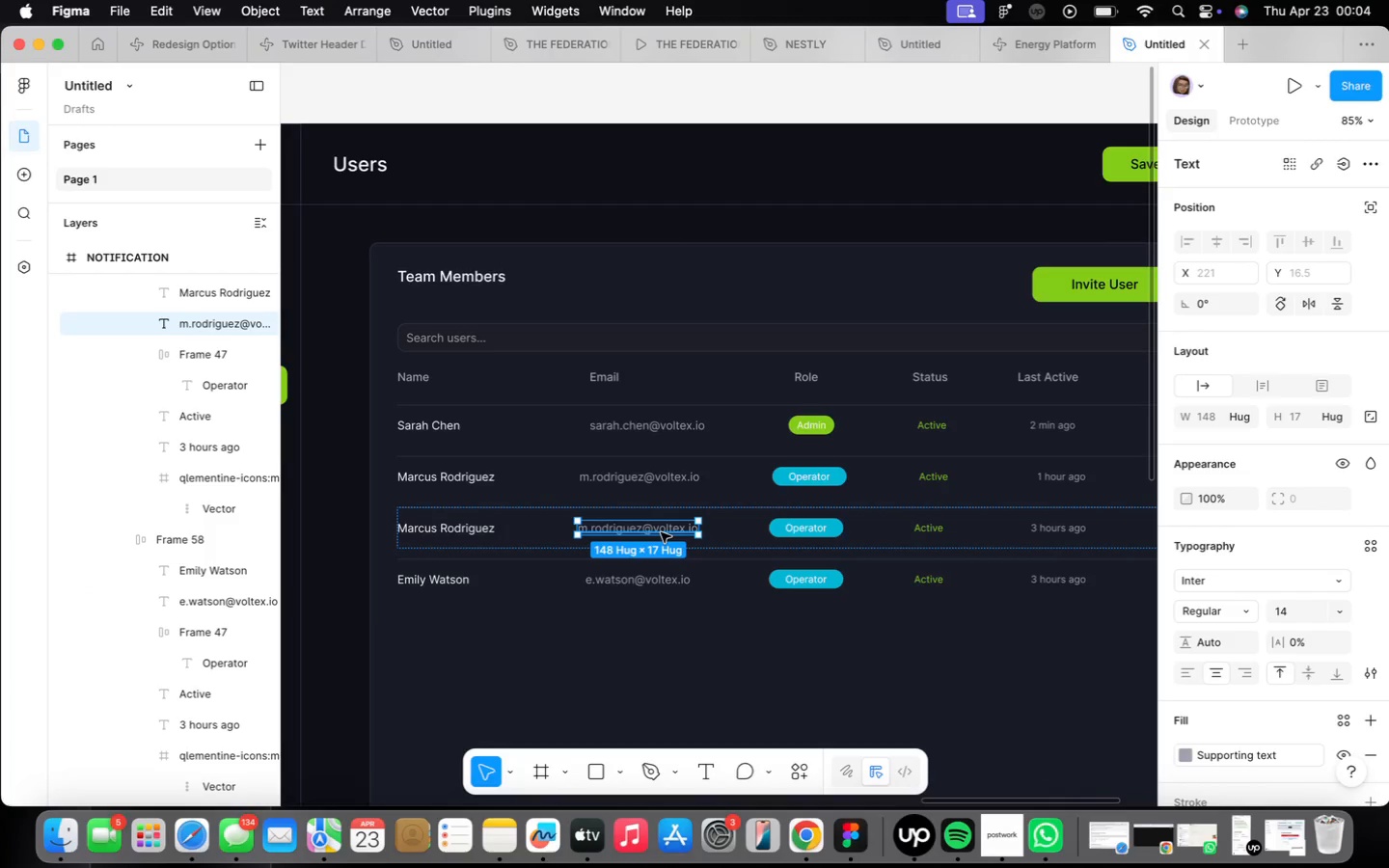 
left_click([660, 529])
 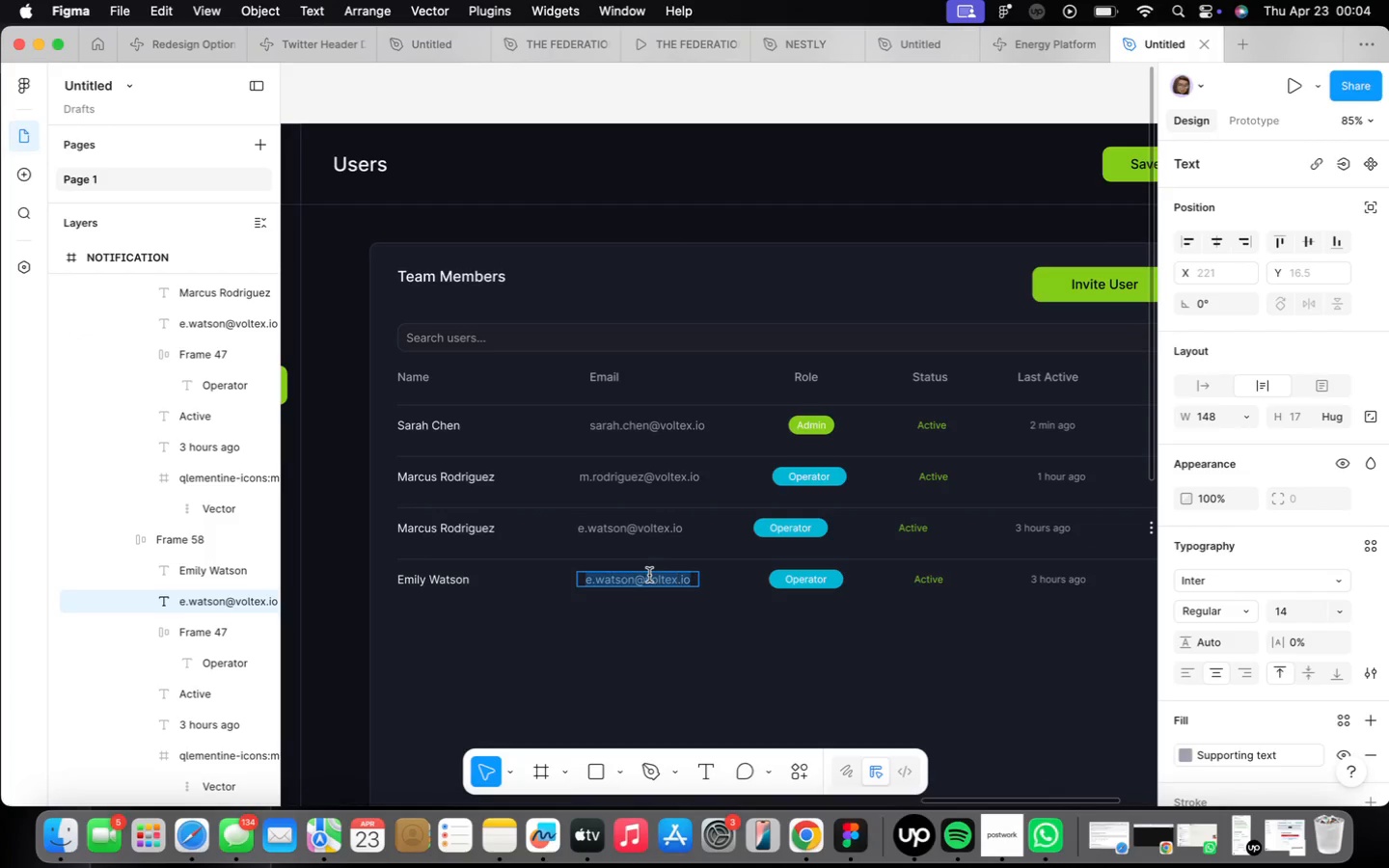 
type(d.kim)
 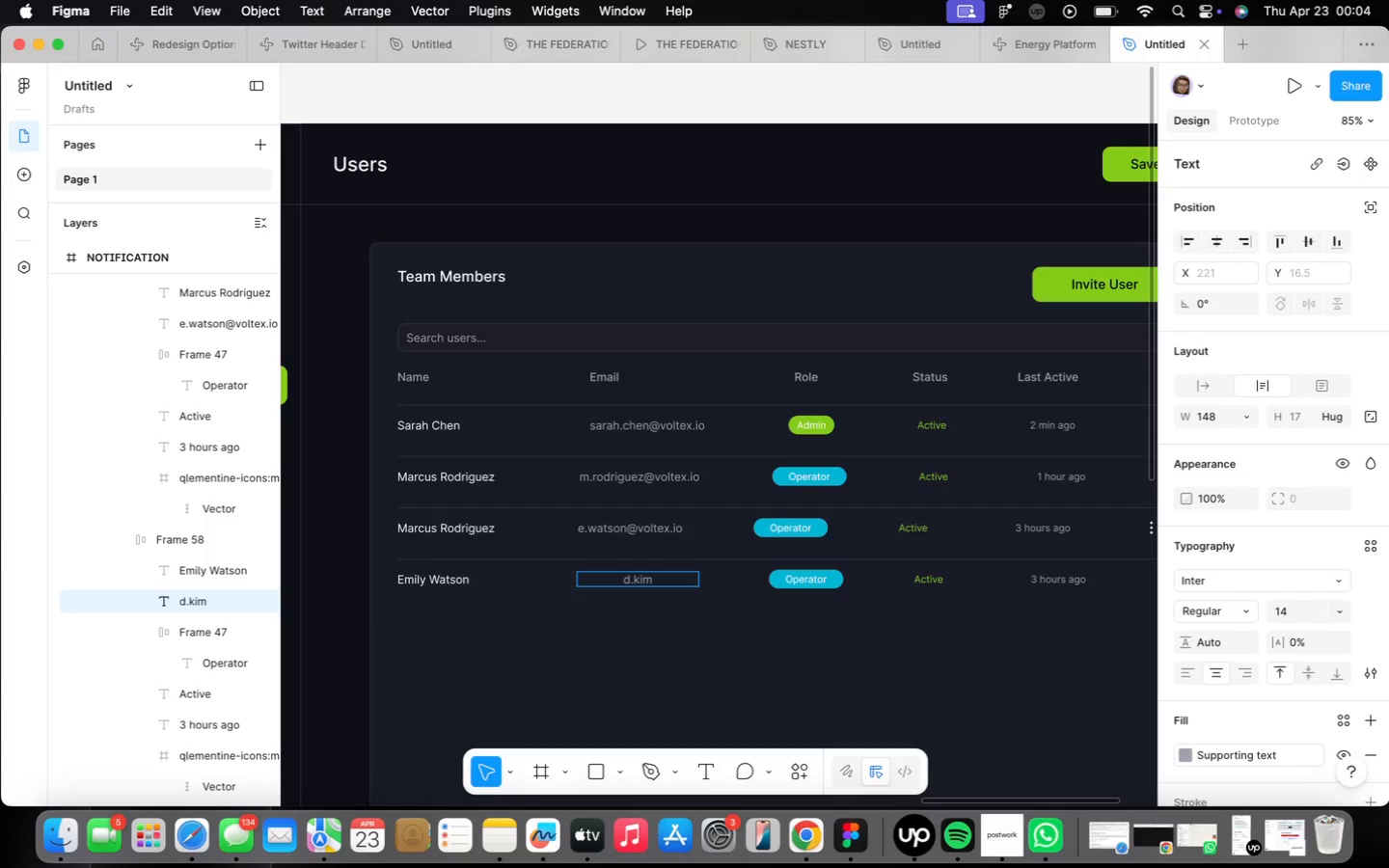 
type(@voltex.io)
 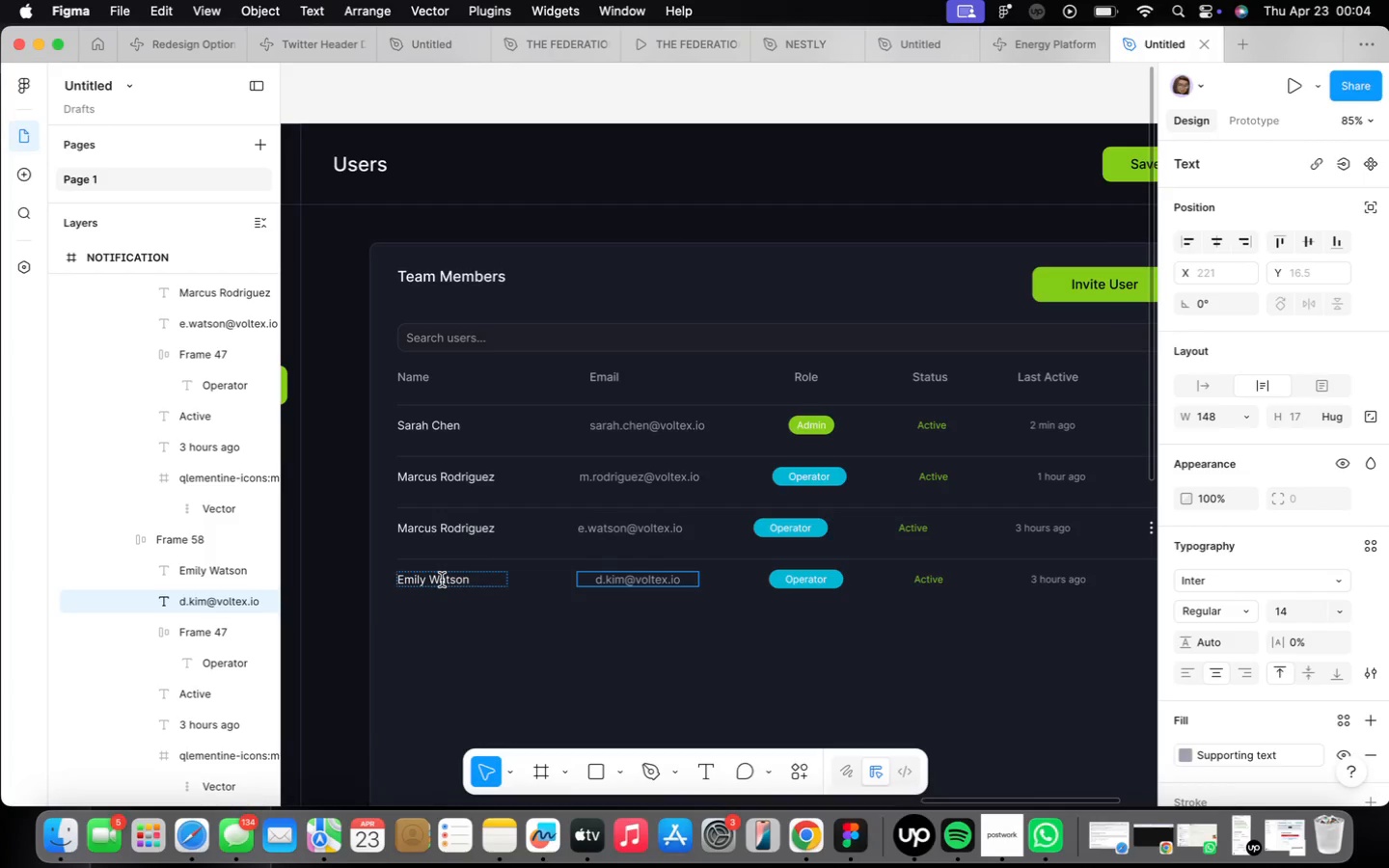 
wait(5.27)
 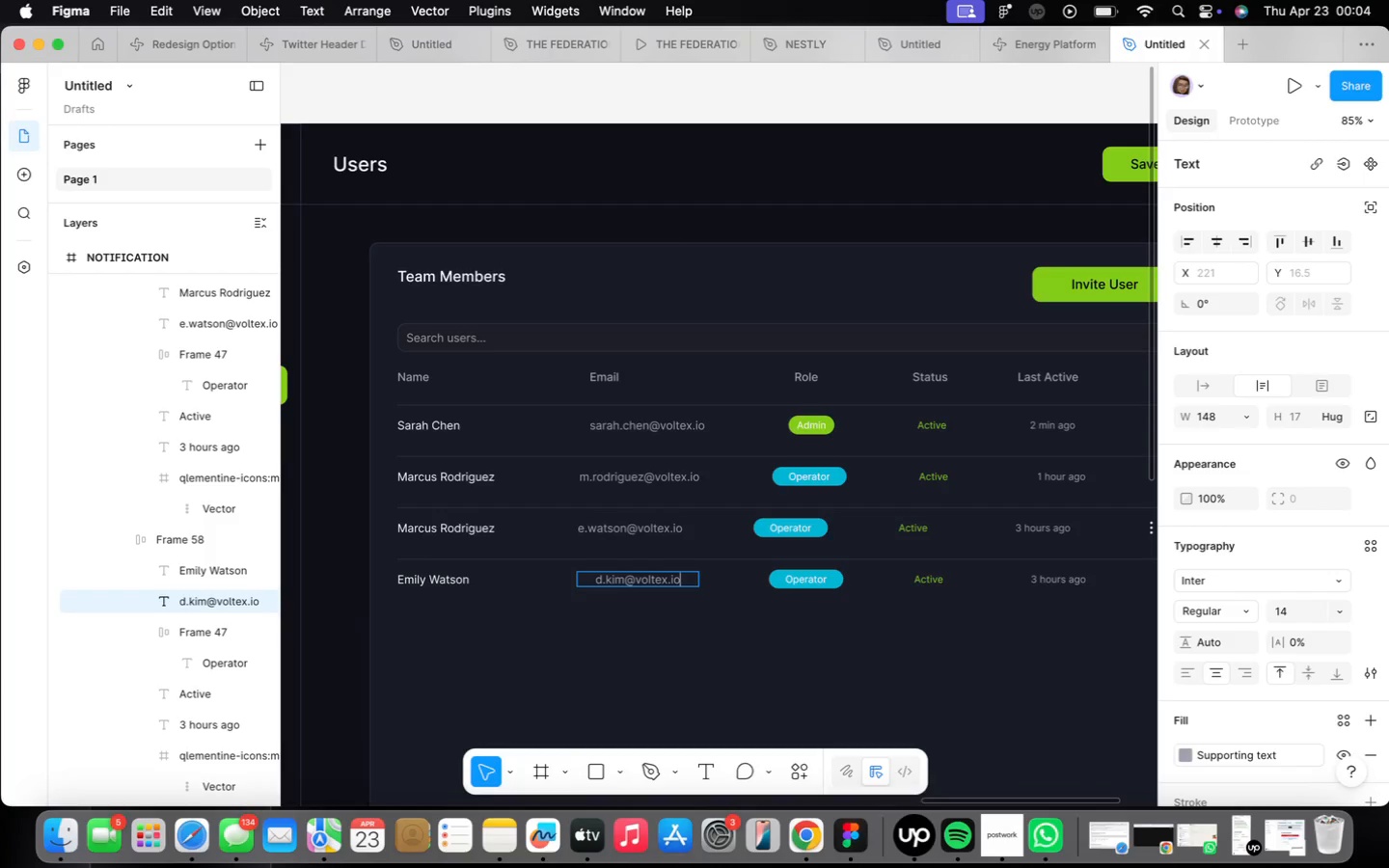 
type(David Kim)
 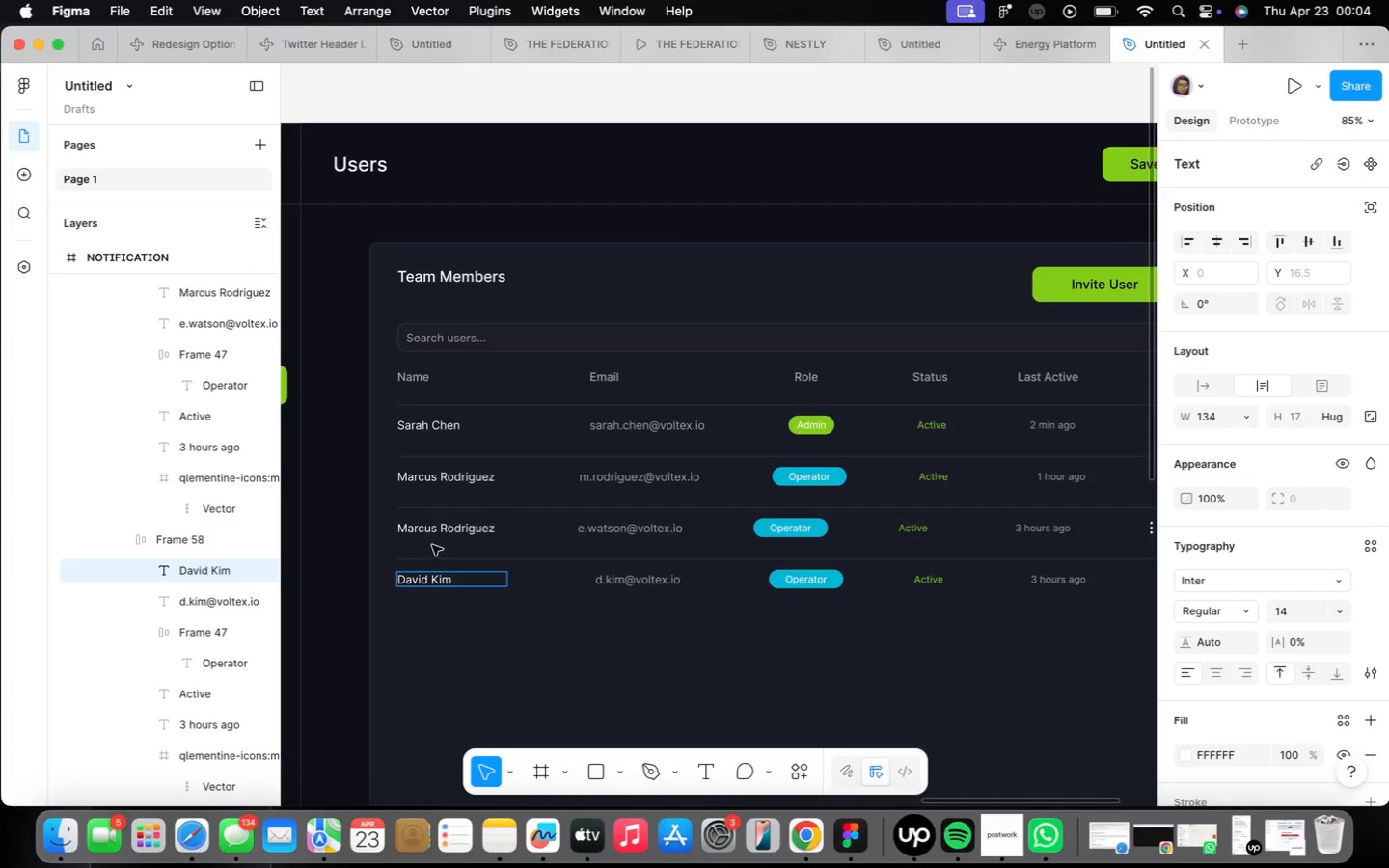 
double_click([430, 533])
 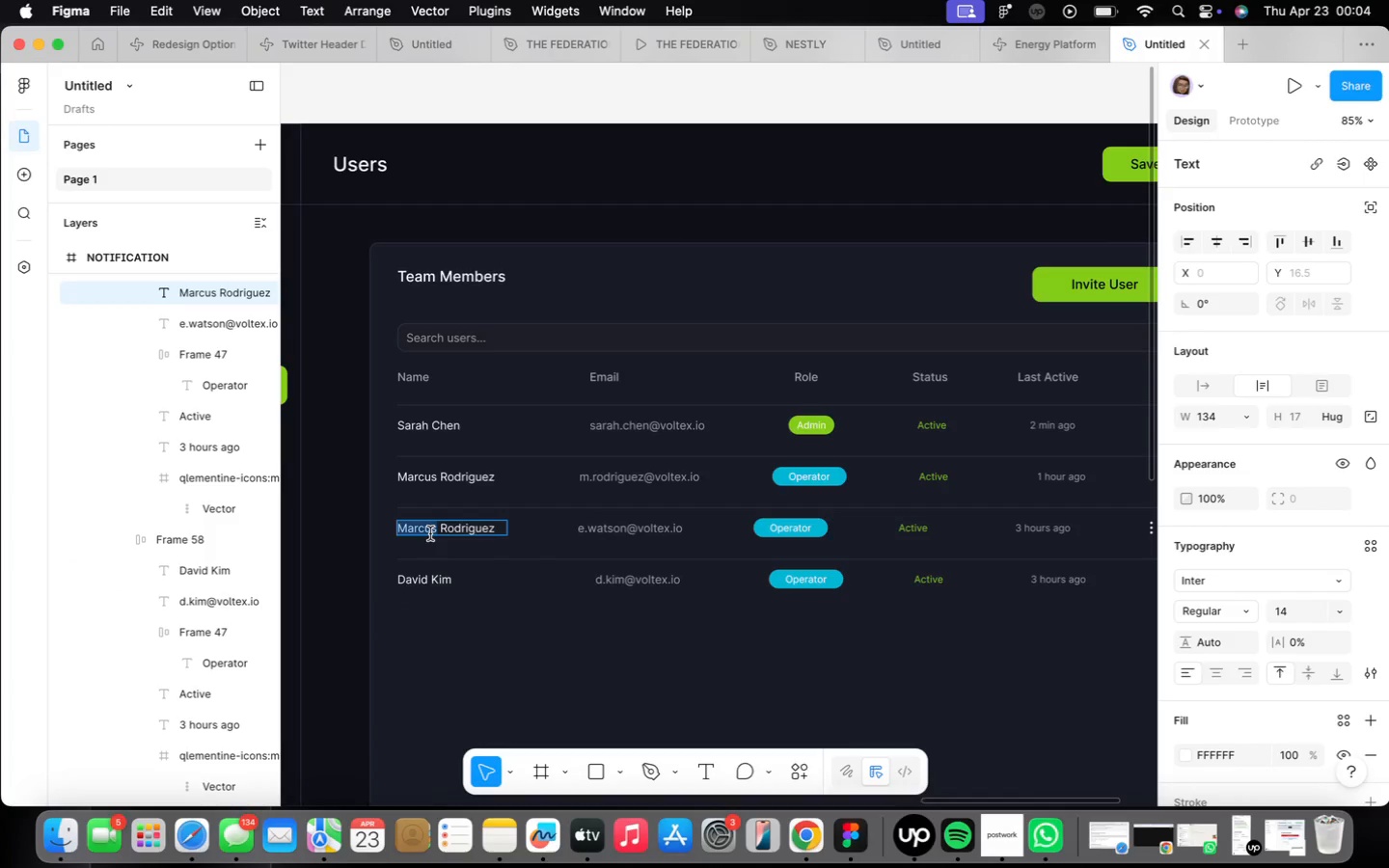 
triple_click([430, 533])
 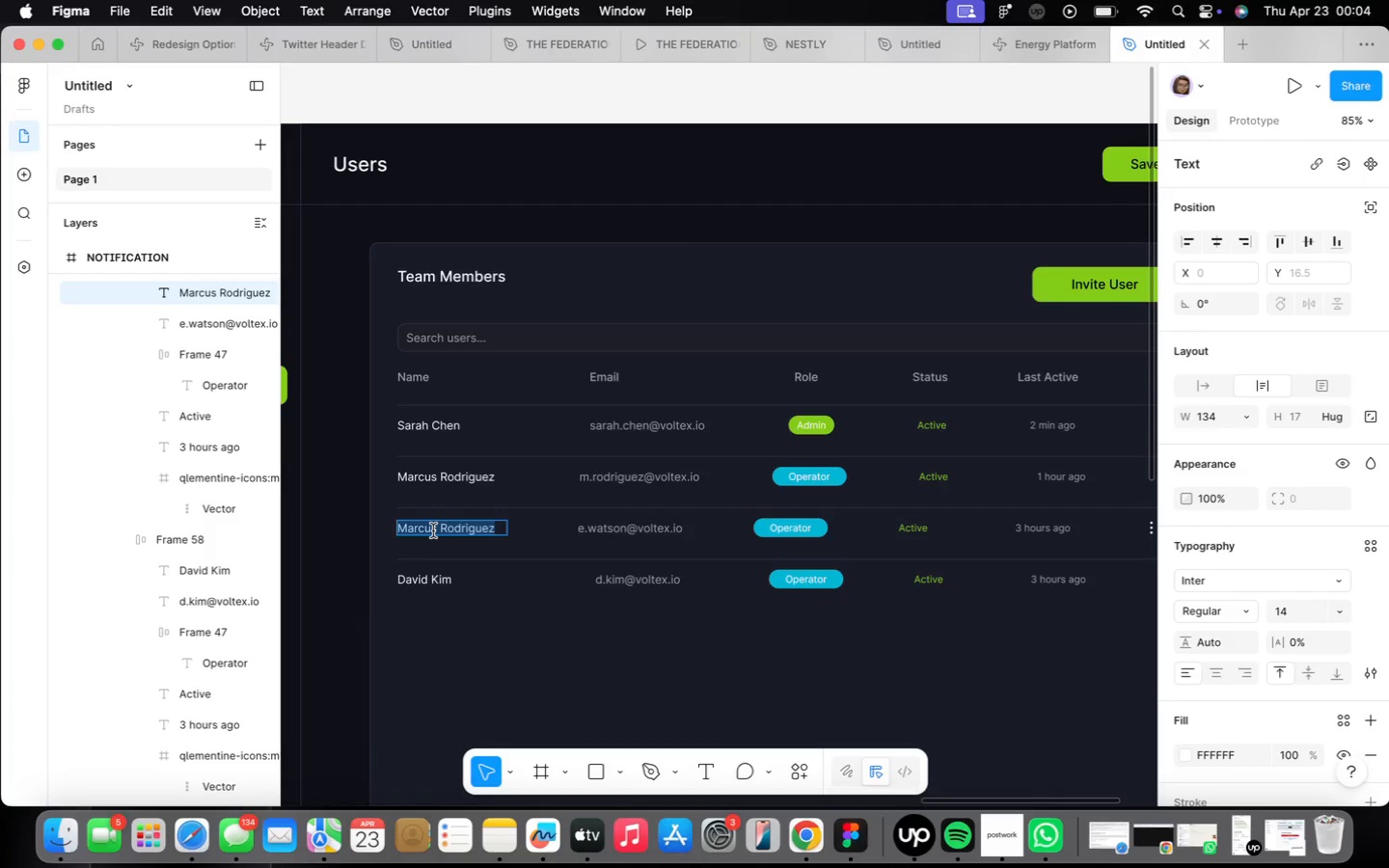 
type(Emily Watsom)
 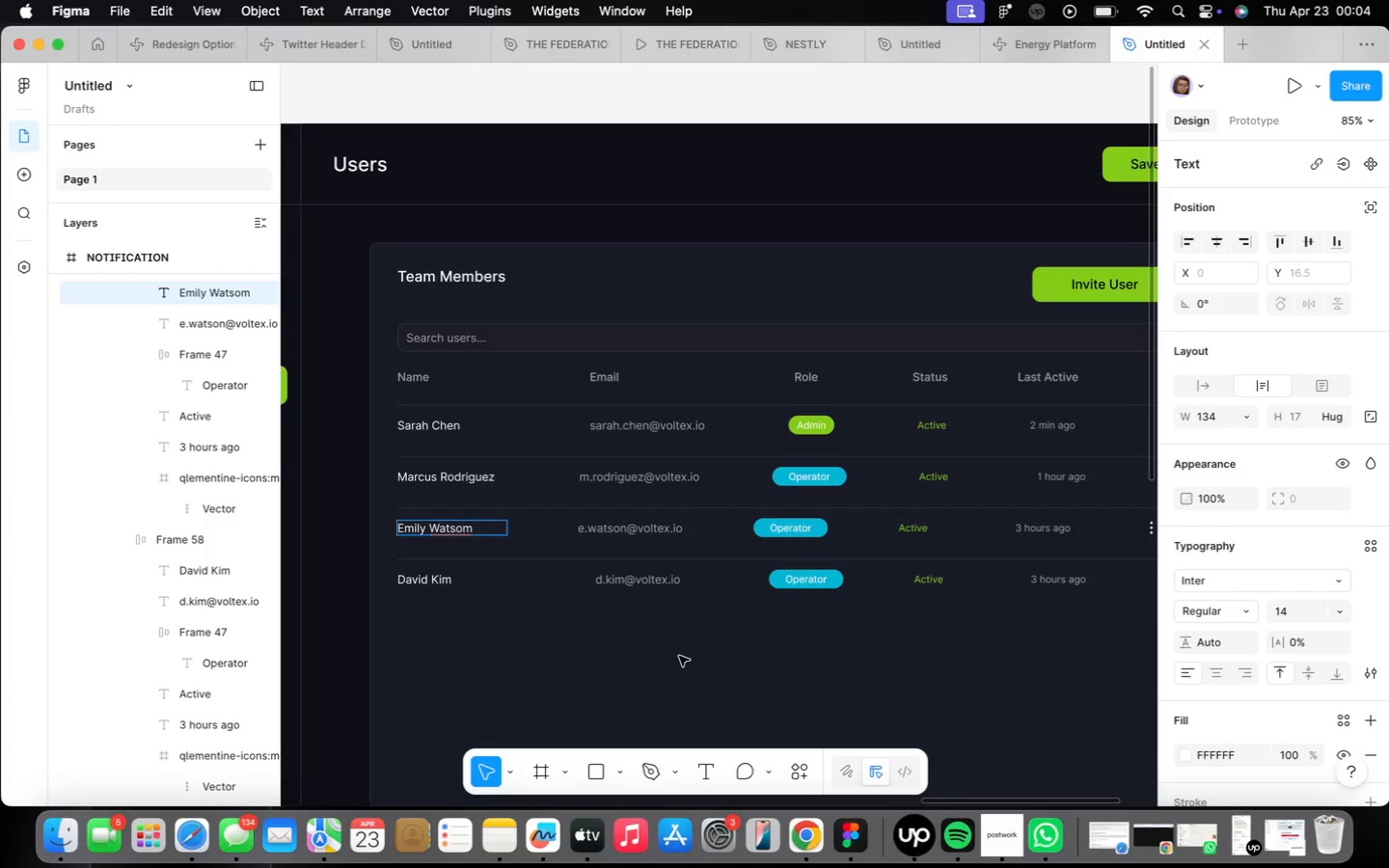 
key(Backspace)
 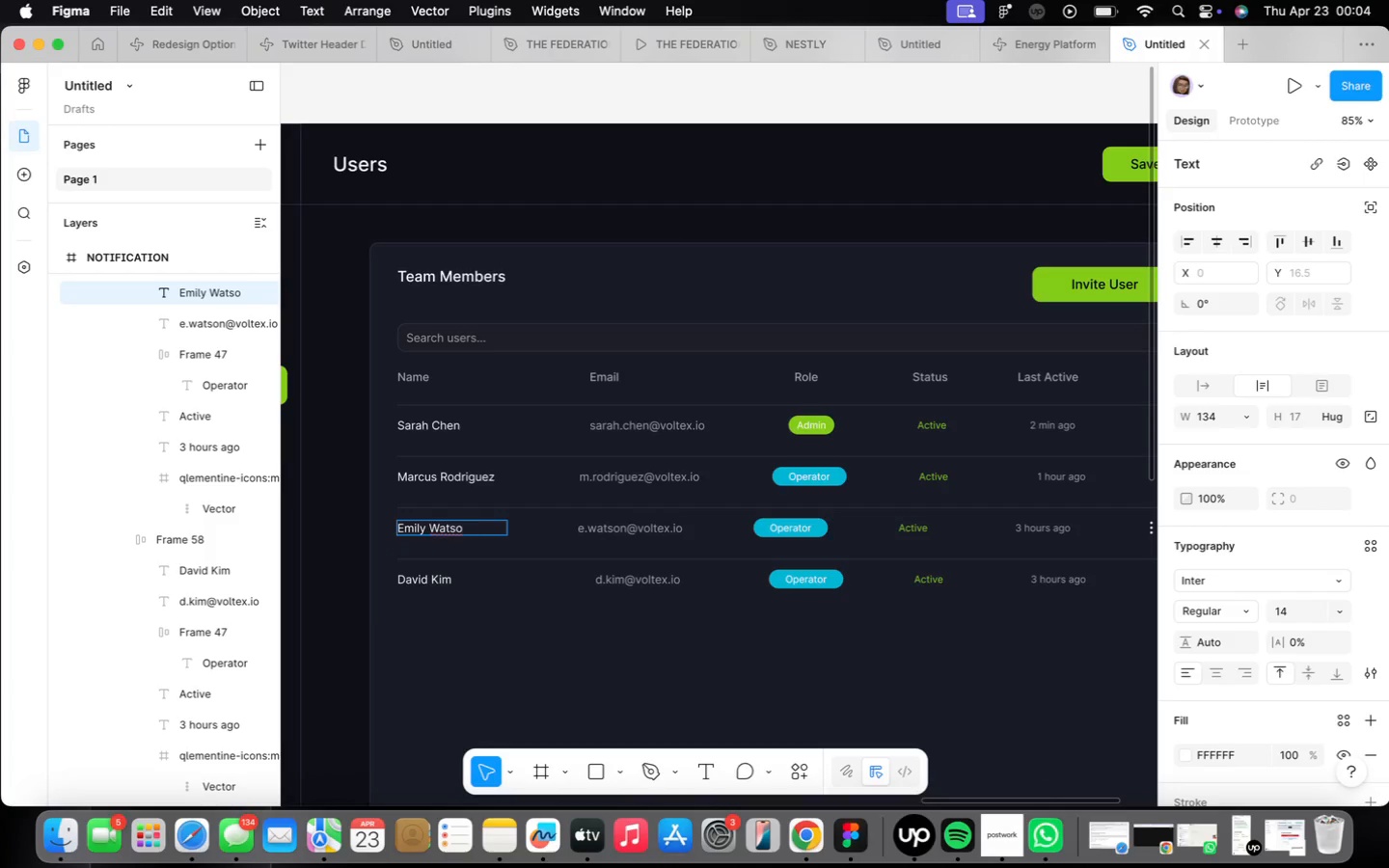 
key(N)
 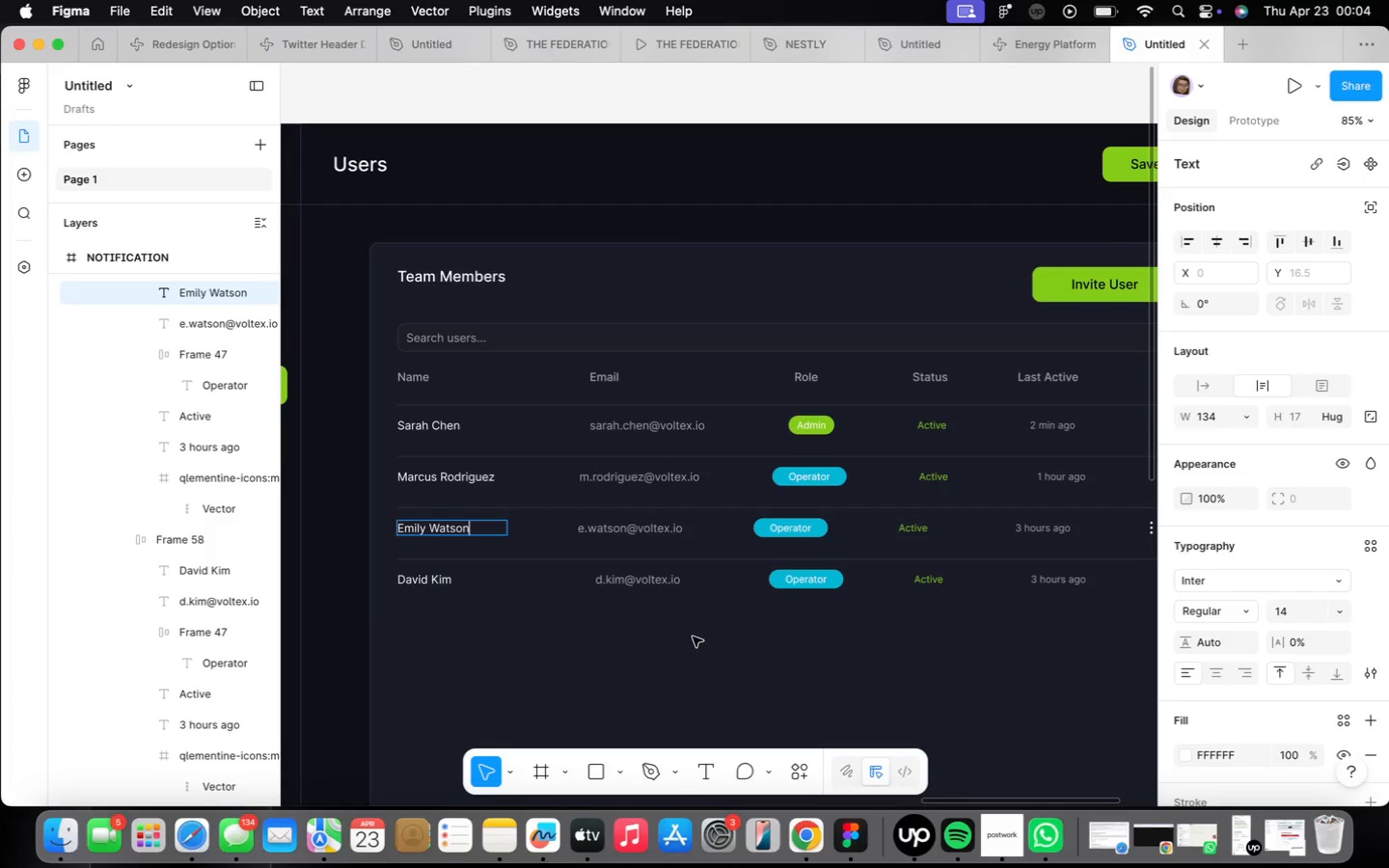 
left_click([697, 642])
 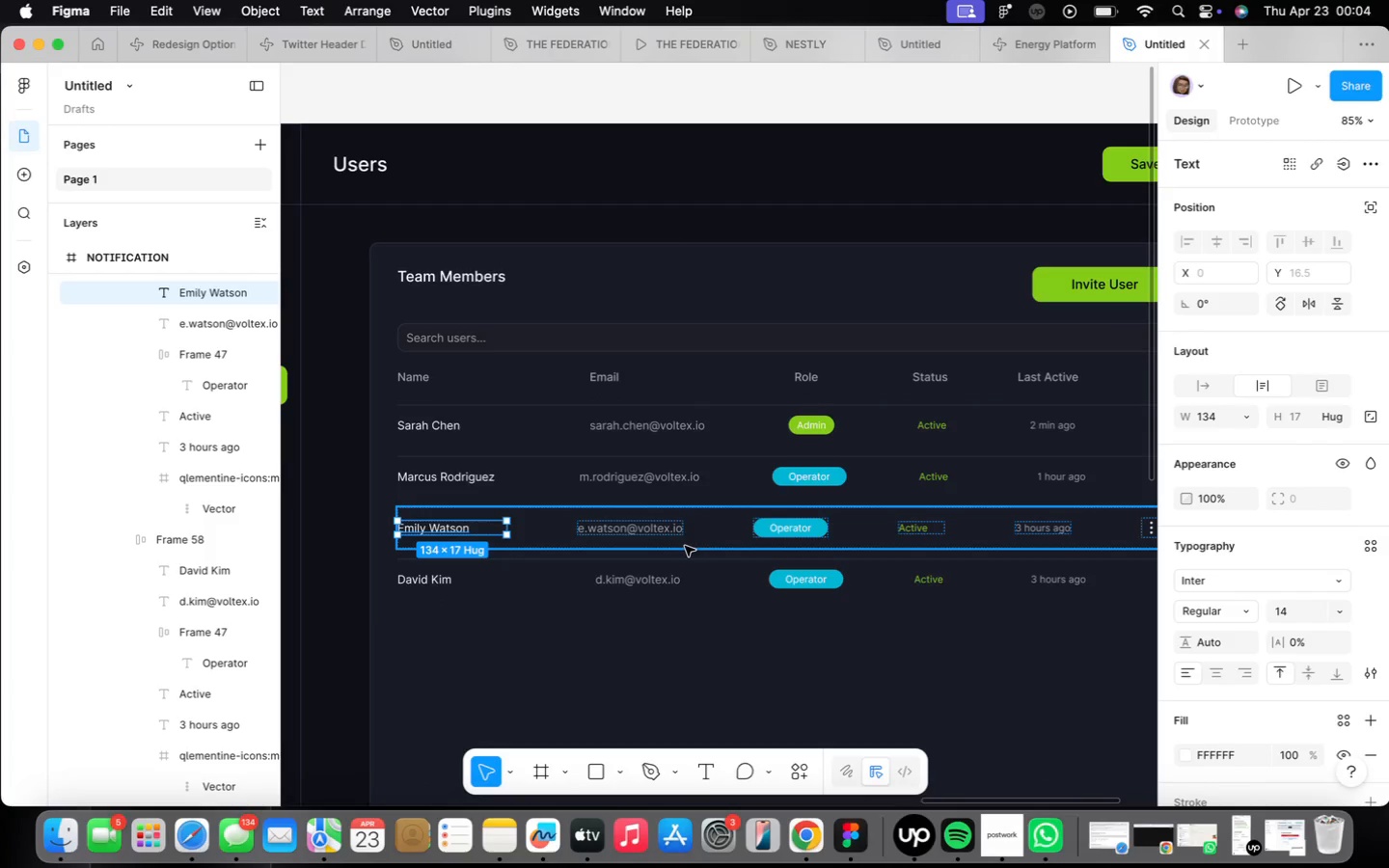 
double_click([675, 531])
 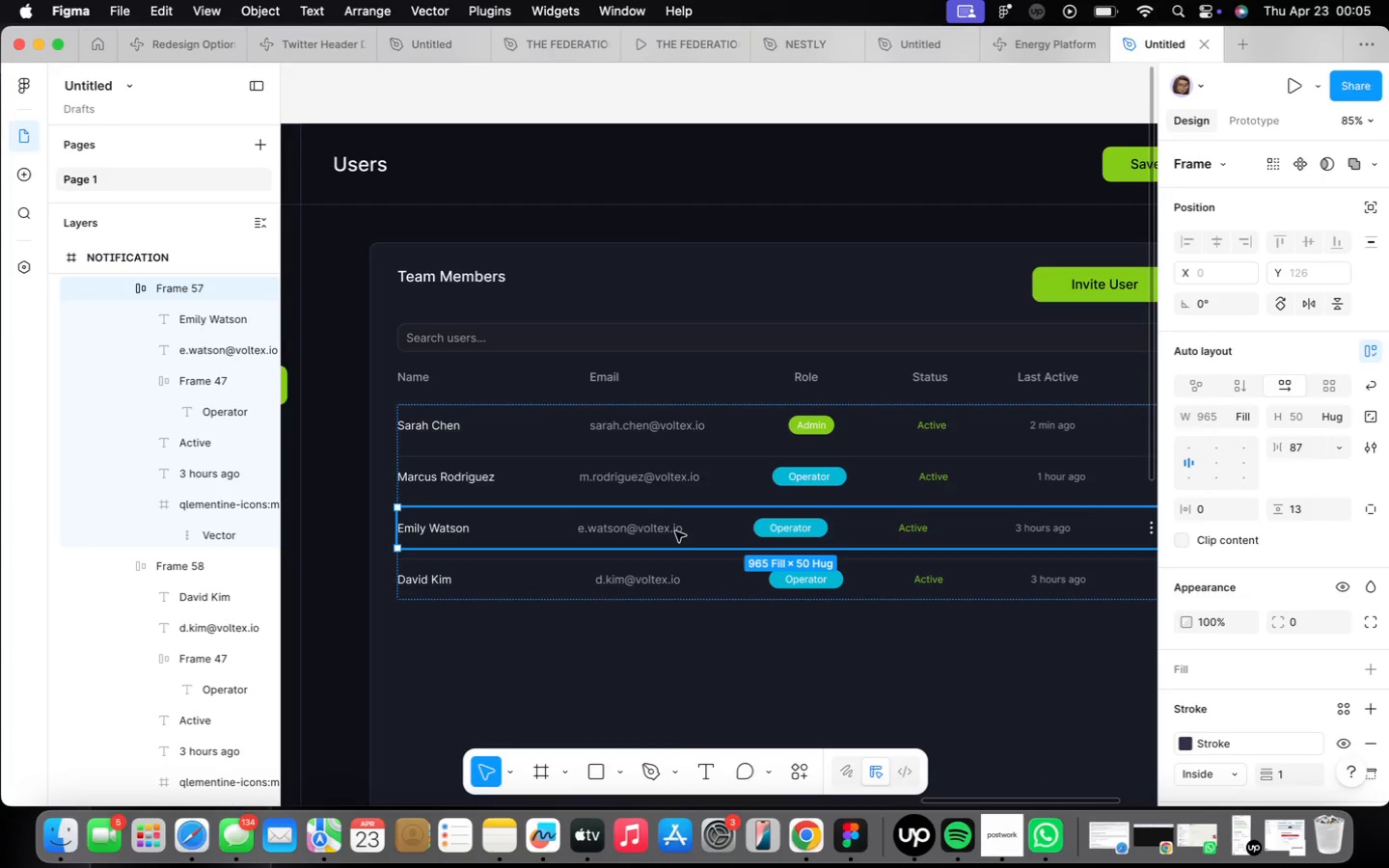 
triple_click([675, 531])
 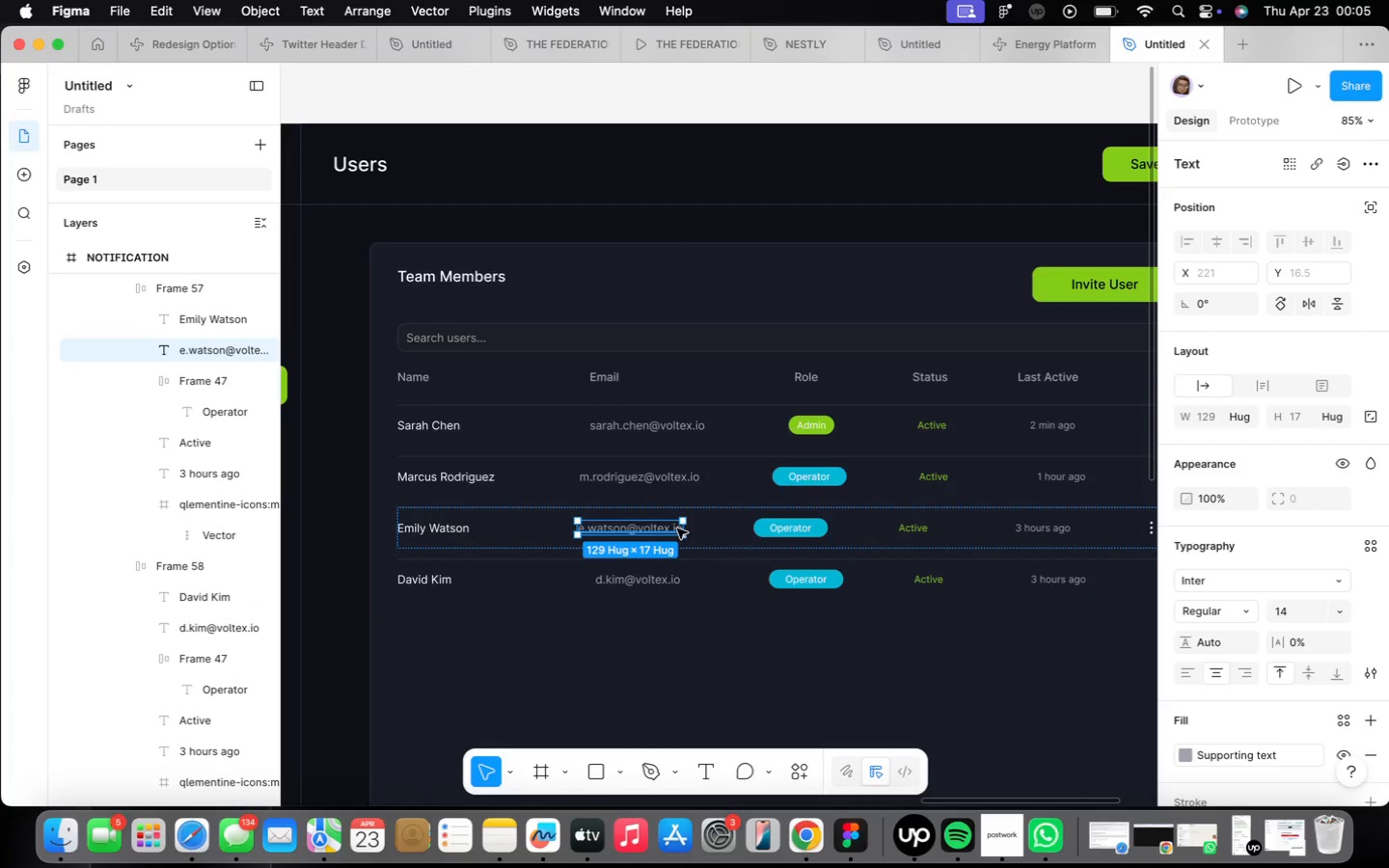 
key(Meta+CommandLeft)
 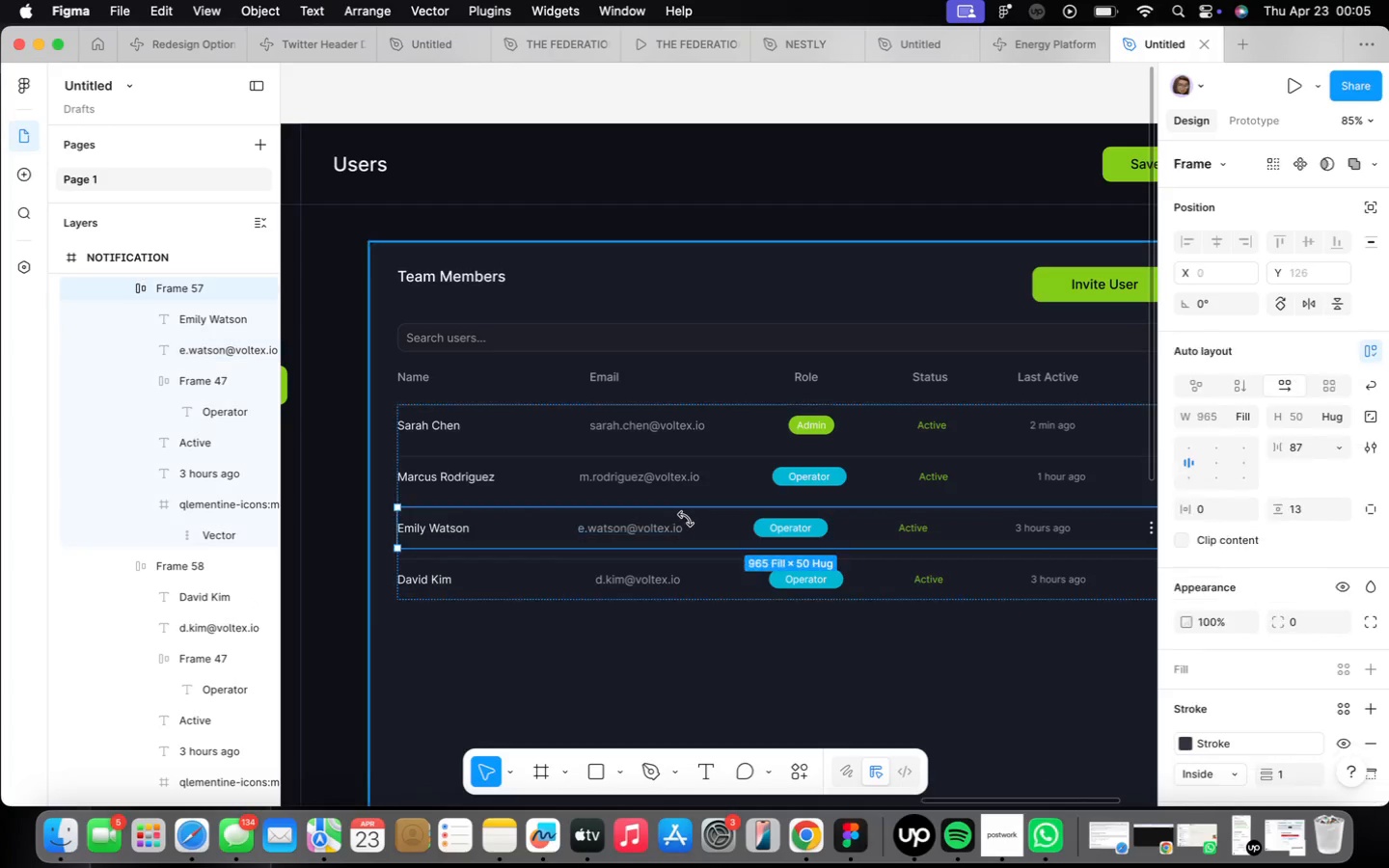 
key(Meta+Z)
 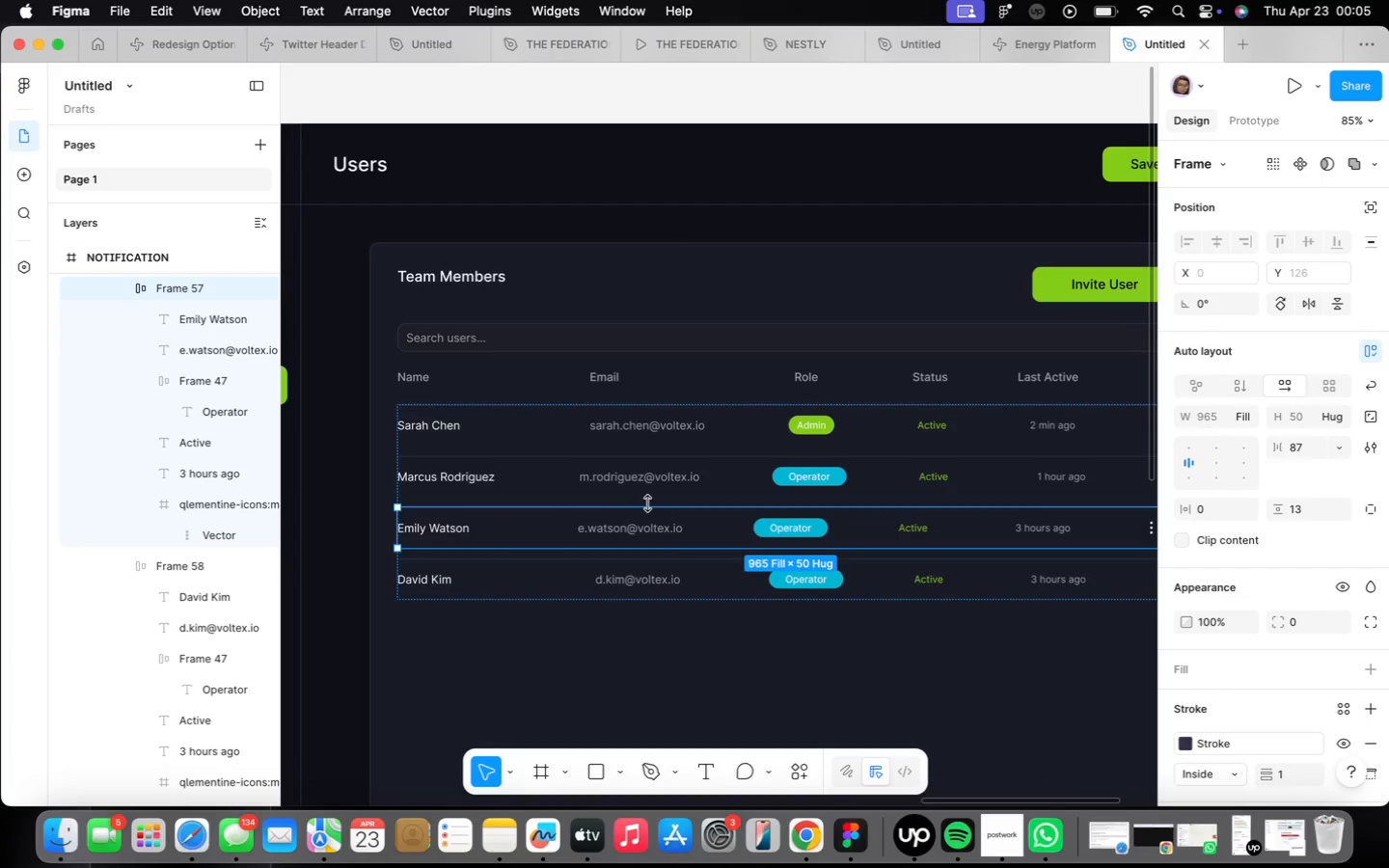 
double_click([642, 485])
 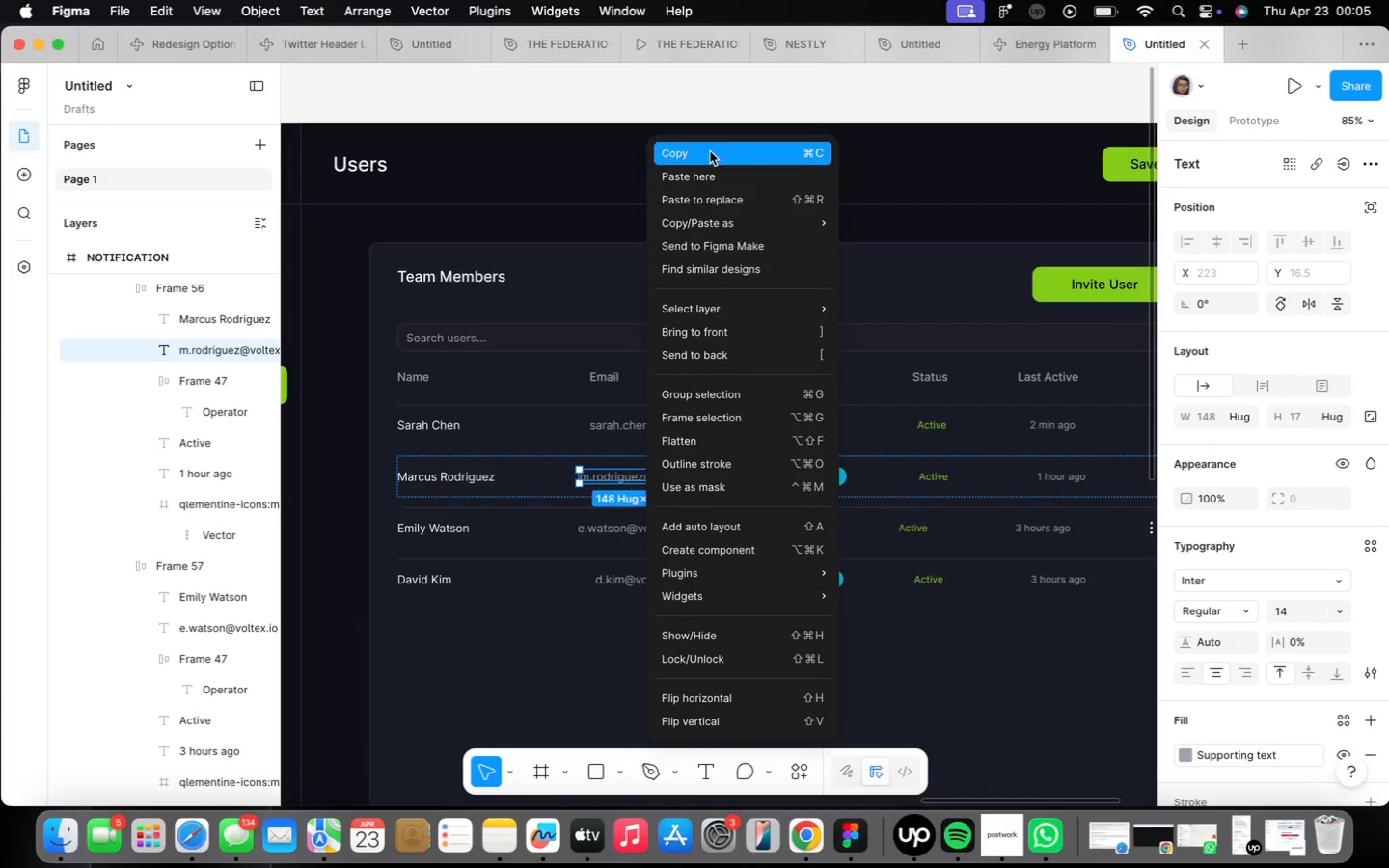 
left_click([700, 149])
 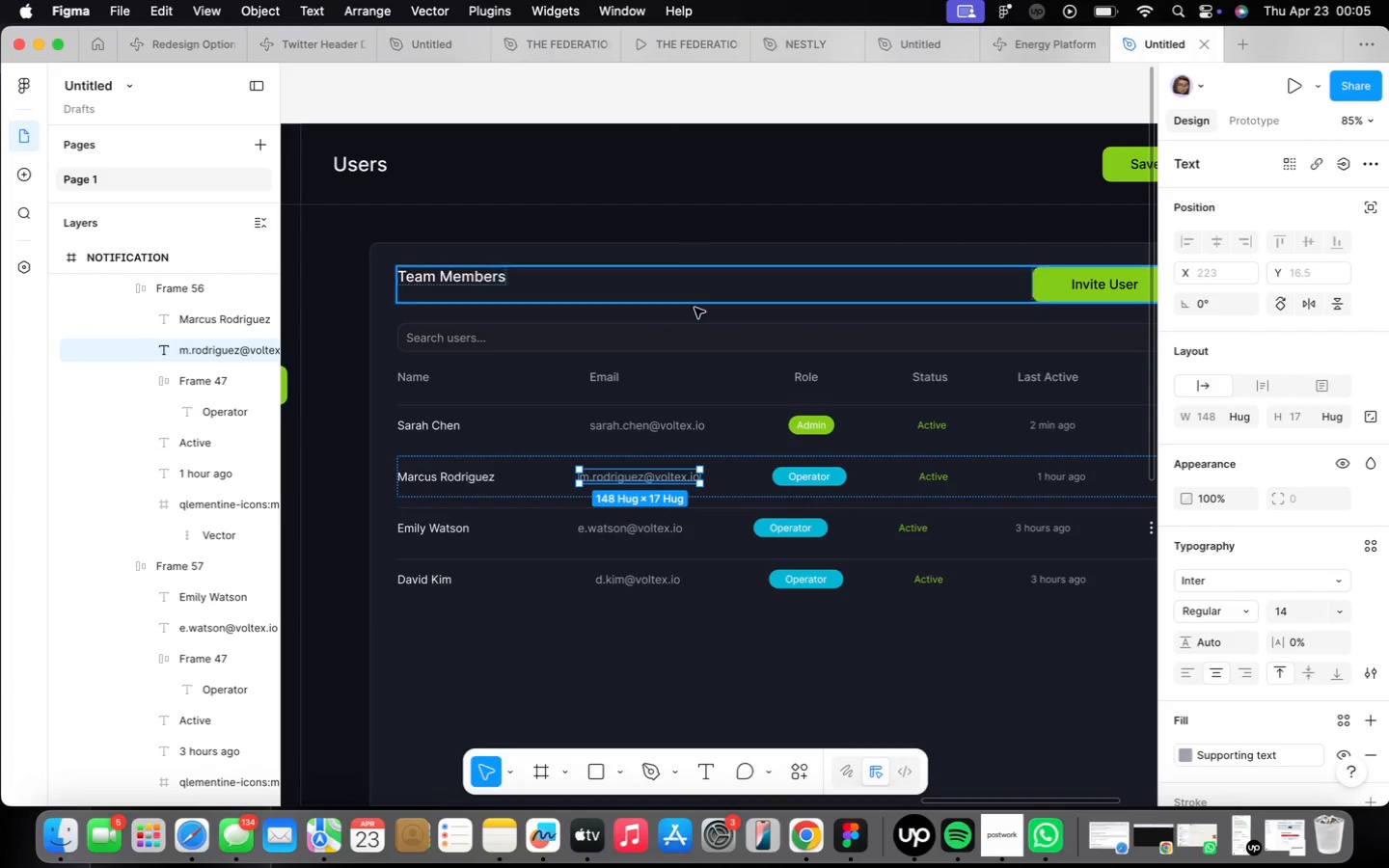 
mouse_move([686, 503])
 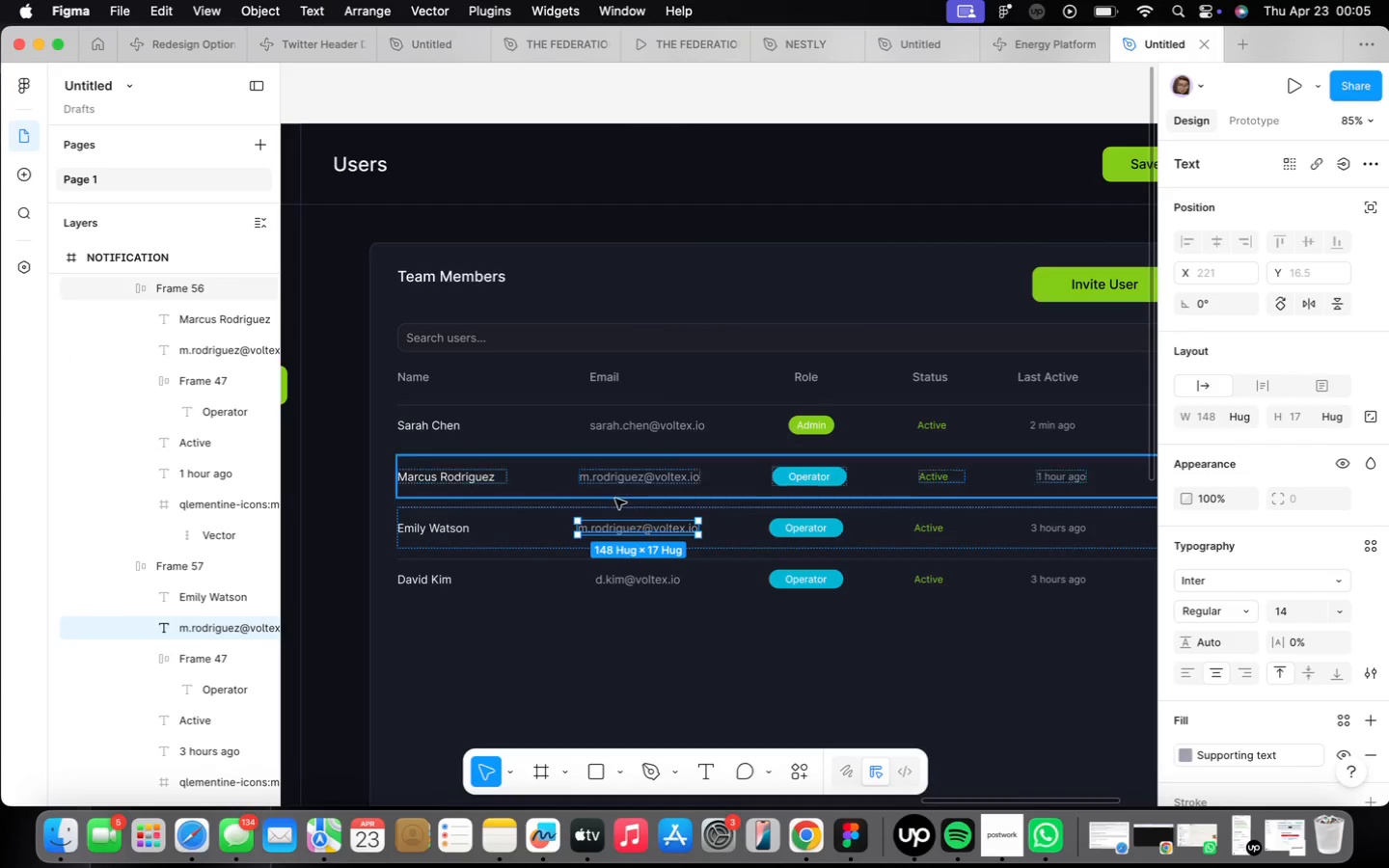 
double_click([659, 532])
 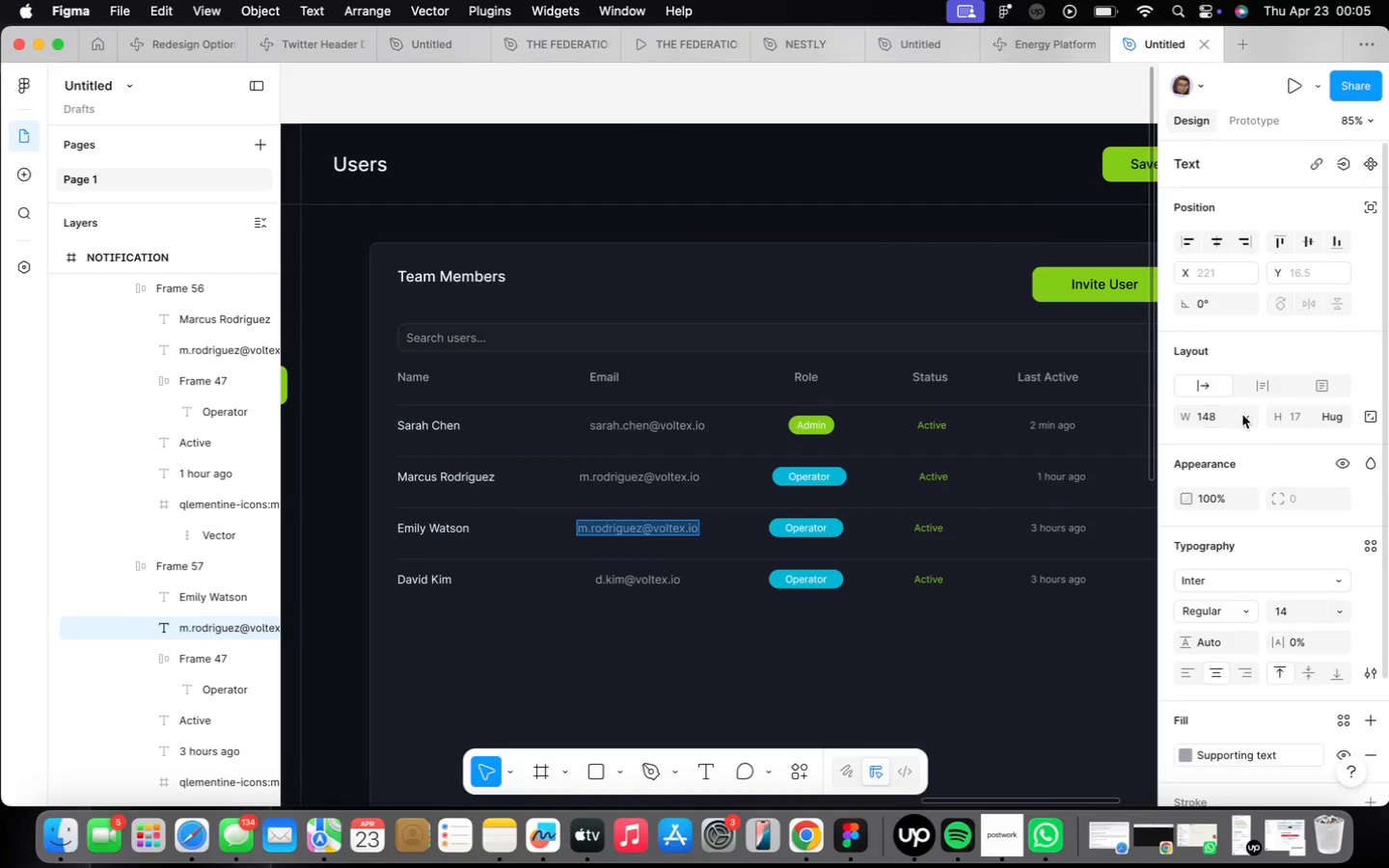 
left_click([1234, 394])
 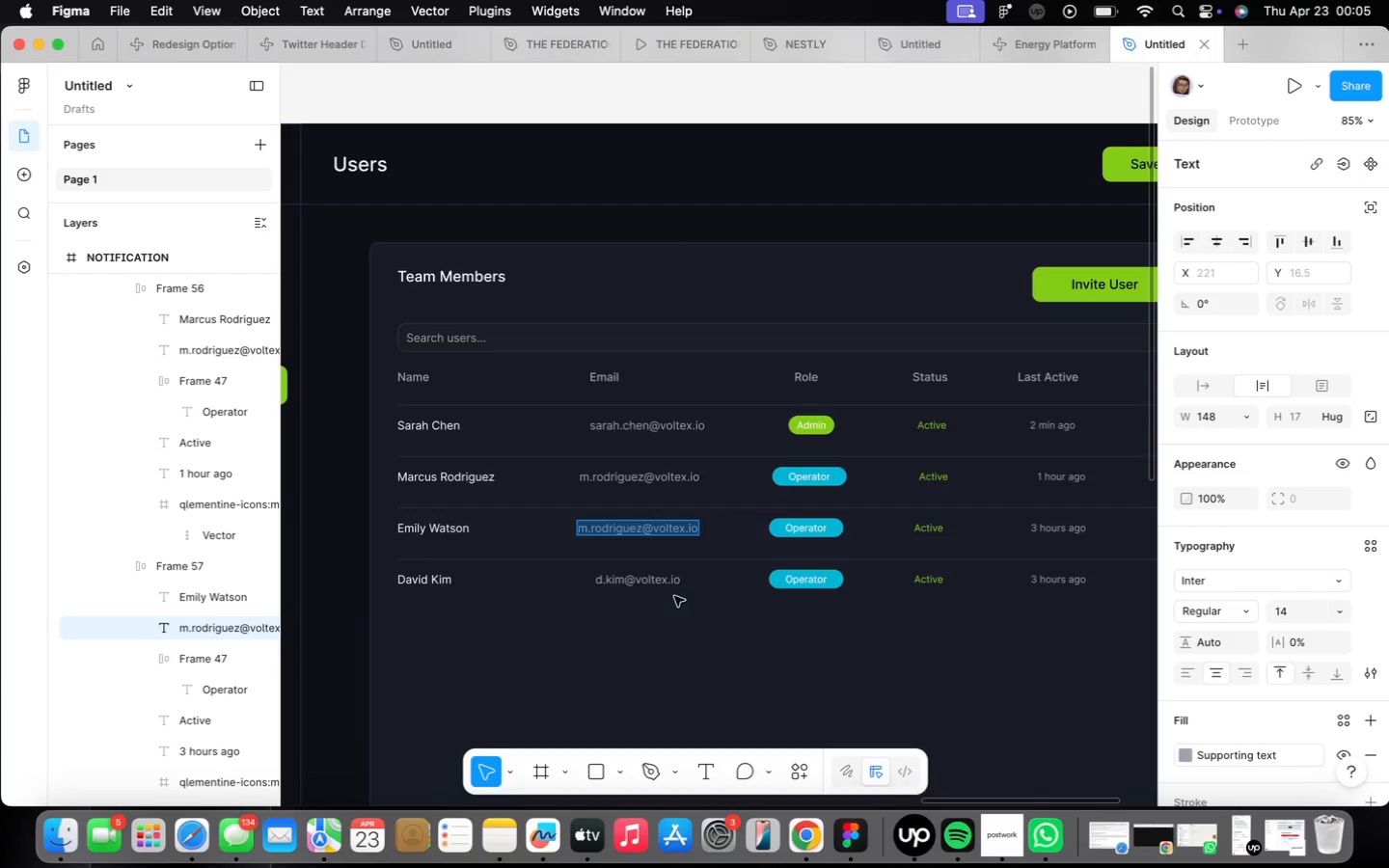 
type(e.wa)
 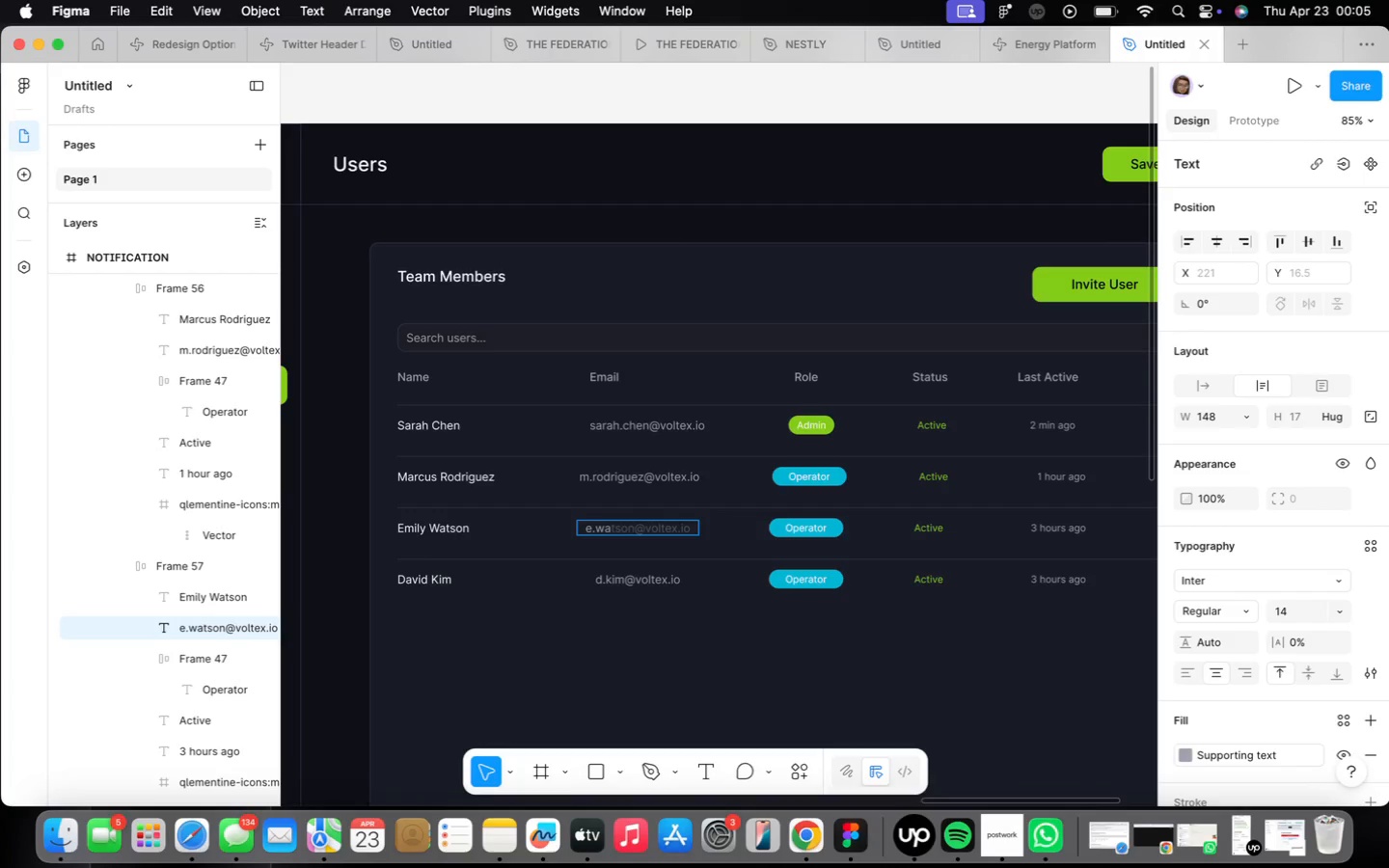 
key(ArrowRight)
 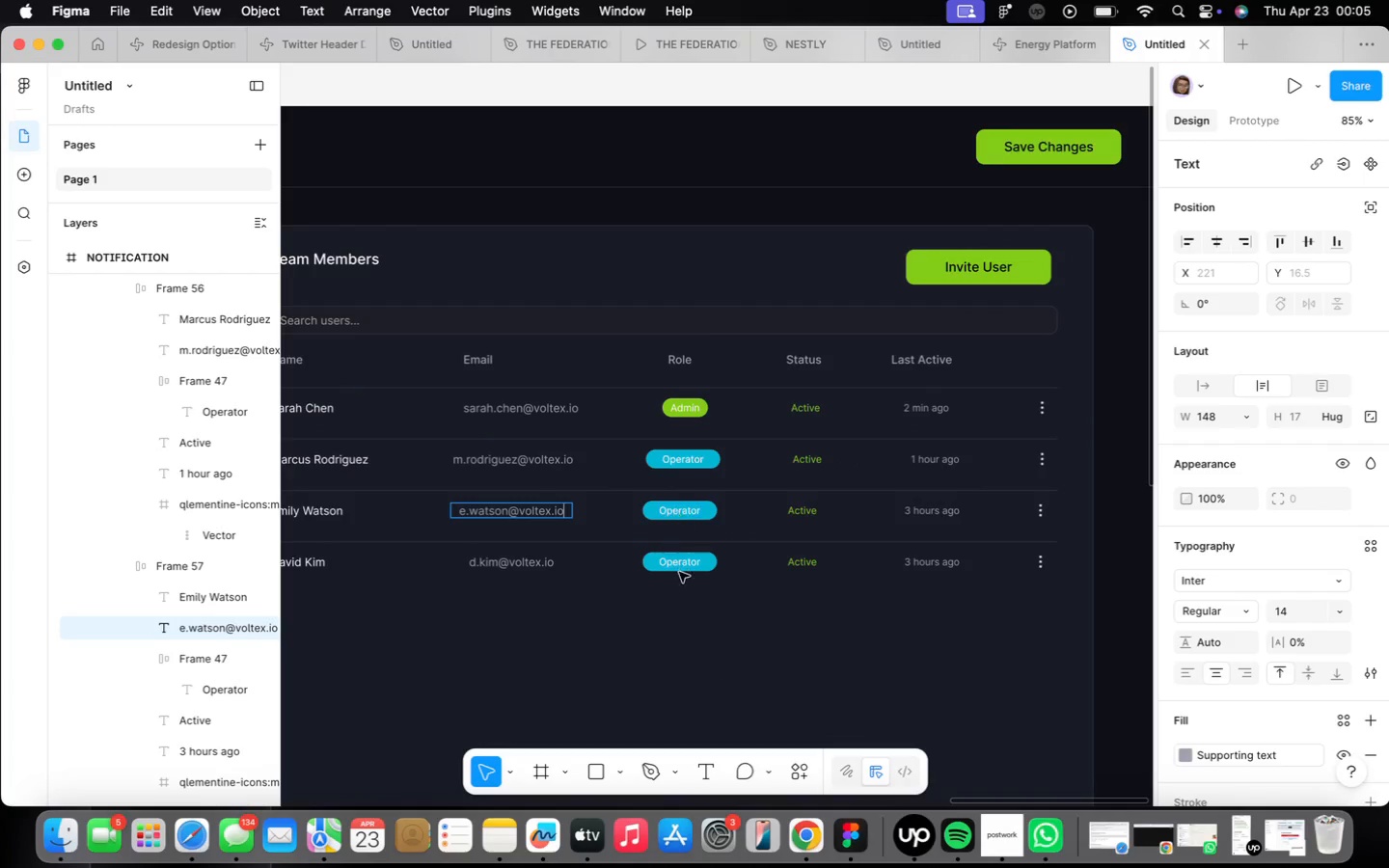 
wait(7.43)
 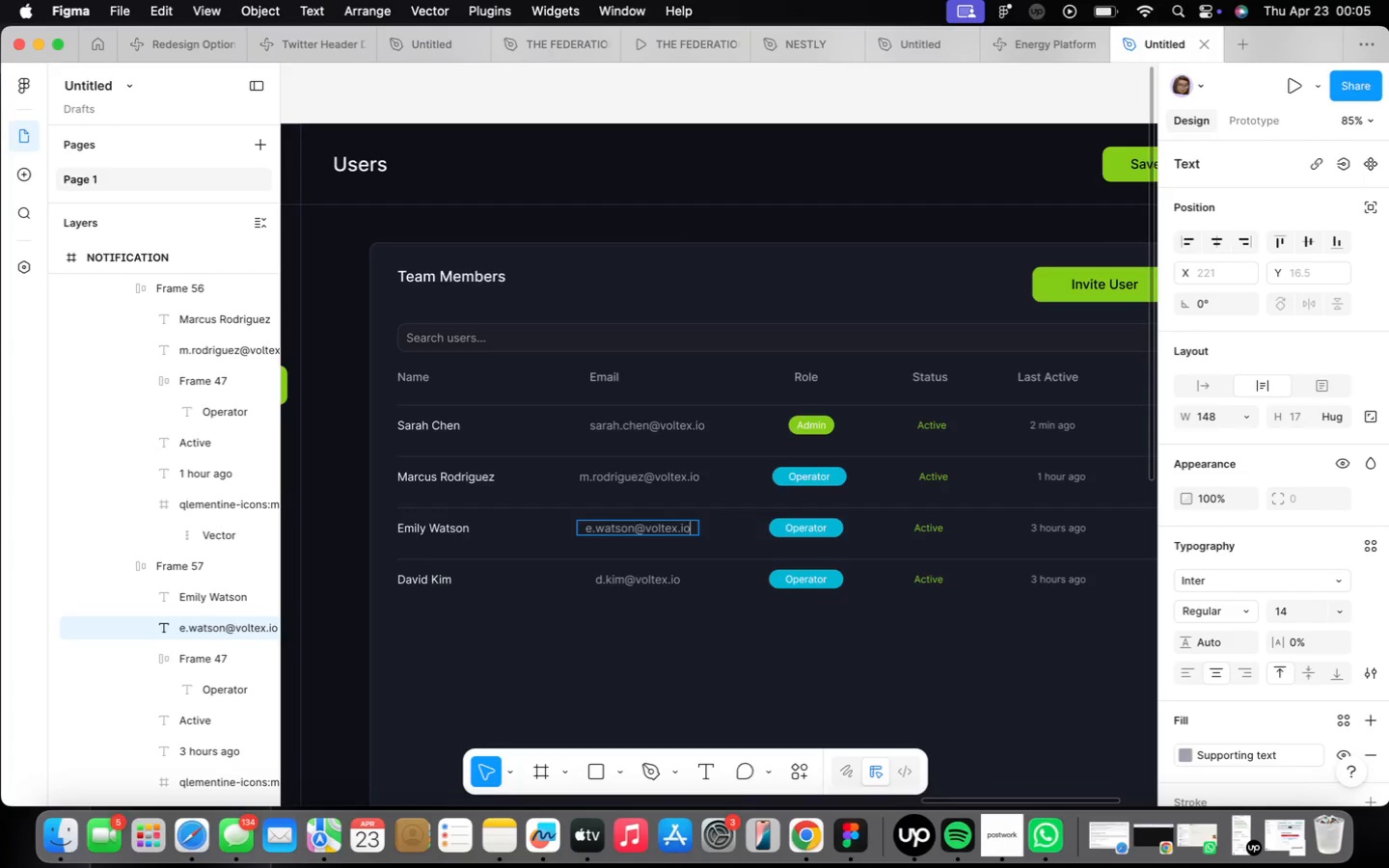 
double_click([679, 563])
 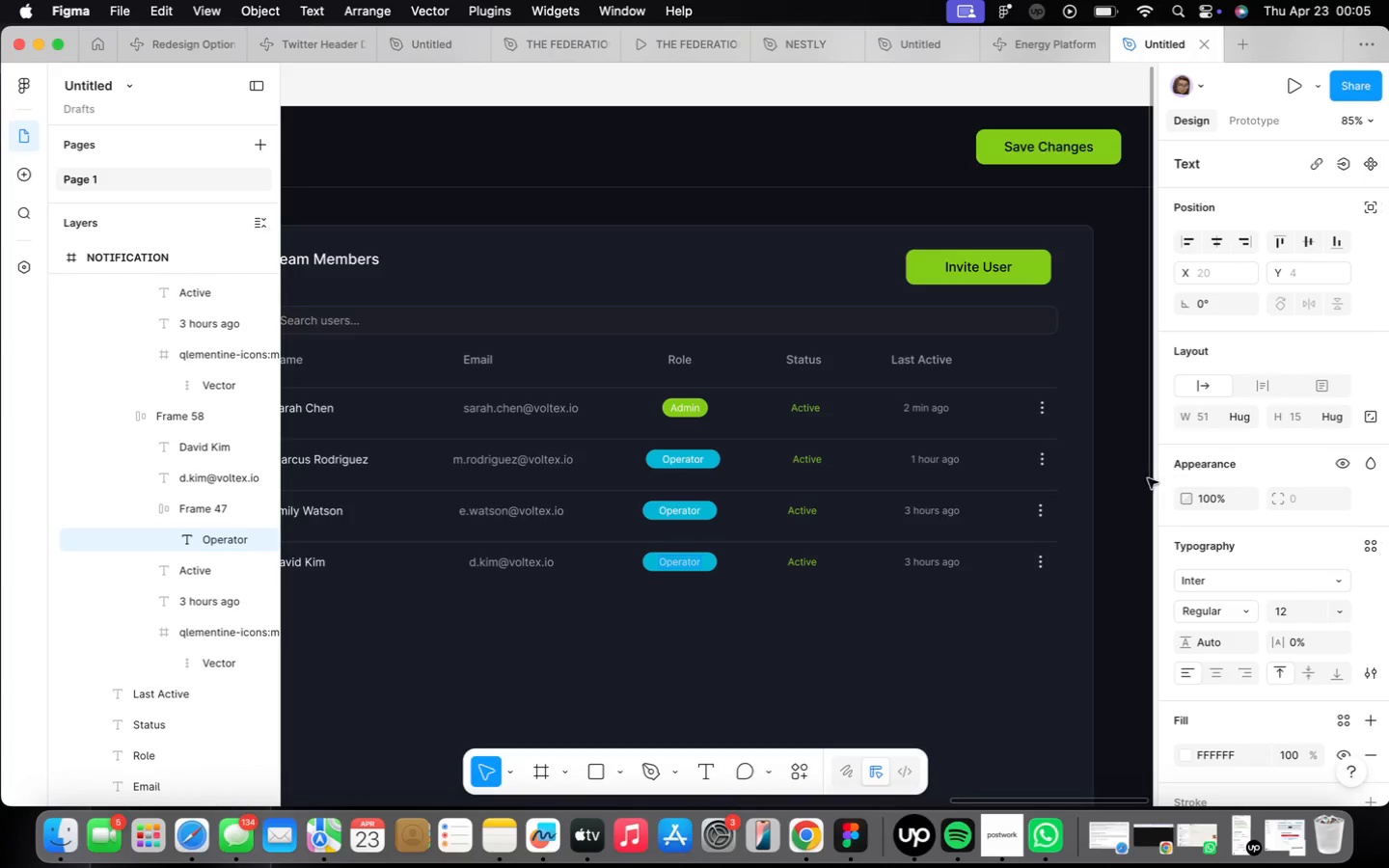 
key(CapsLock)
 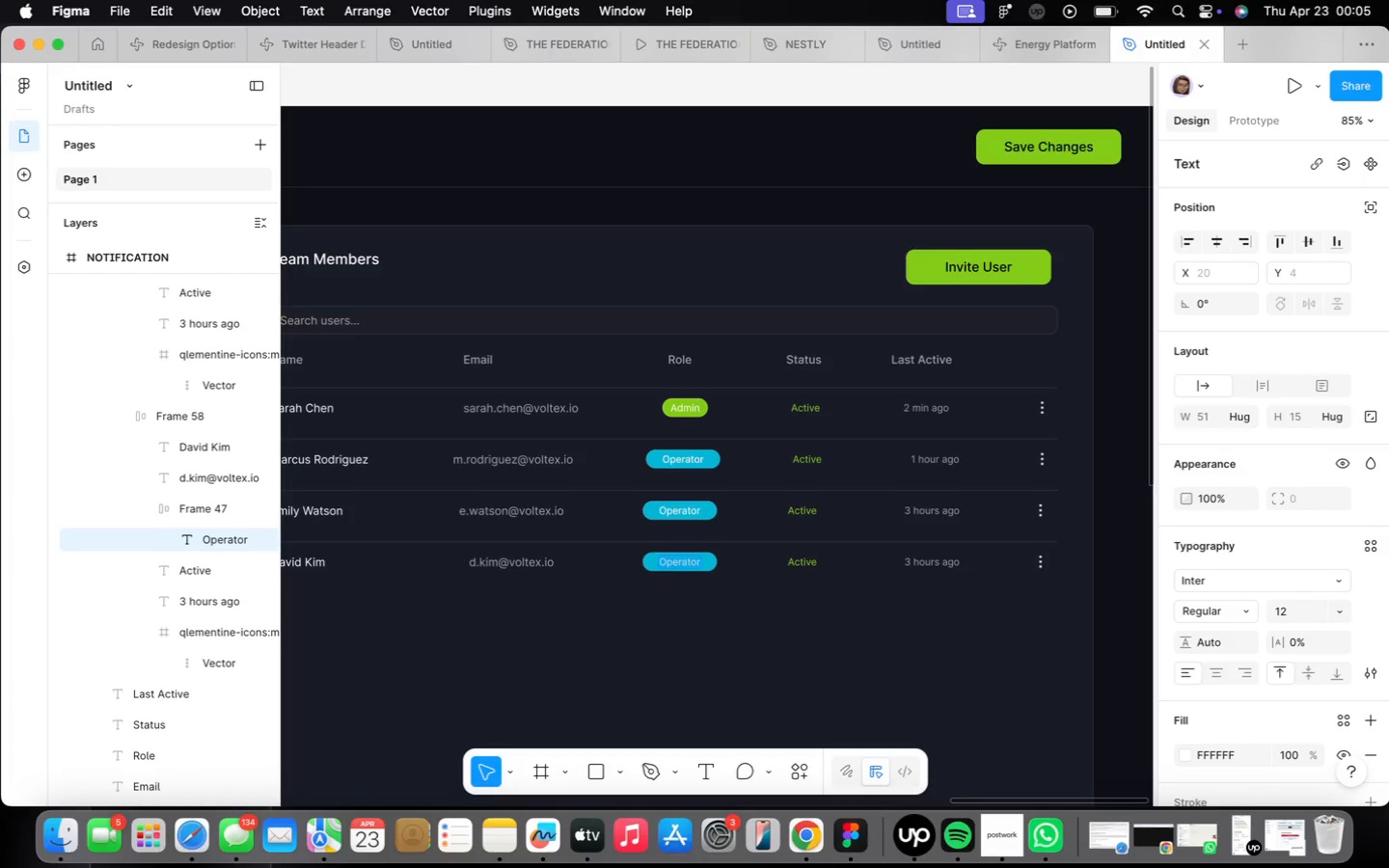 
key(V)
 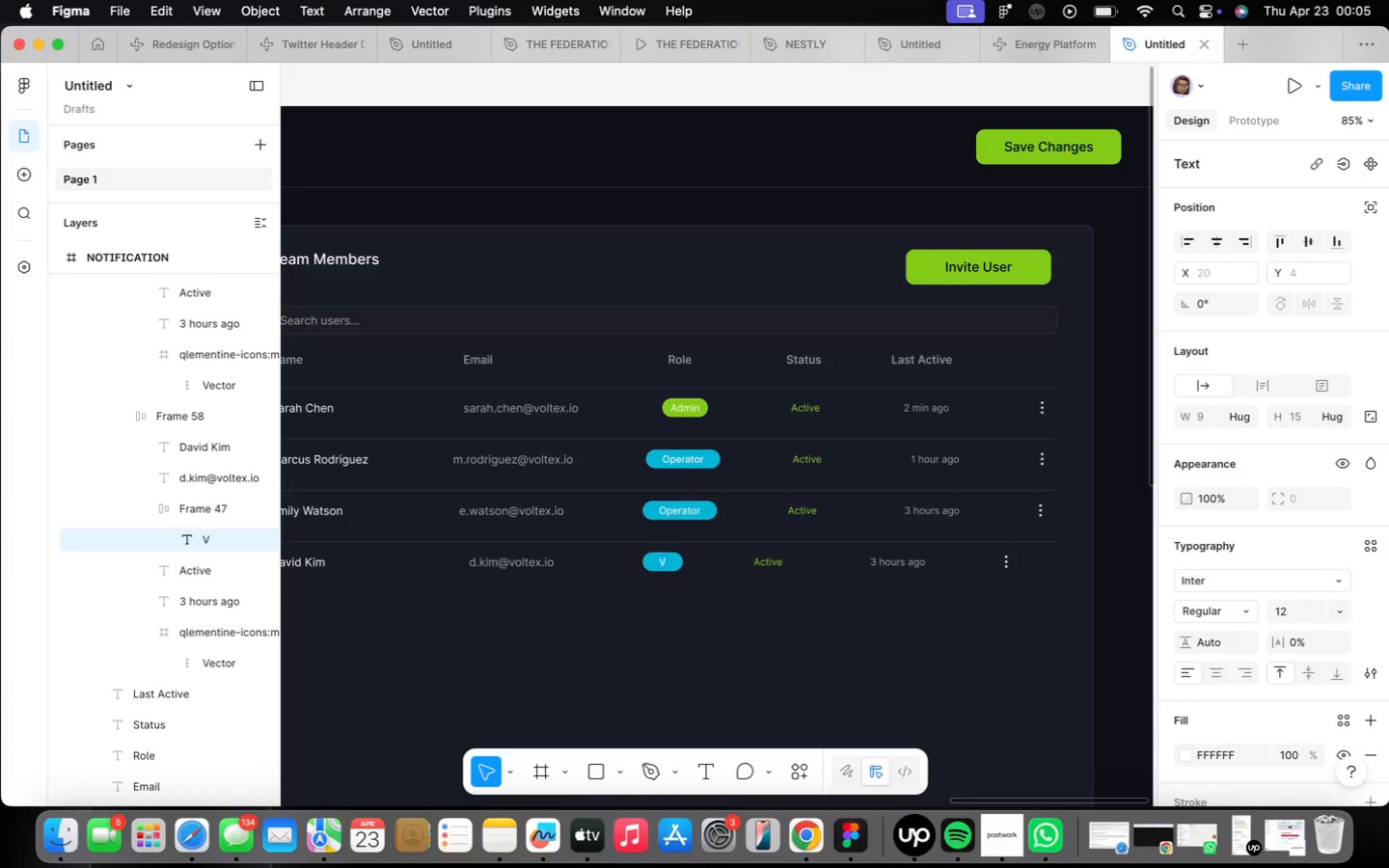 
key(CapsLock)
 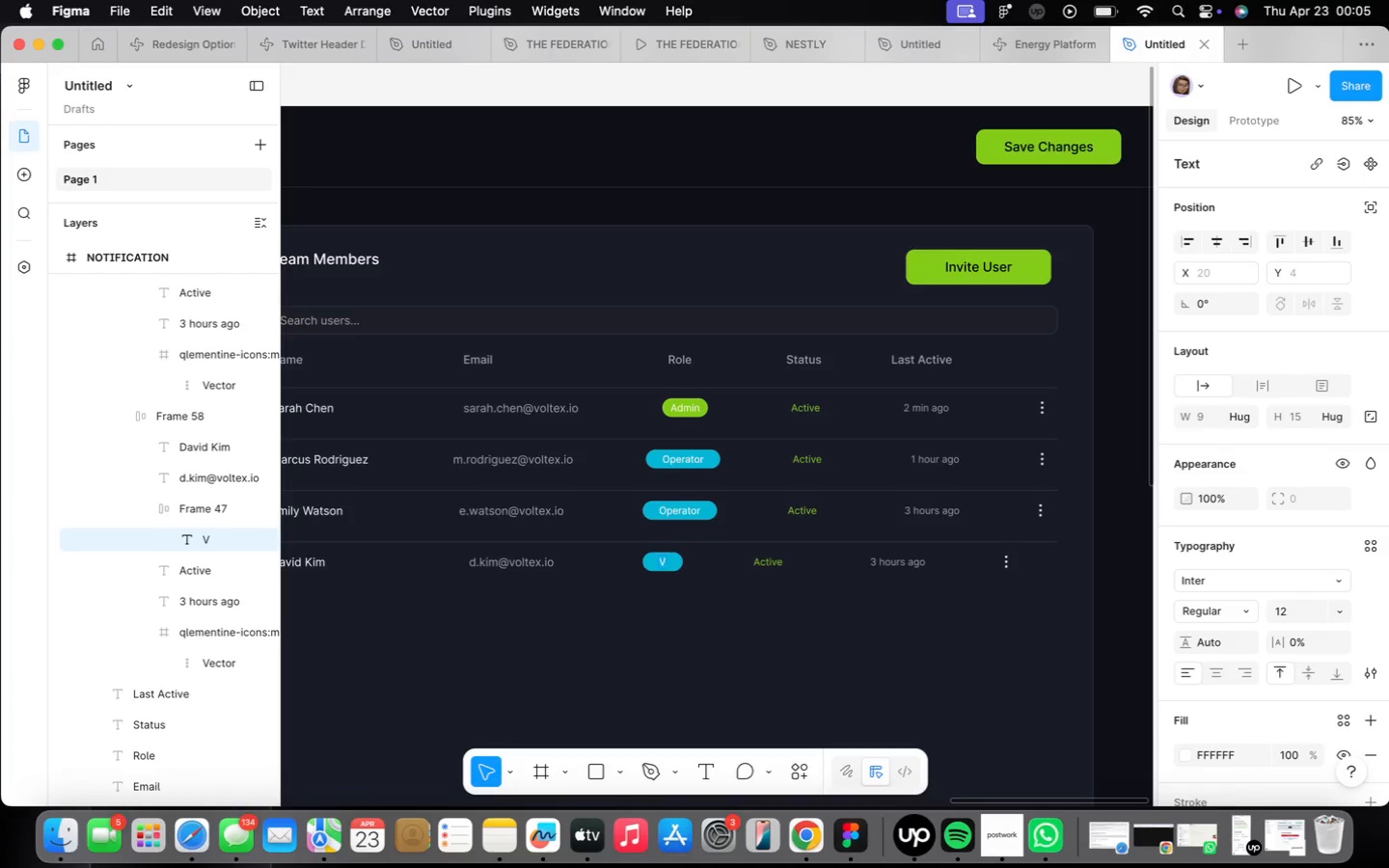 
key(Meta+Z)
 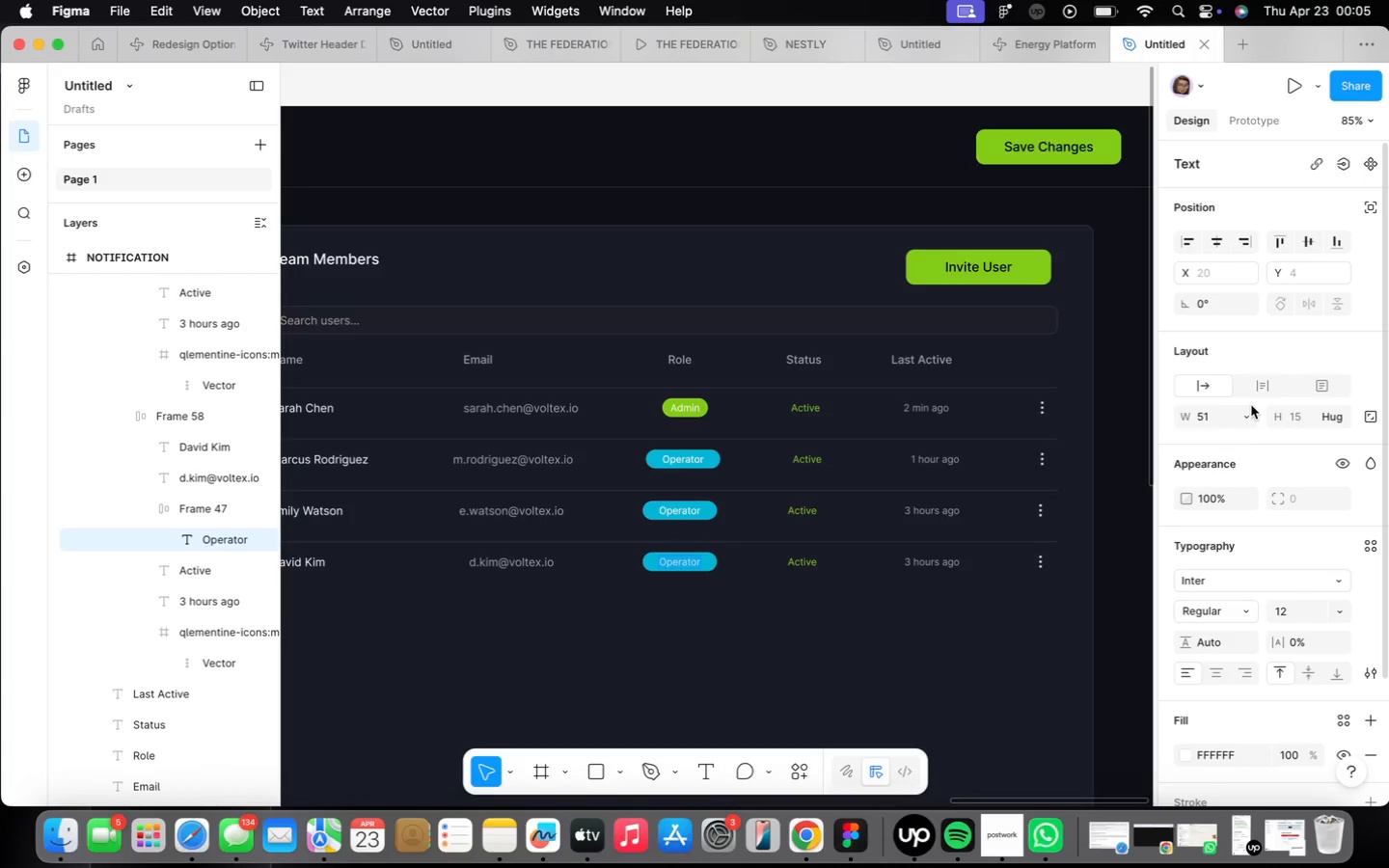 
left_click([1251, 409])
 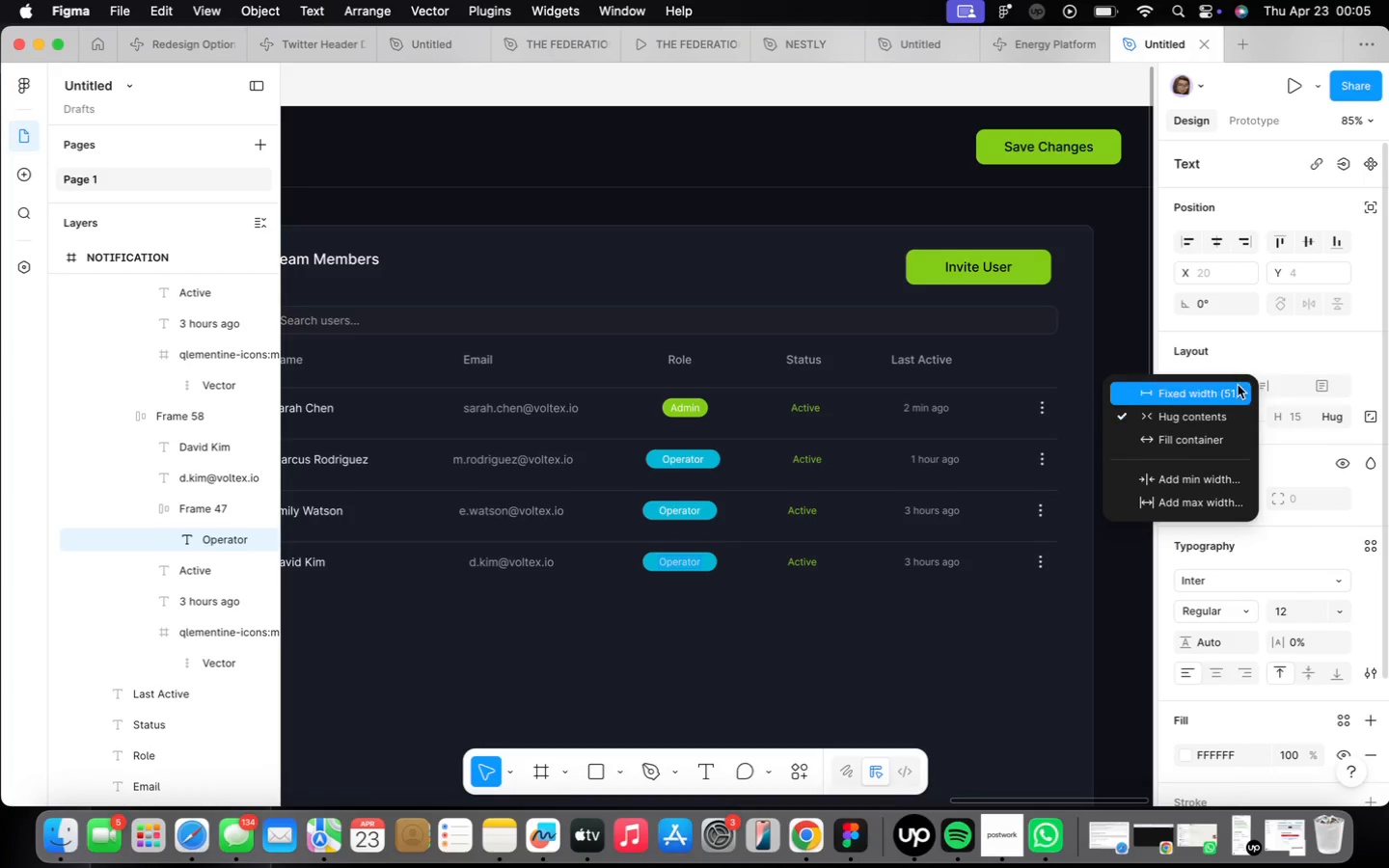 
left_click([1238, 381])
 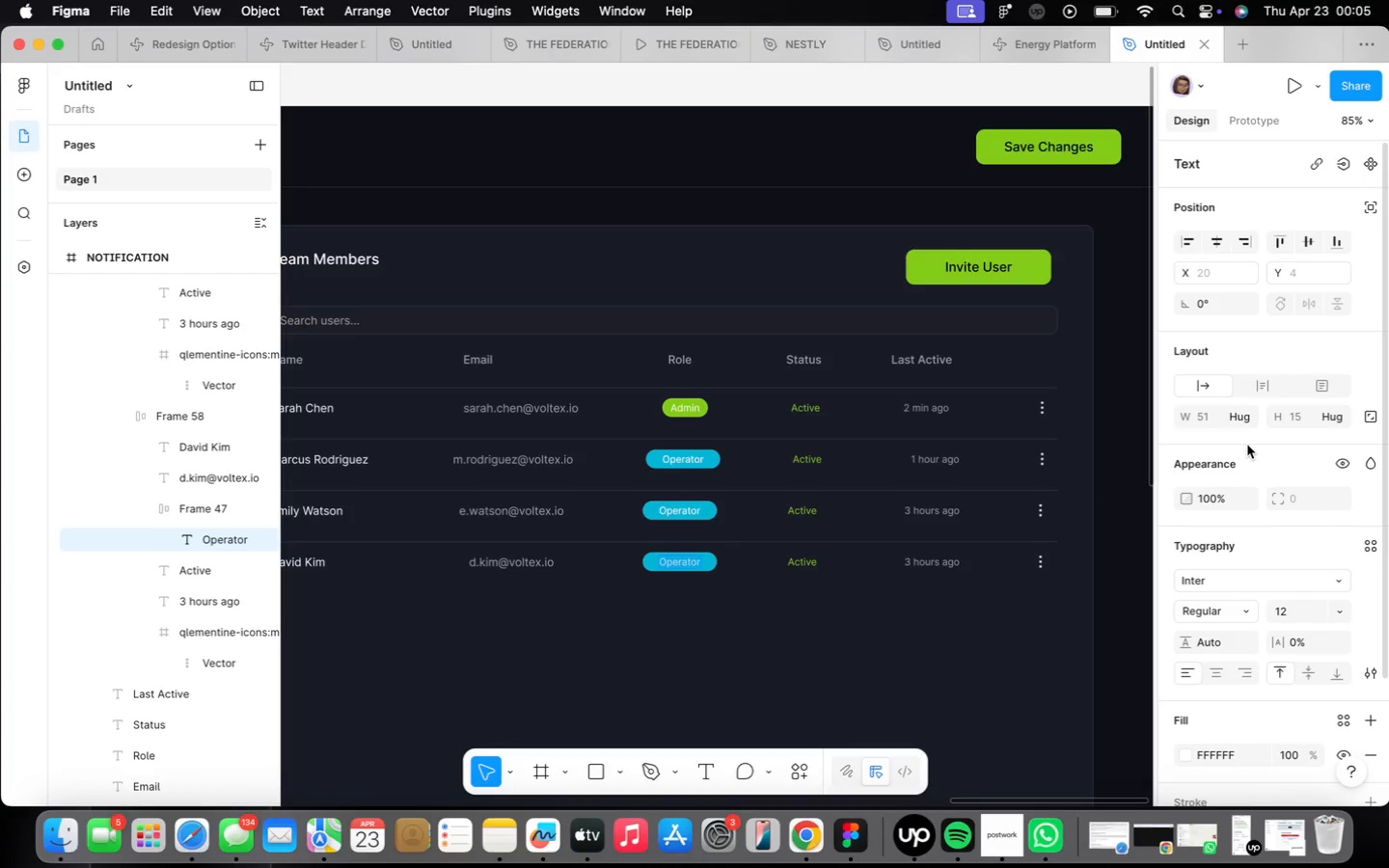 
type(Viewer)
 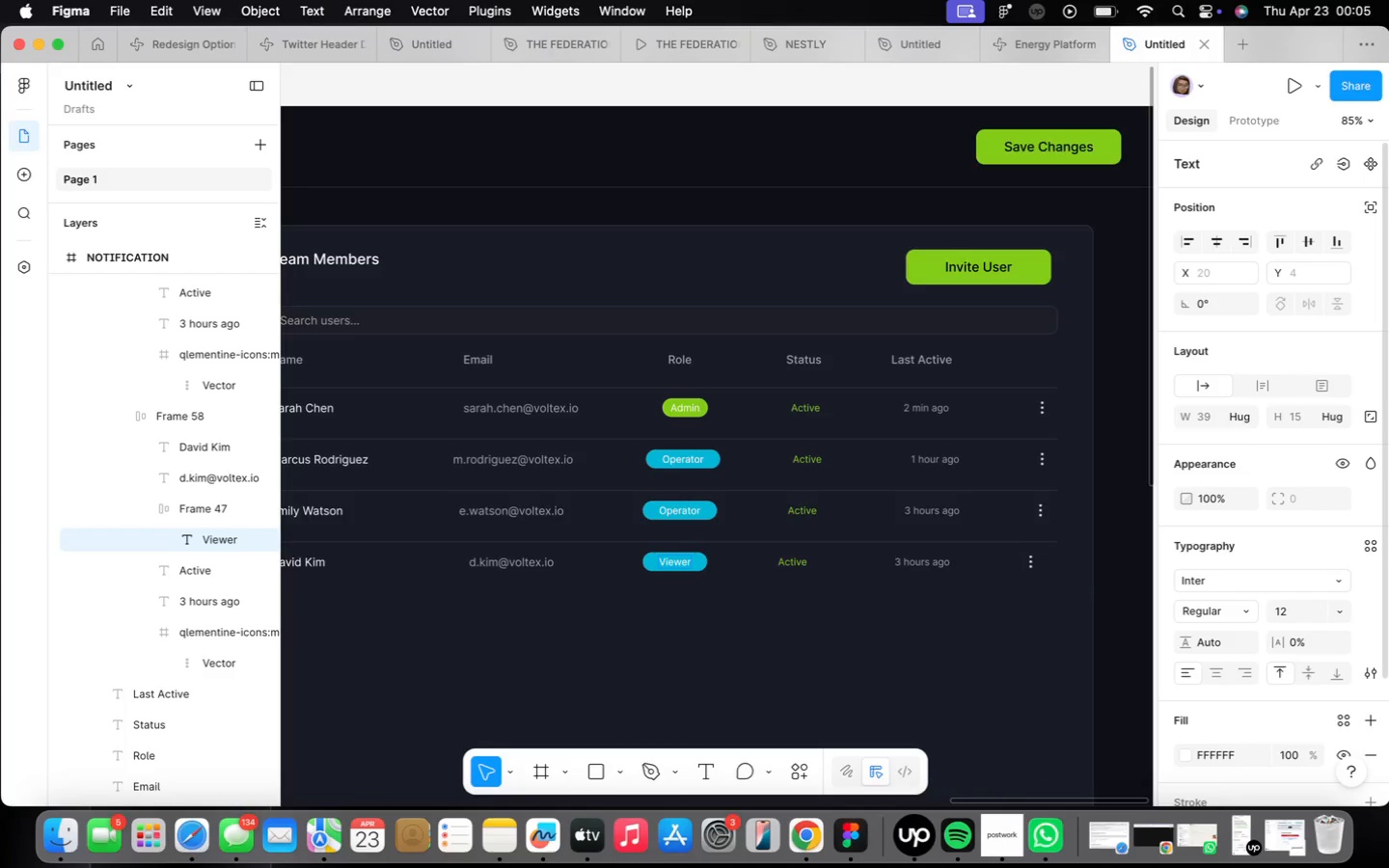 
key(Meta+CommandLeft)
 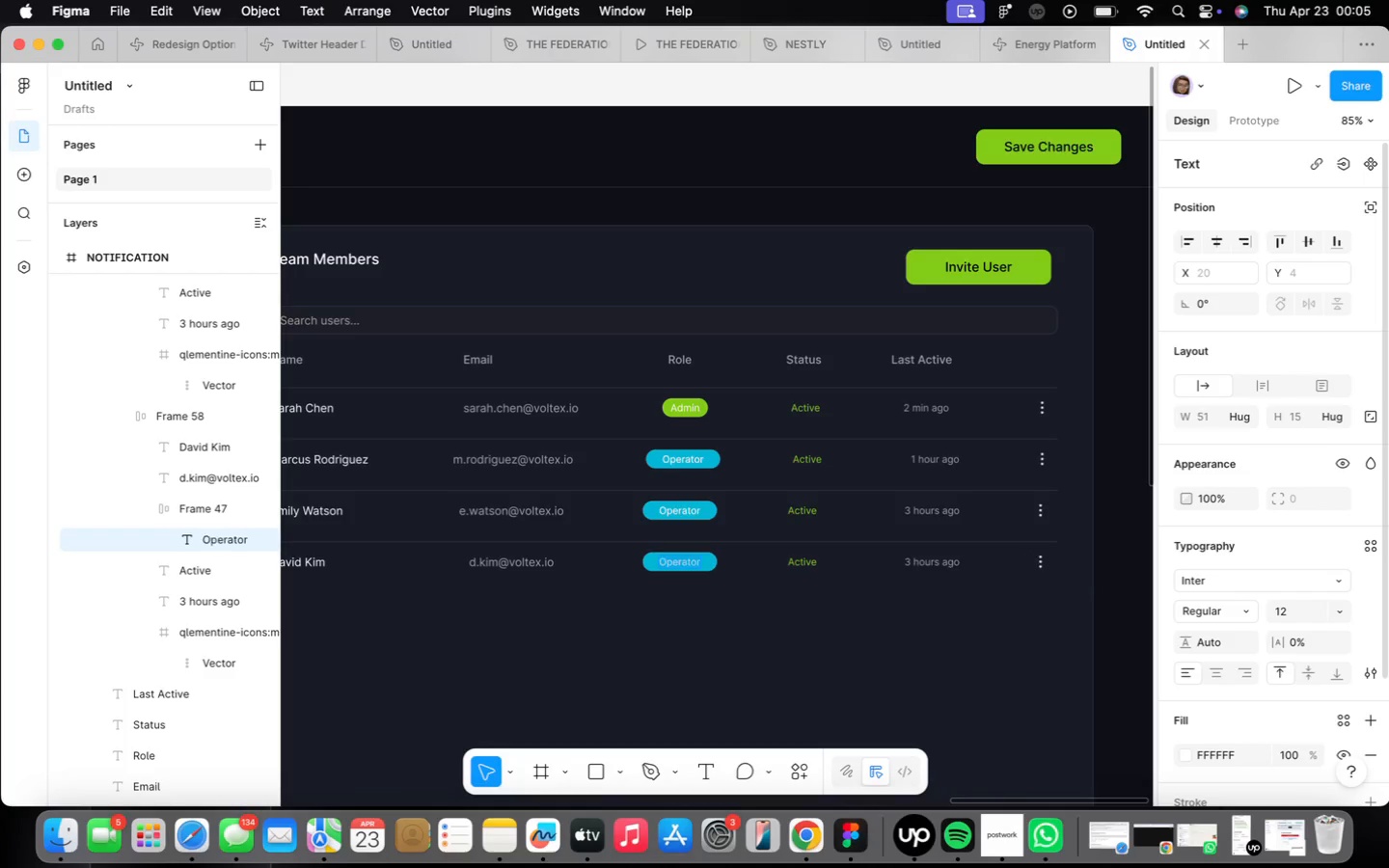 
key(Meta+Z)
 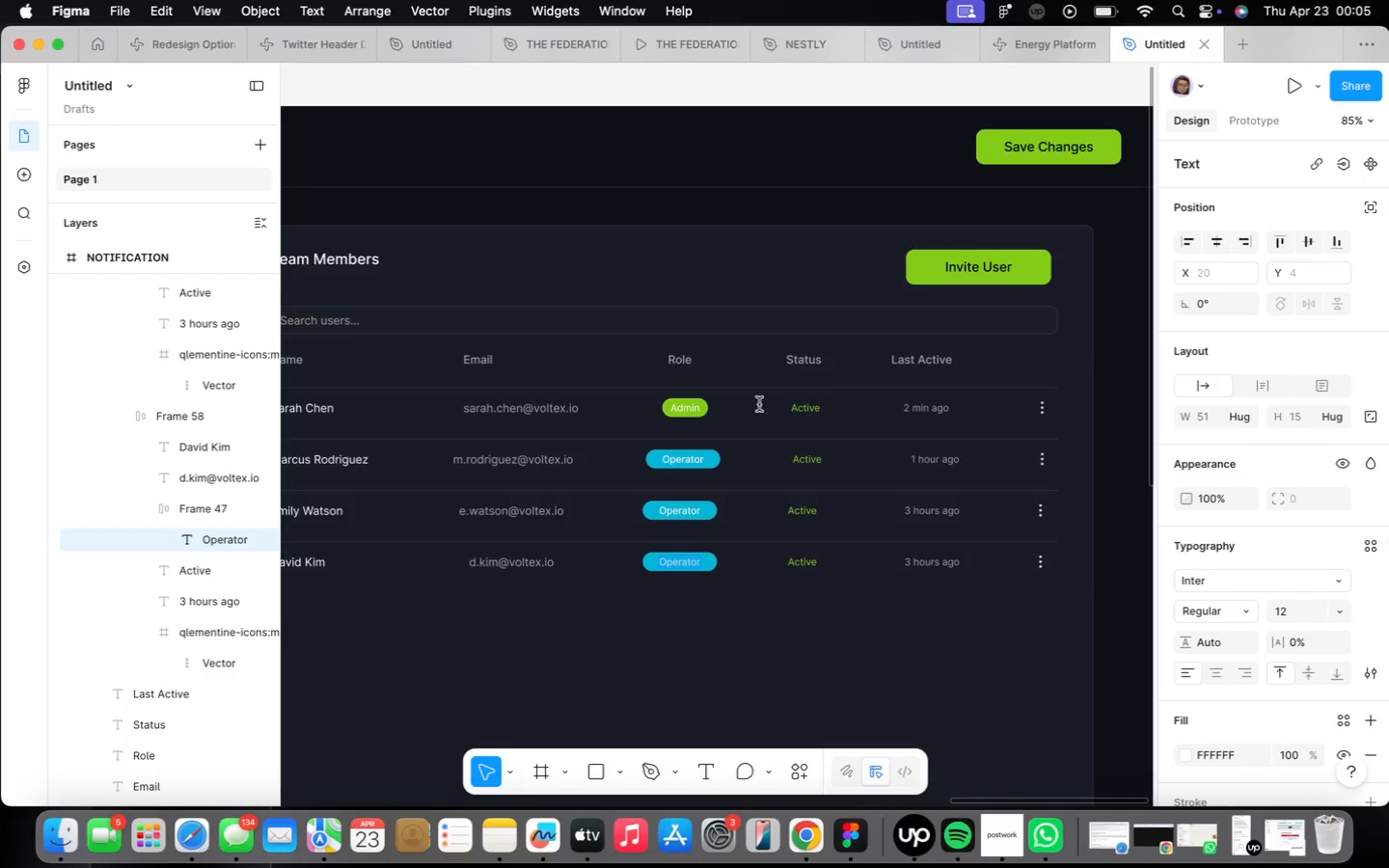 
scroll: coordinate [649, 553], scroll_direction: up, amount: 4.0
 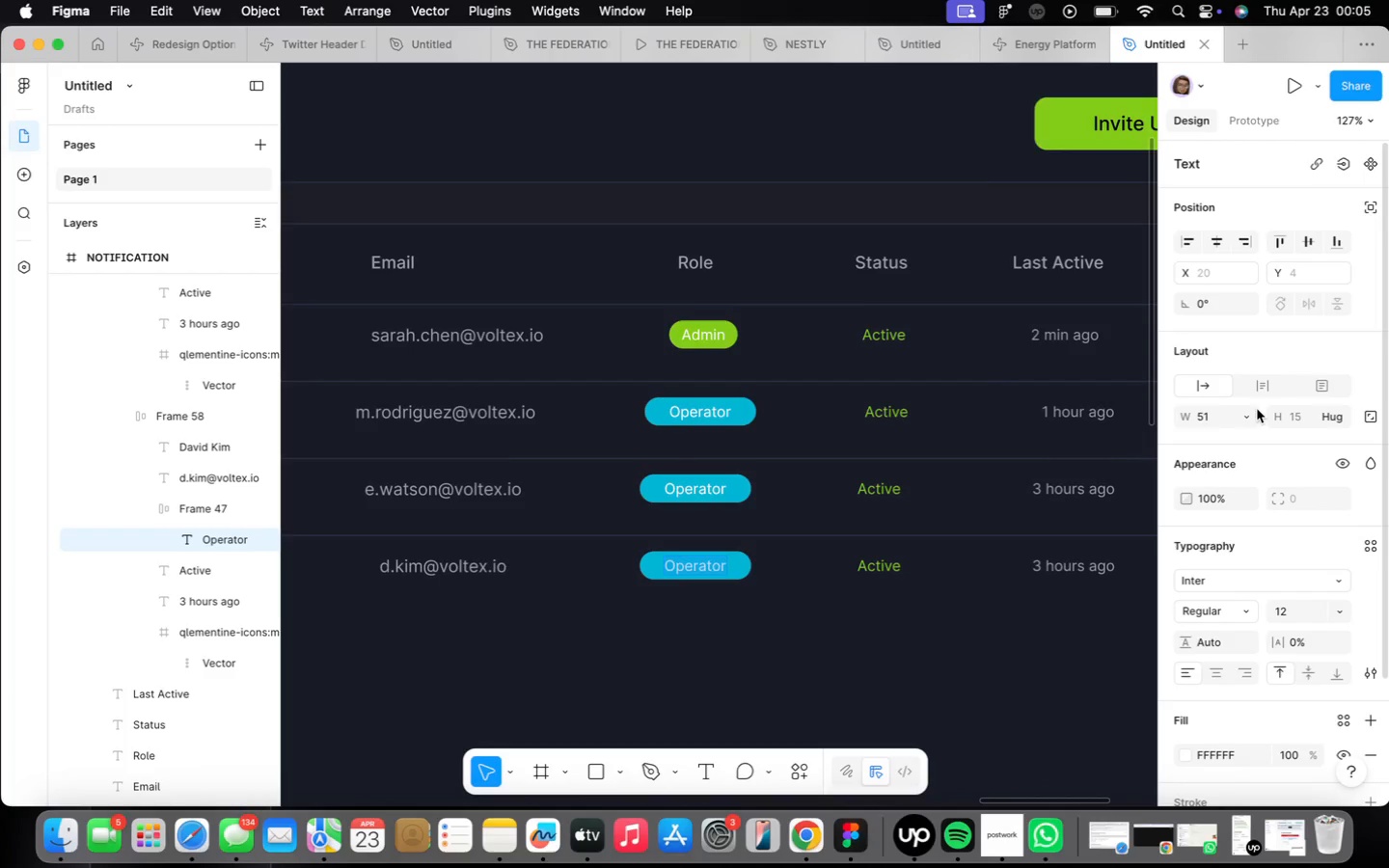 
left_click([1251, 413])
 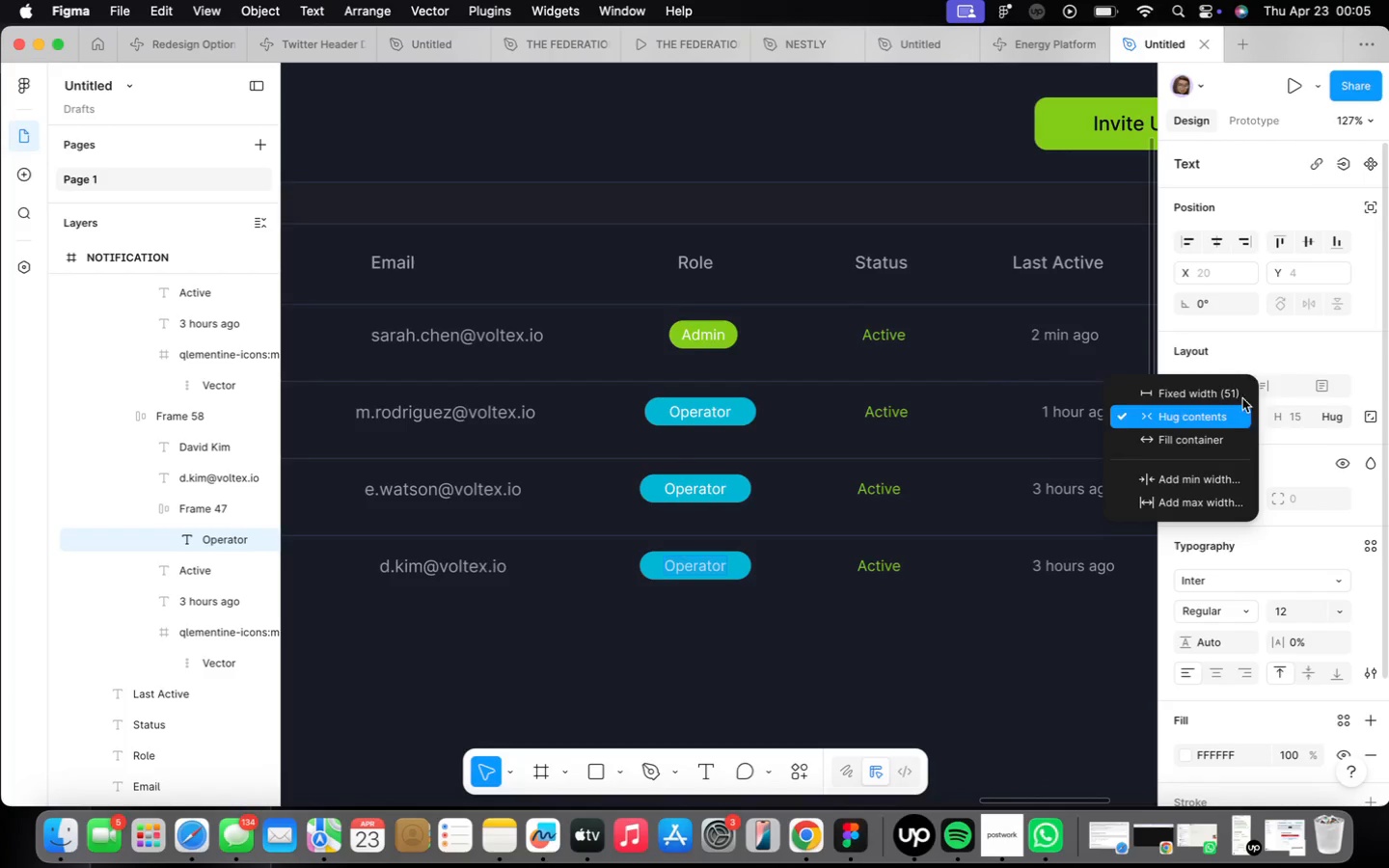 
left_click([1236, 390])
 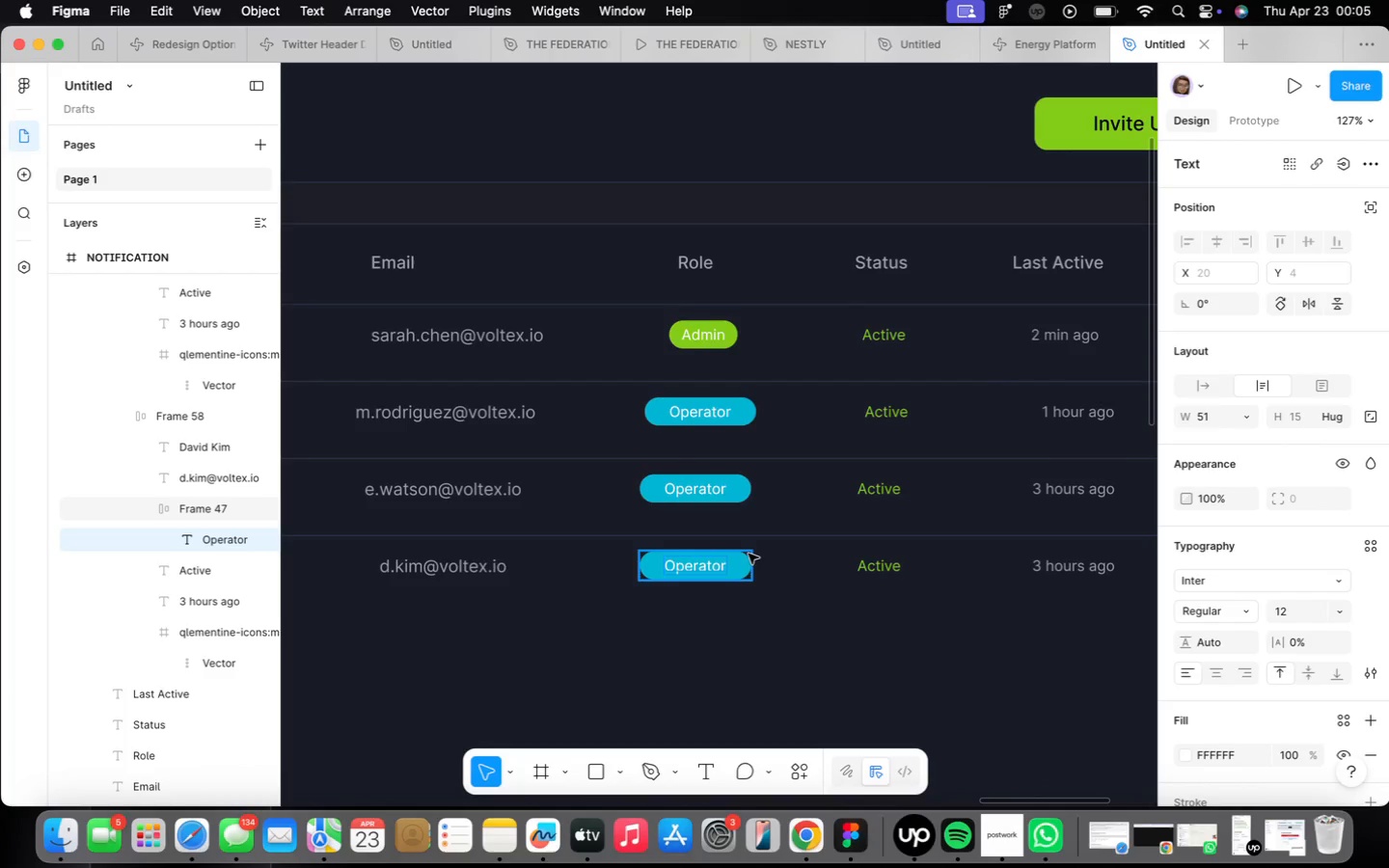 
left_click([749, 556])
 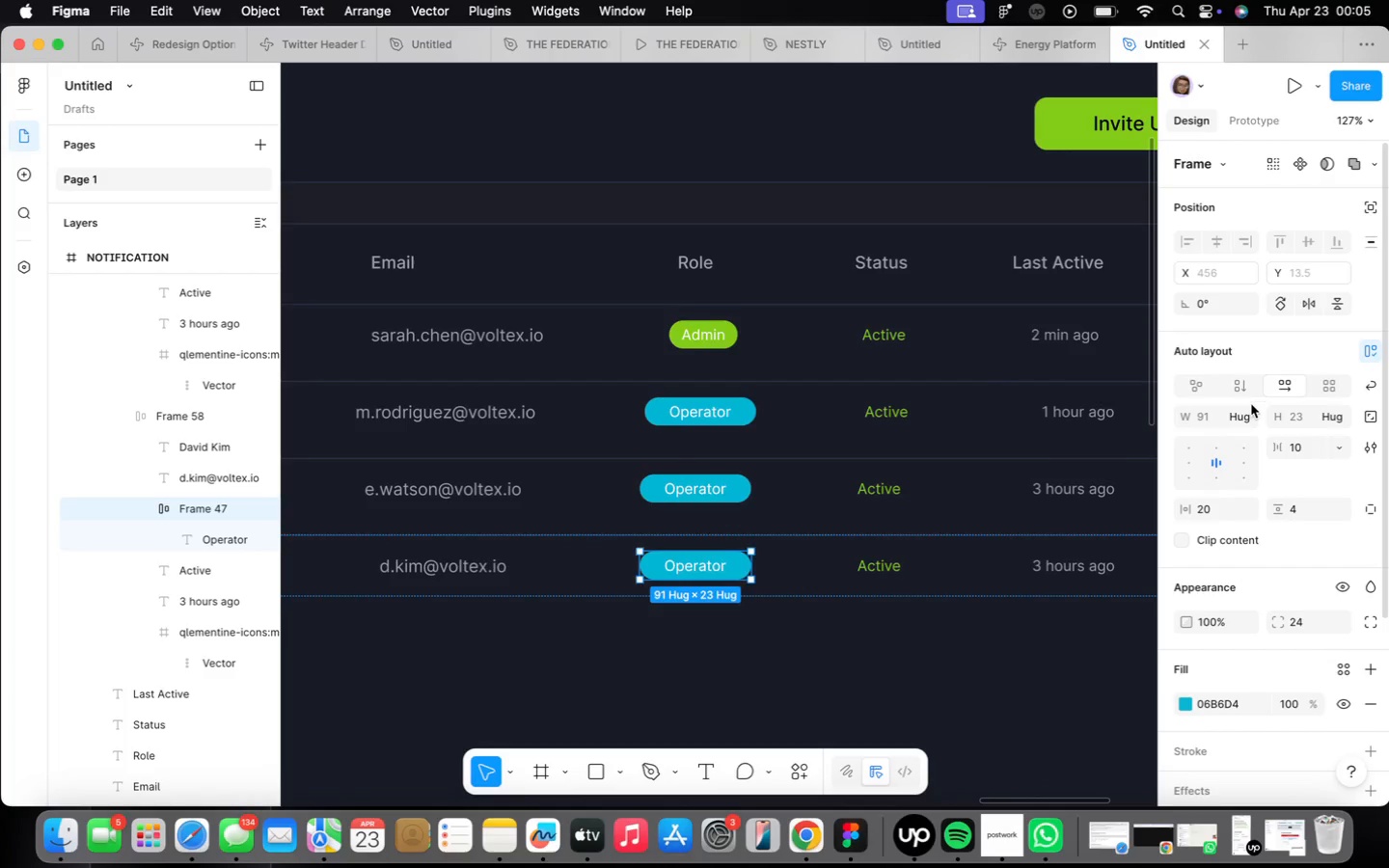 
left_click([1245, 413])
 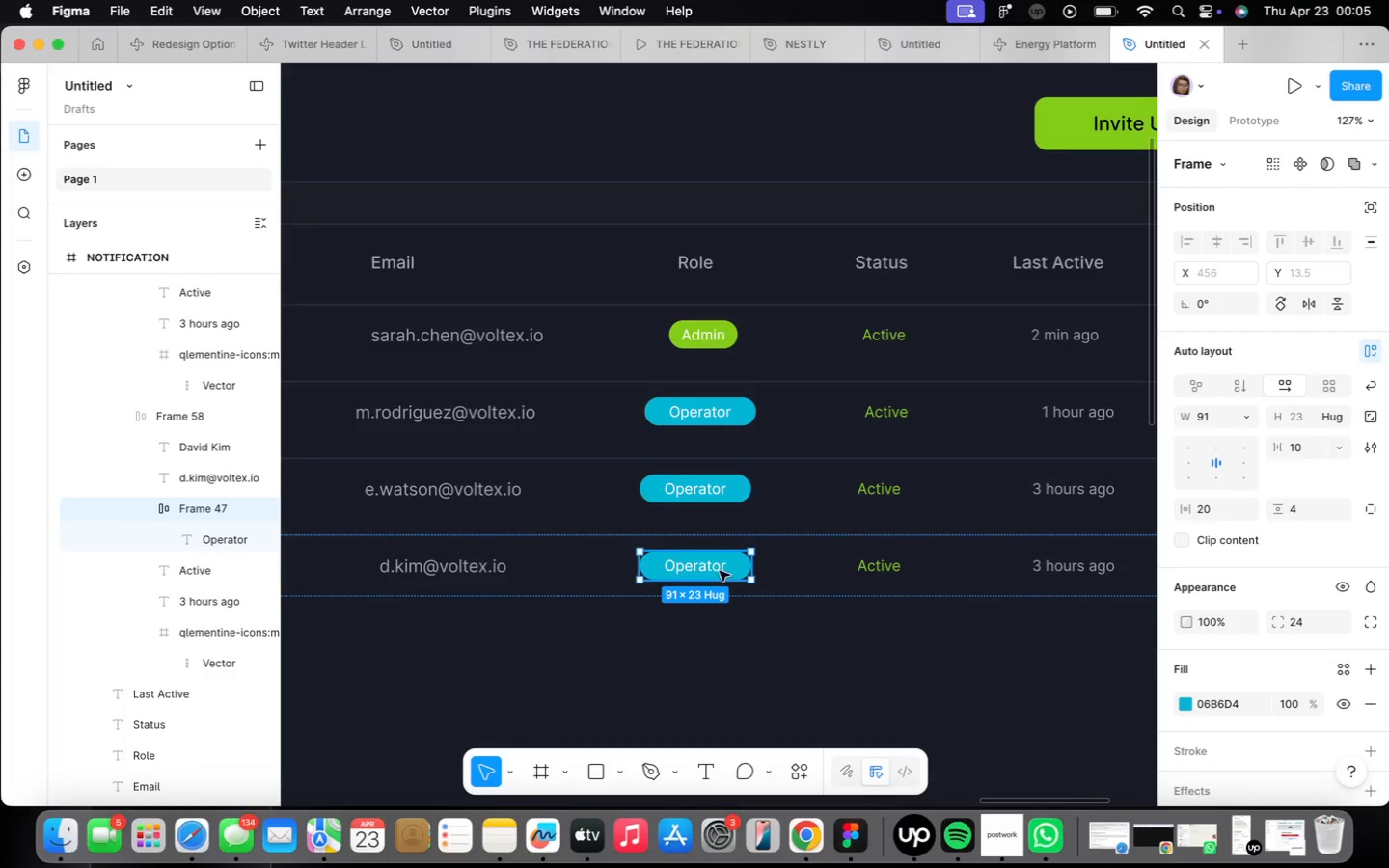 
double_click([713, 561])
 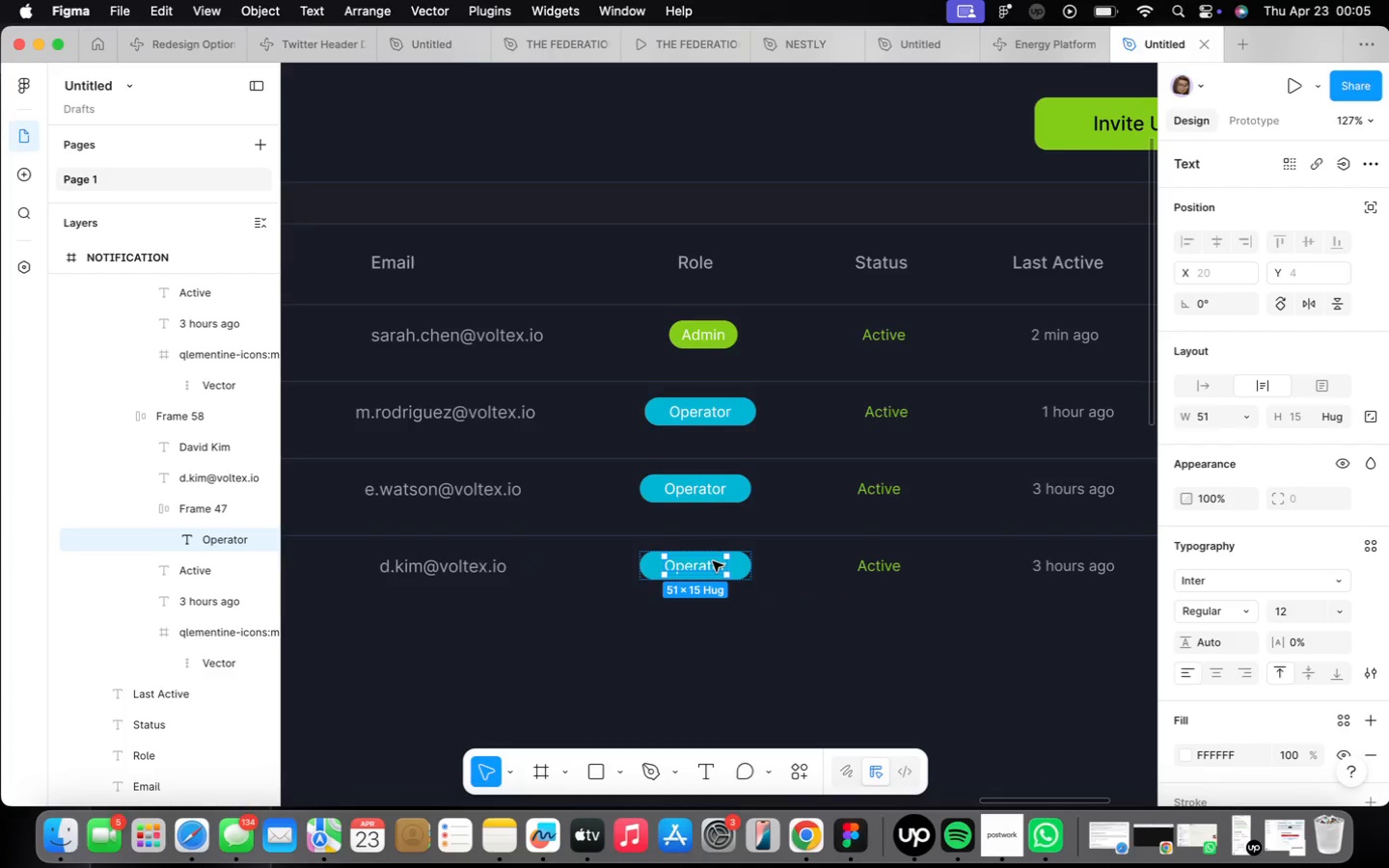 
triple_click([713, 561])
 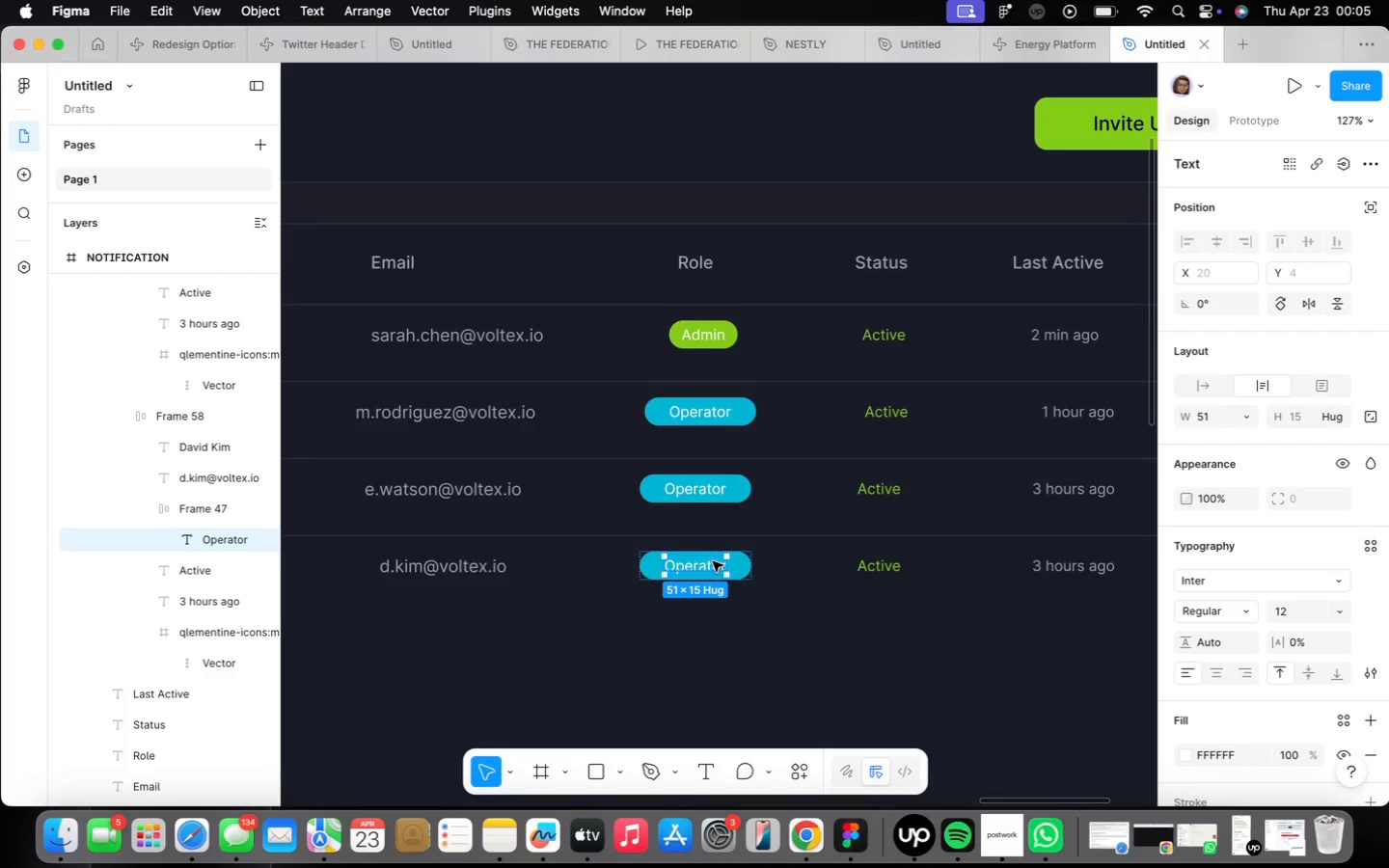 
triple_click([713, 561])
 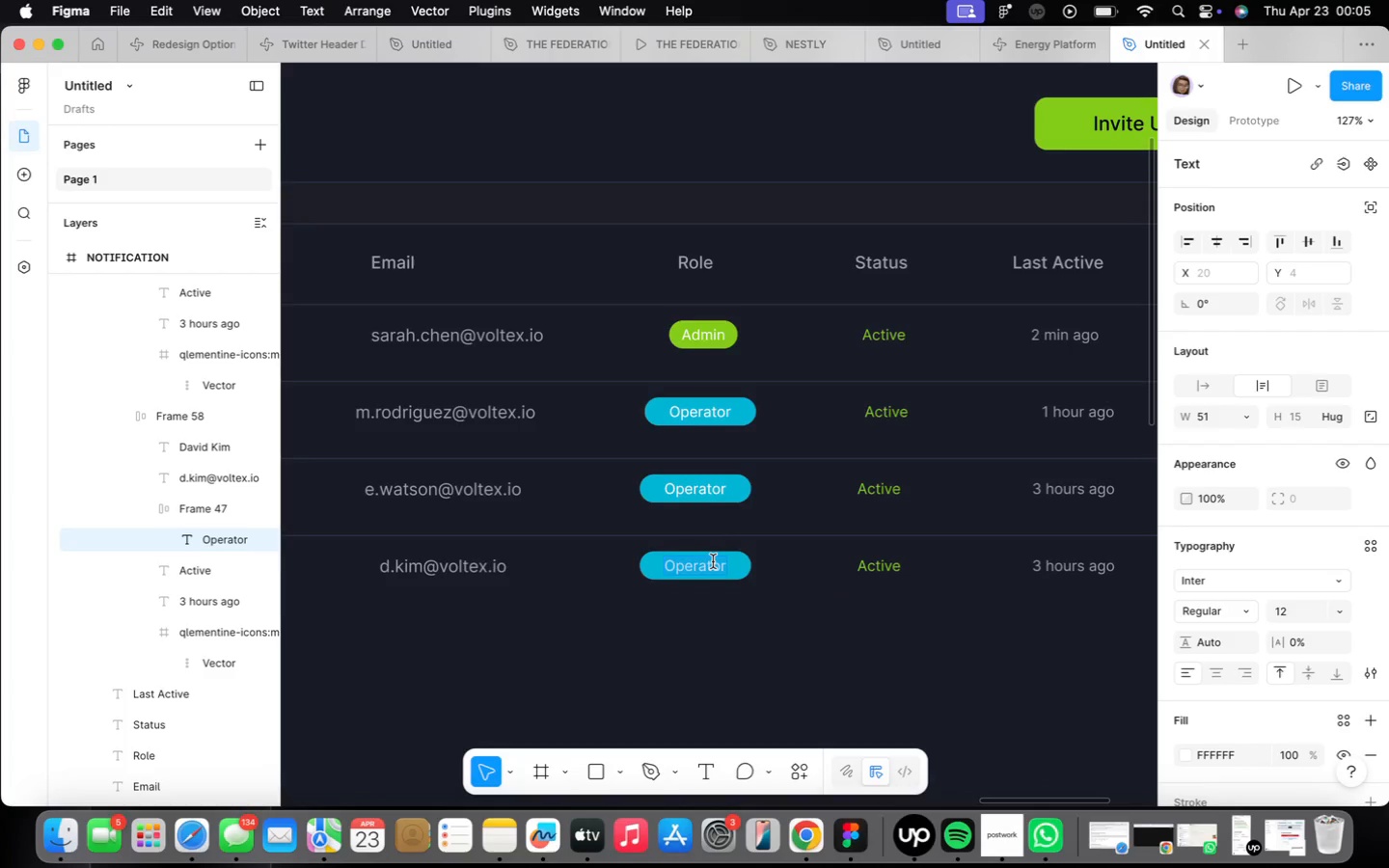 
type(Viewer)
 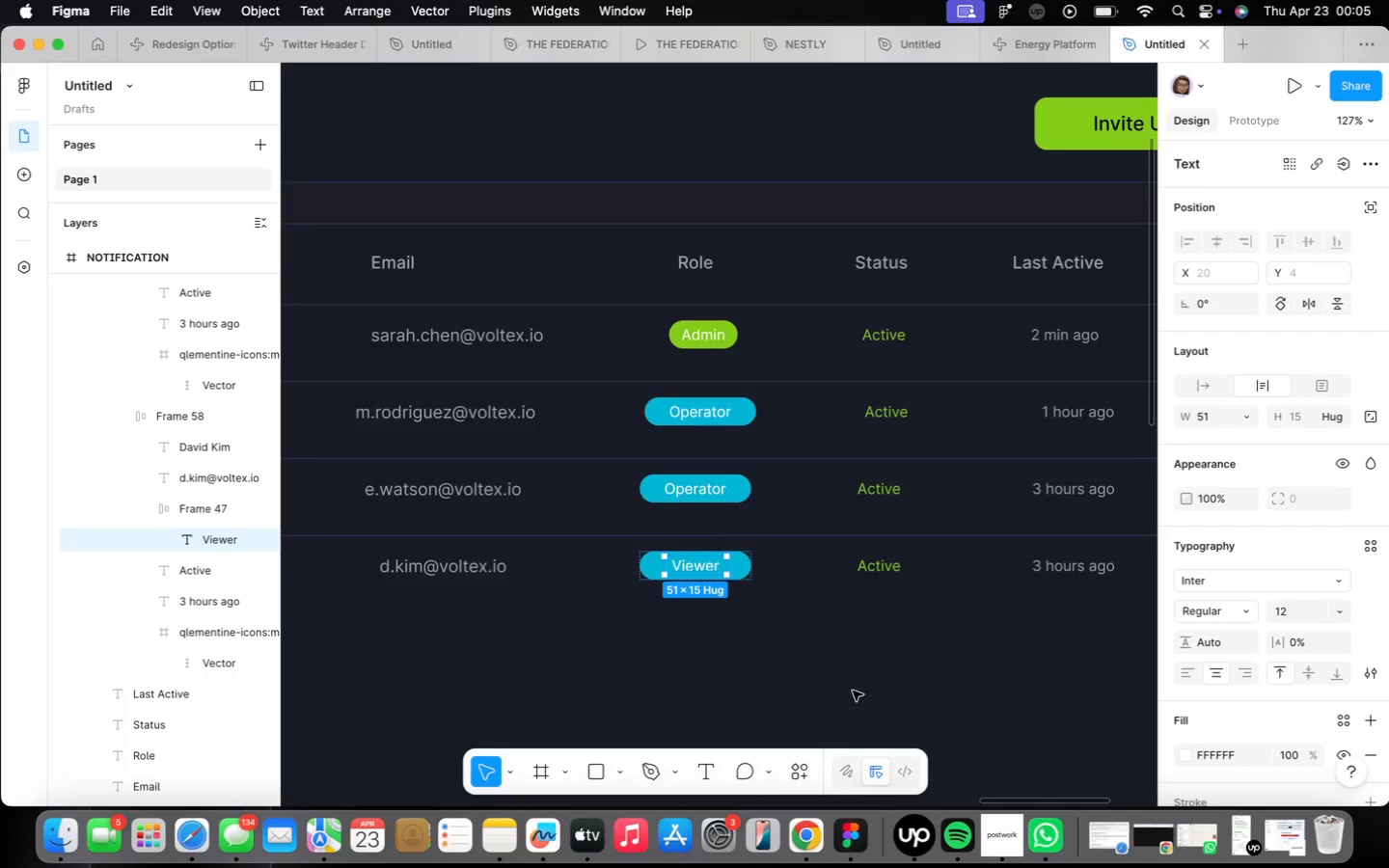 
left_click([745, 556])
 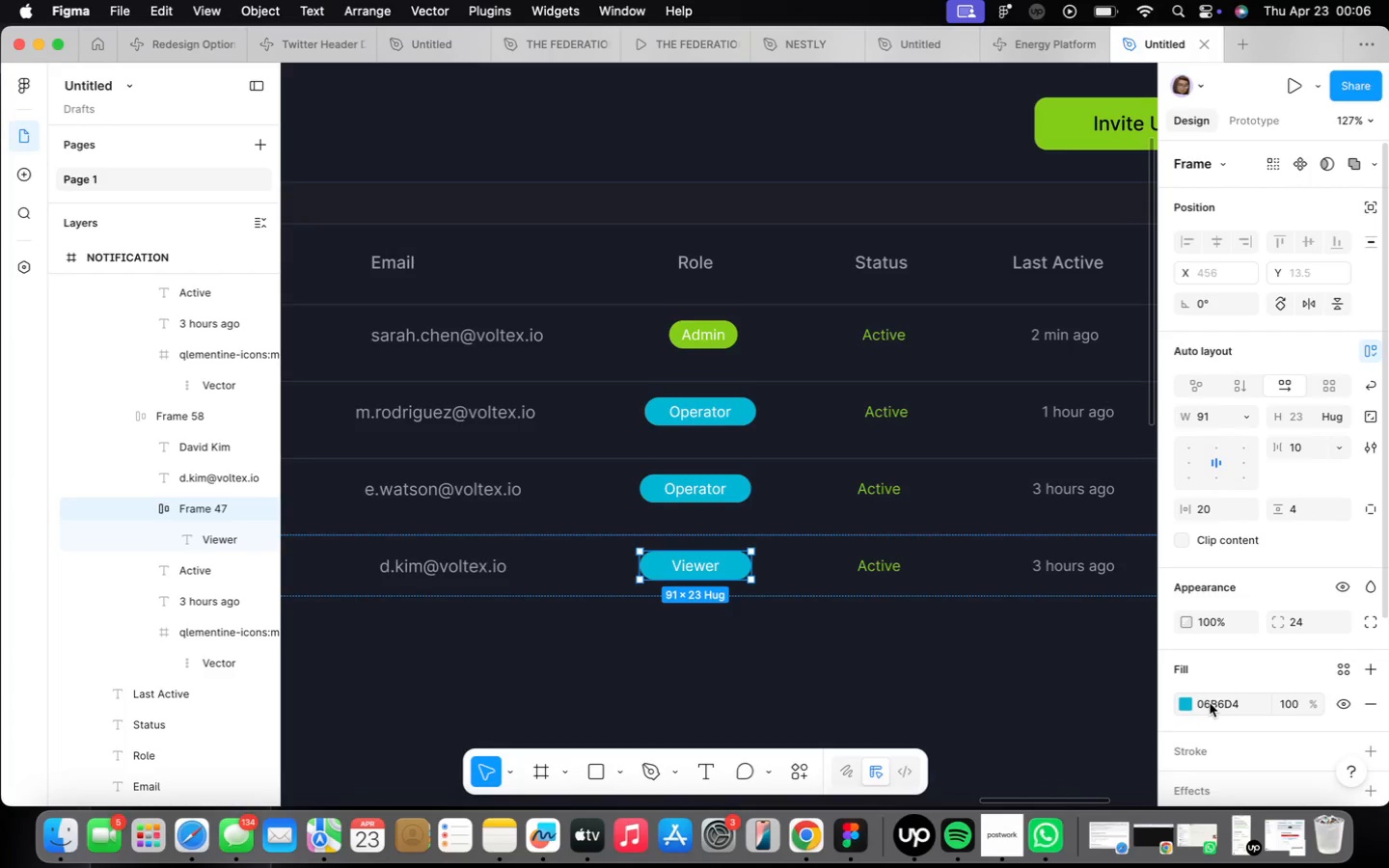 
wait(10.64)
 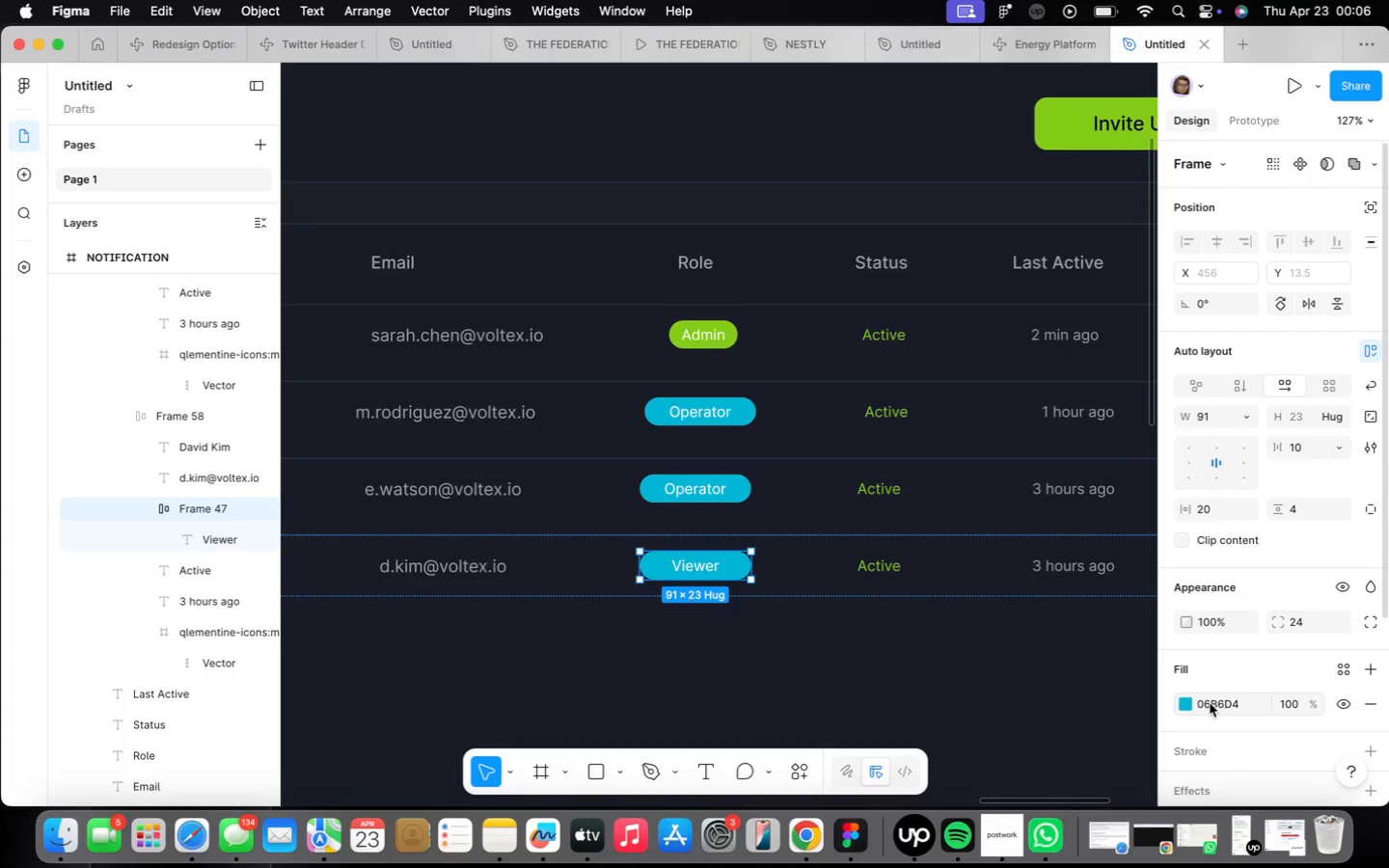 
type(6b)
 